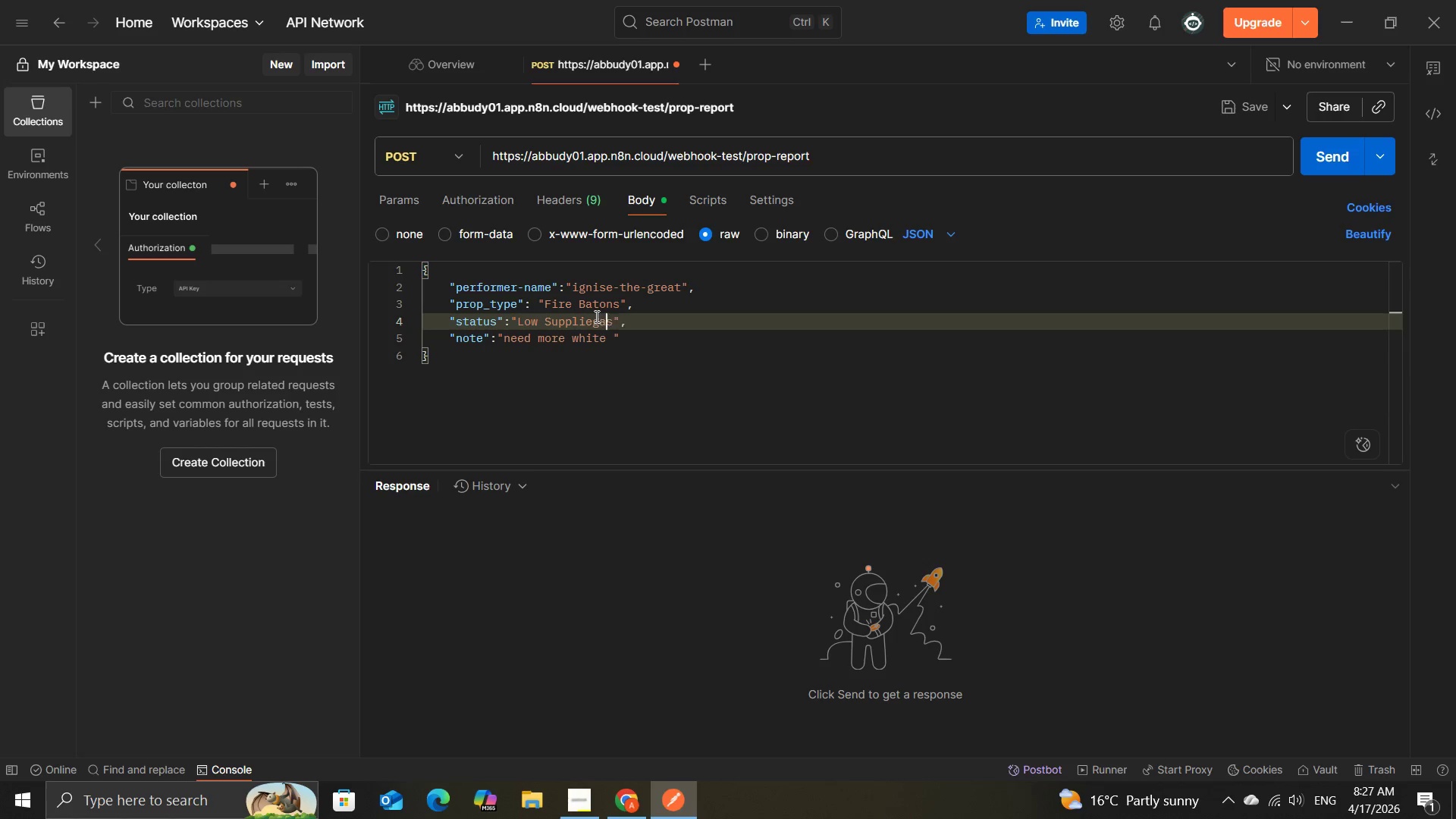 
type(gas )
 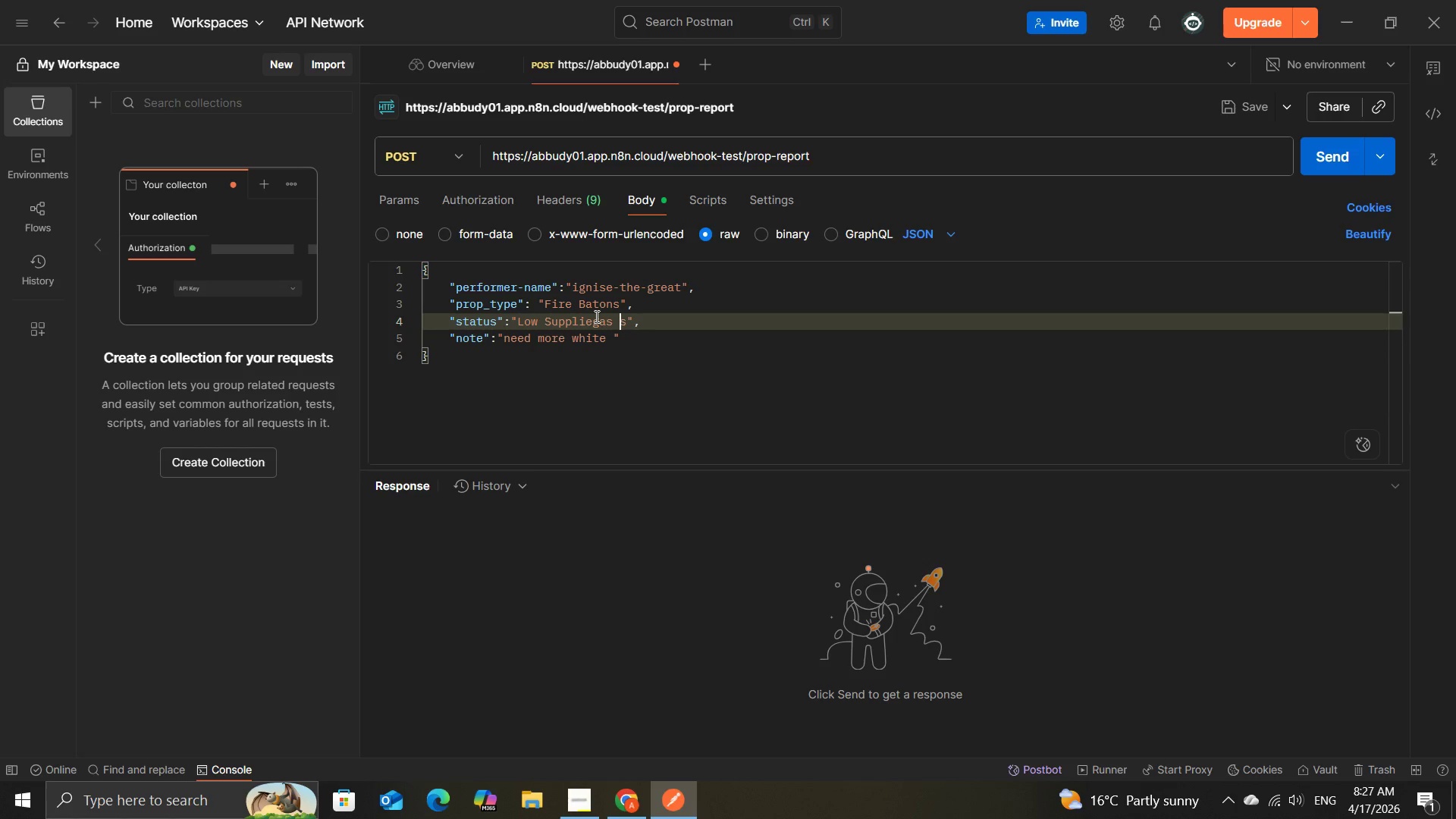 
key(Control+Z)
 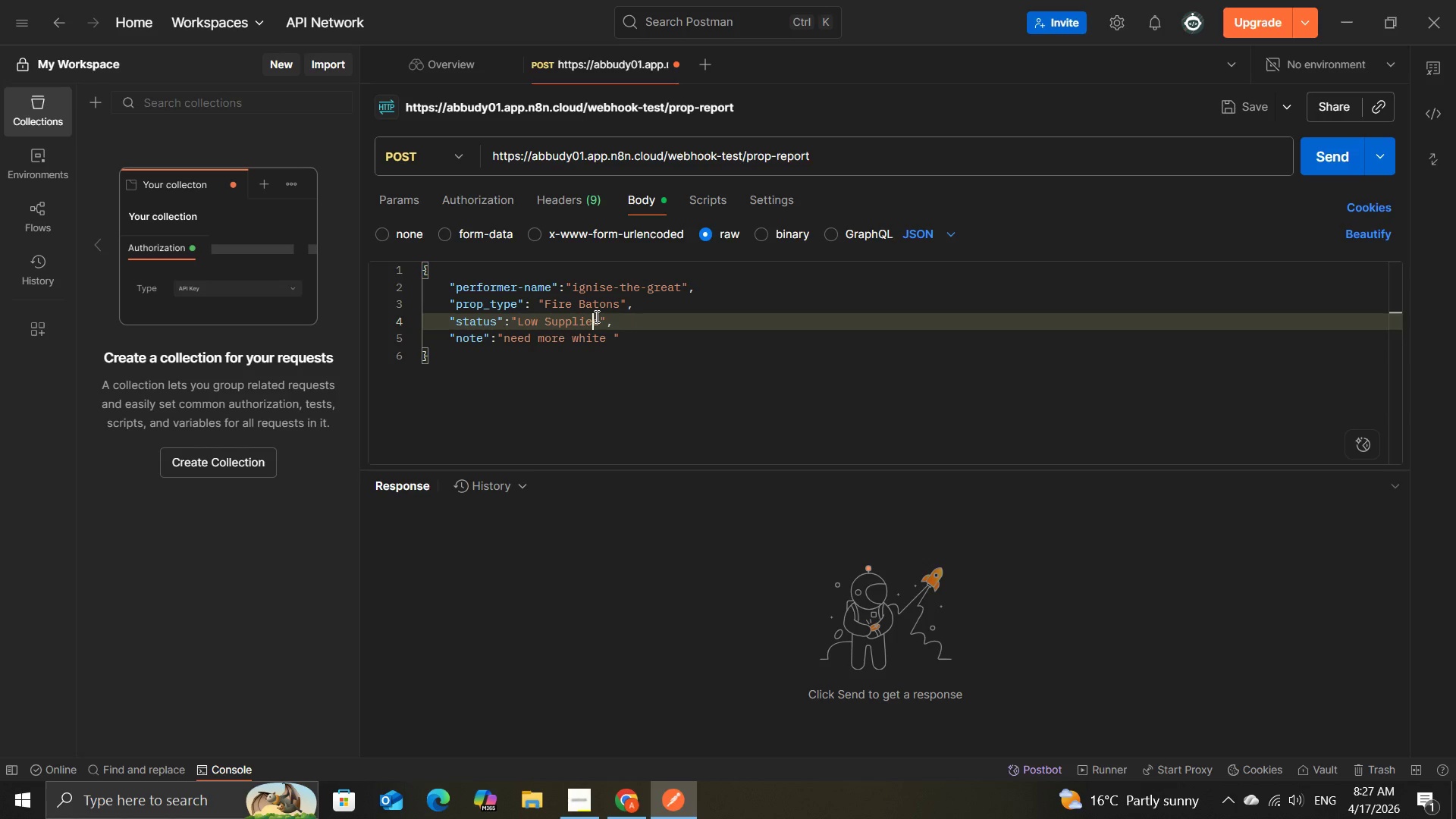 
key(Control+Z)
 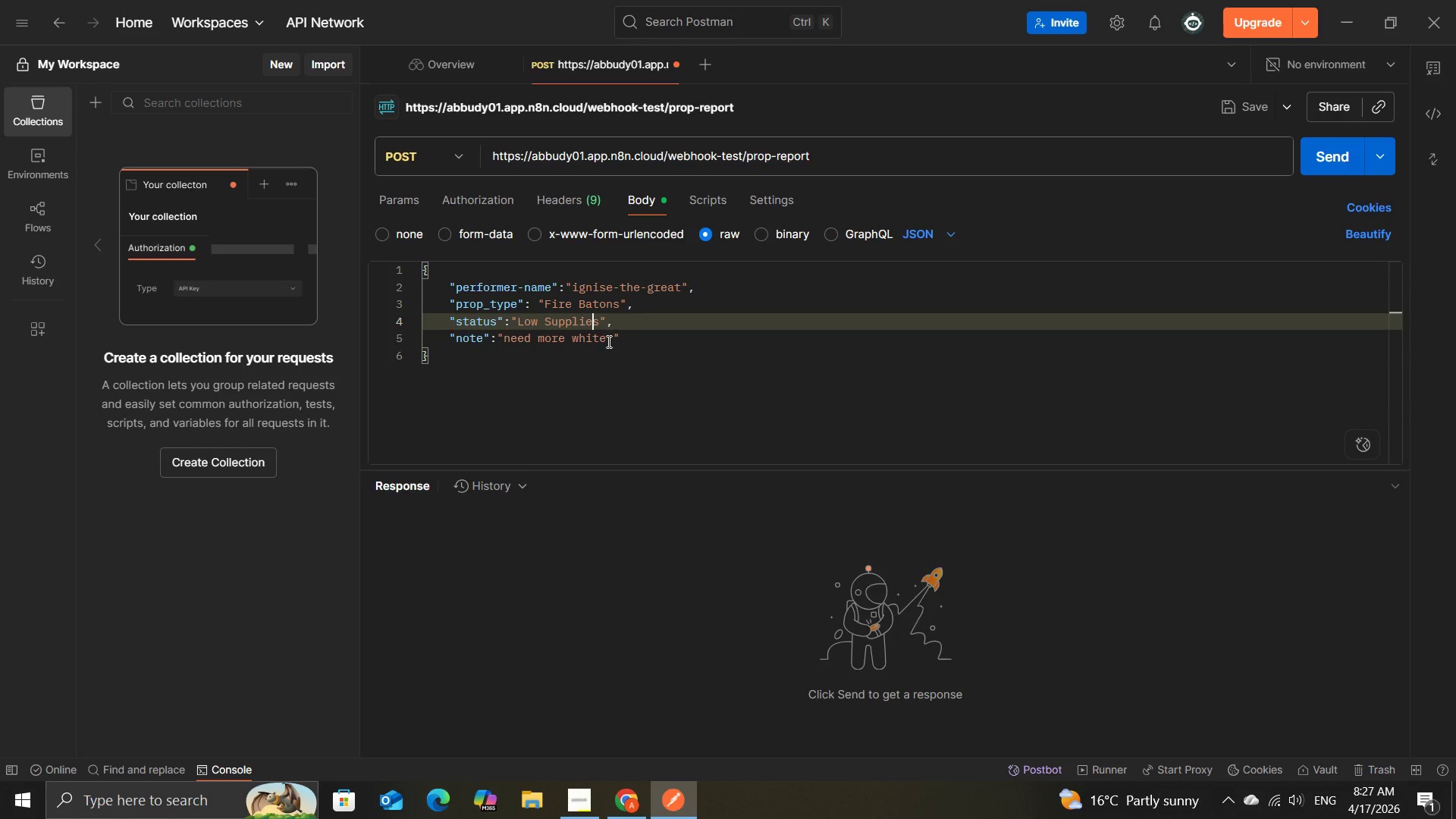 
left_click([607, 340])
 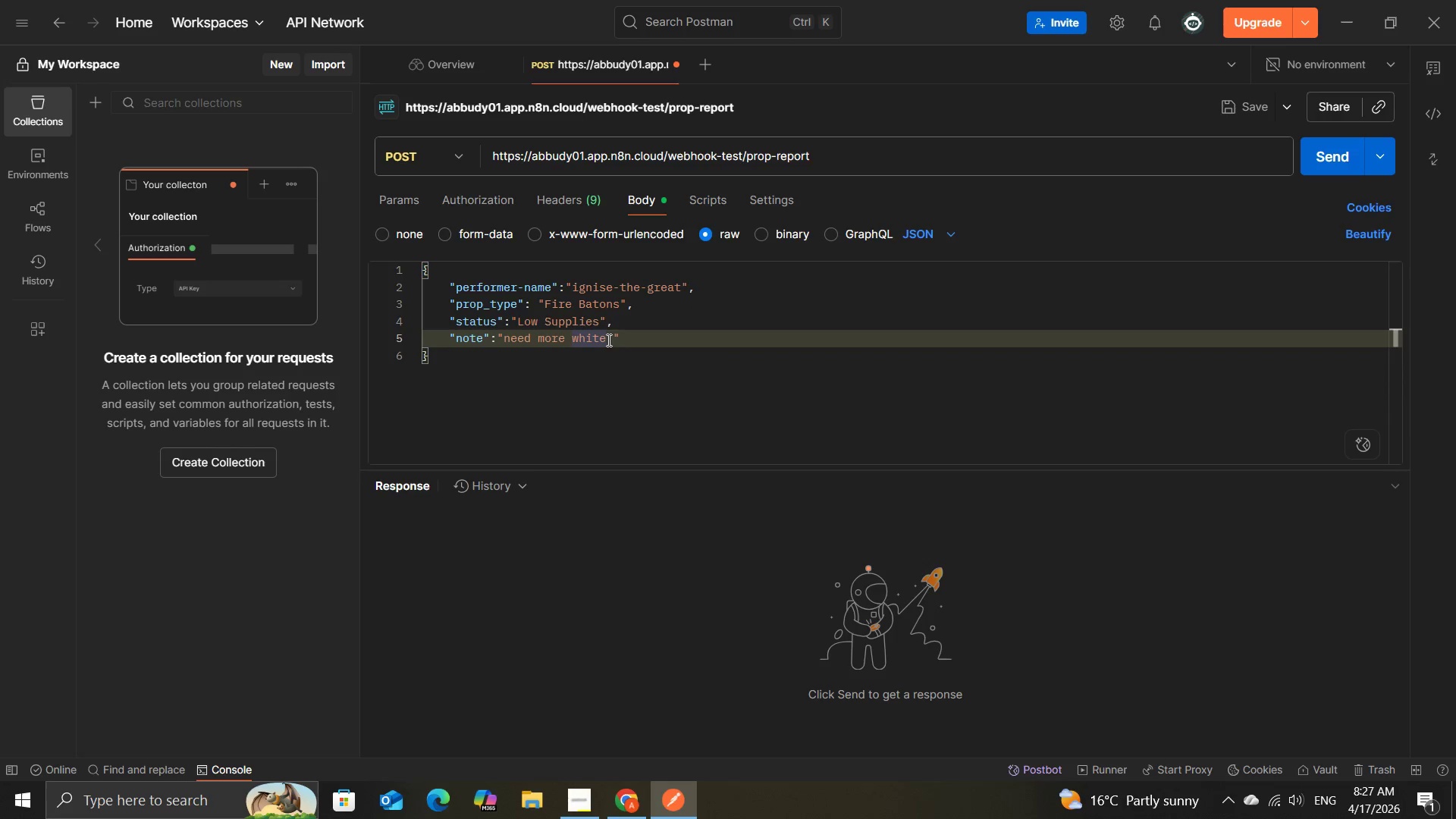 
type( gas ansd)
key(Backspace)
key(Backspace)
type(d )
 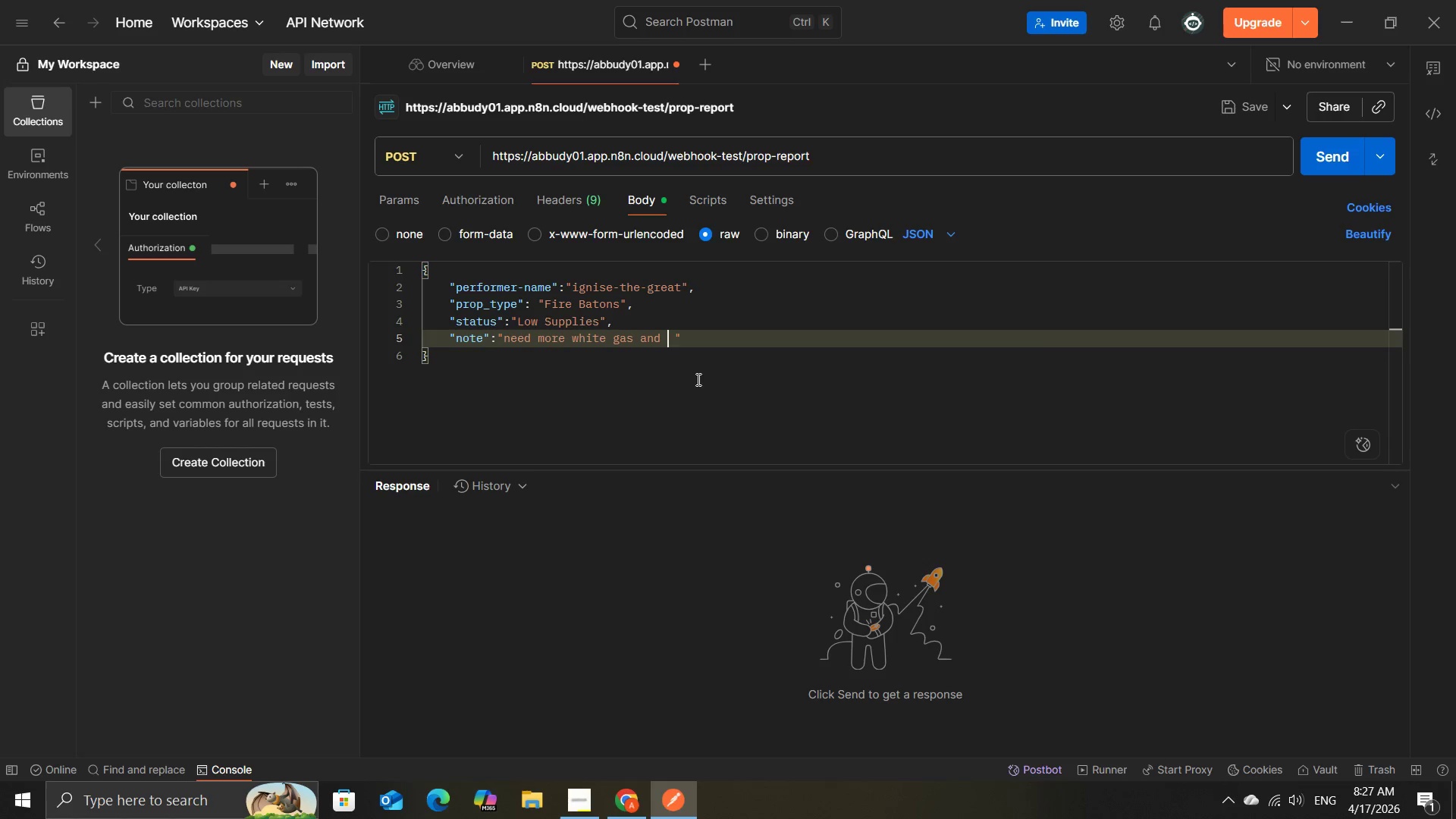 
wait(5.17)
 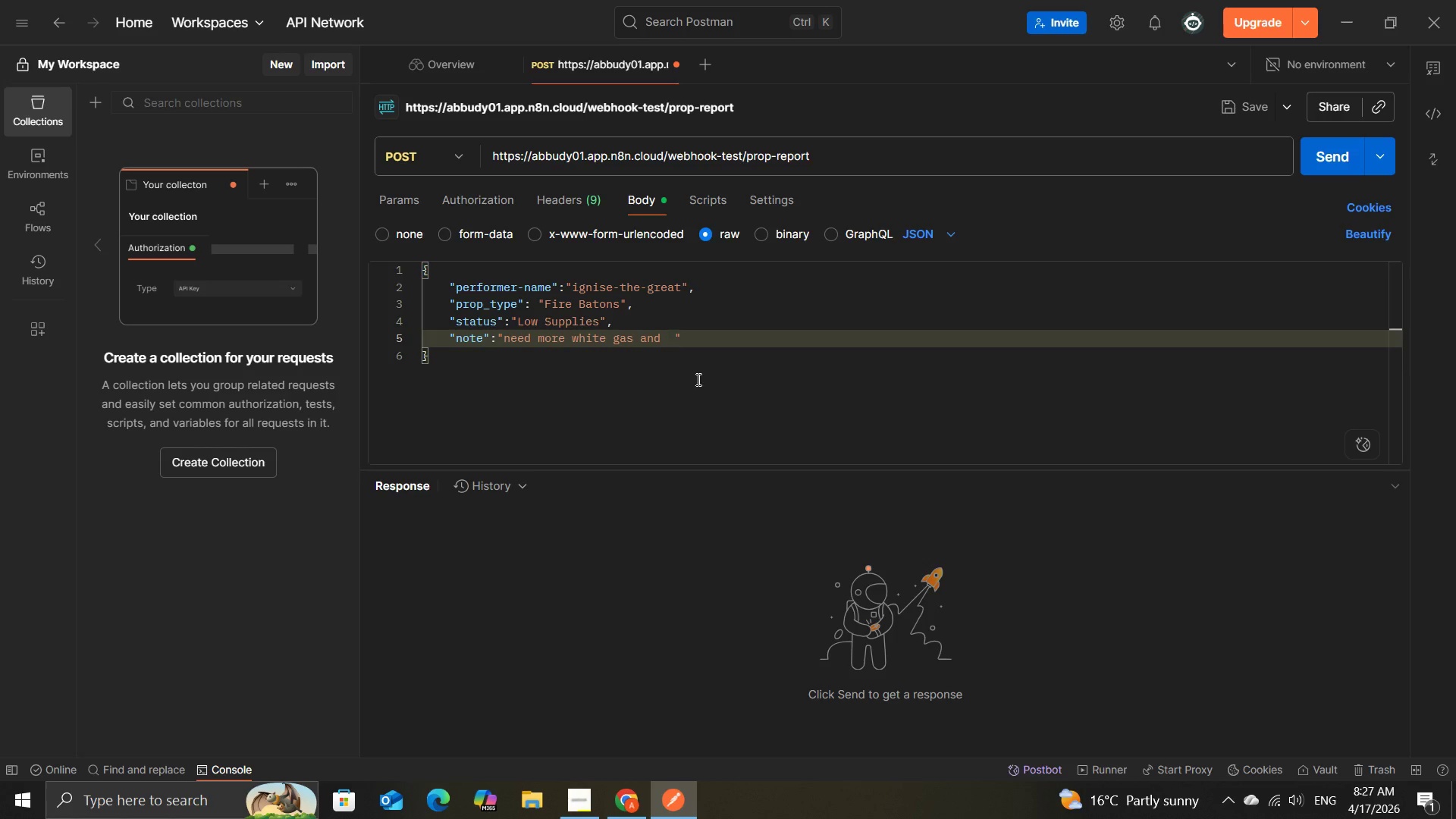 
type(new )
key(Backspace)
key(Backspace)
key(Backspace)
type(ew kevler)
 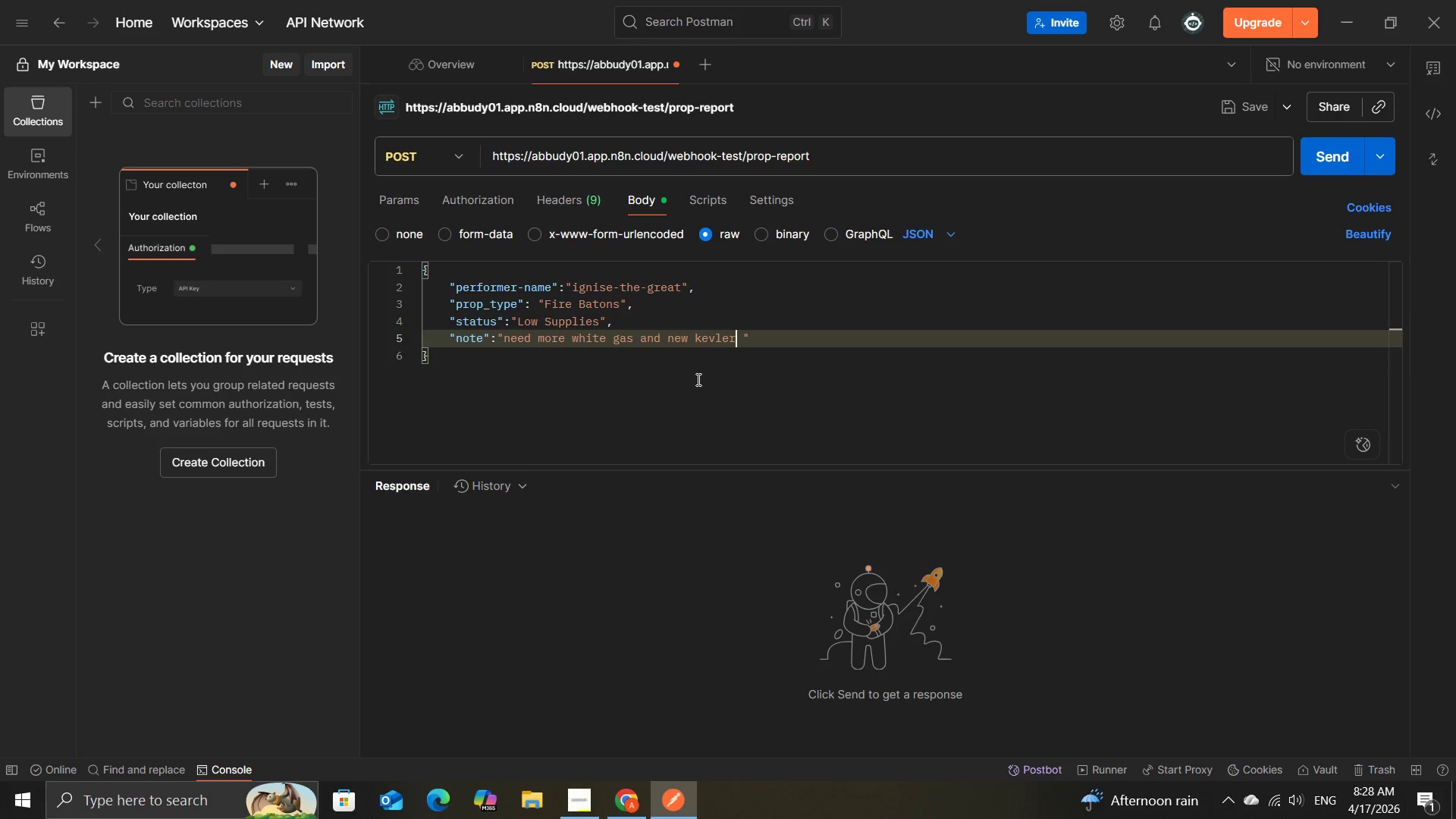 
wait(6.34)
 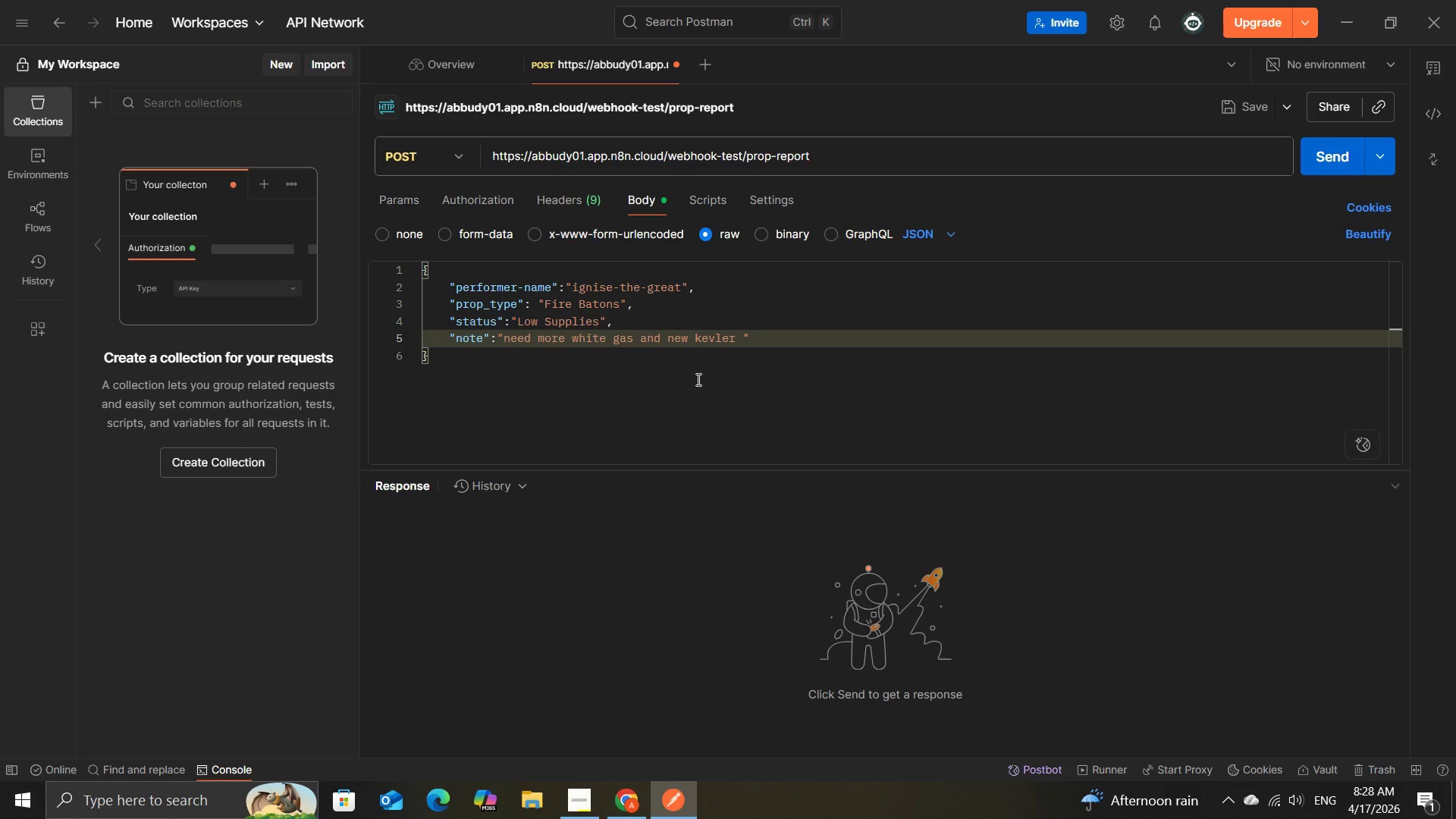 
key(Space)
 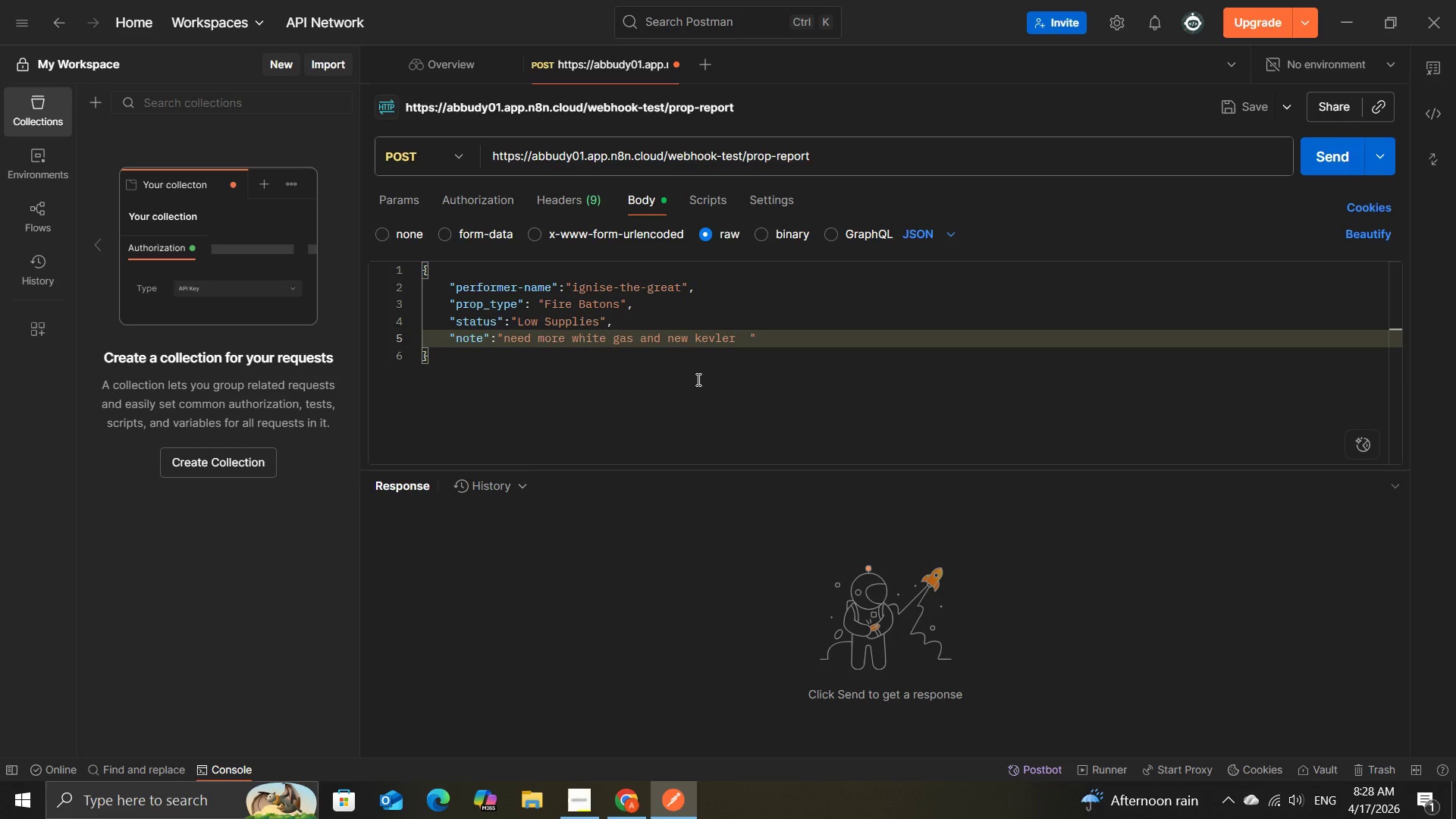 
type(wicks )
 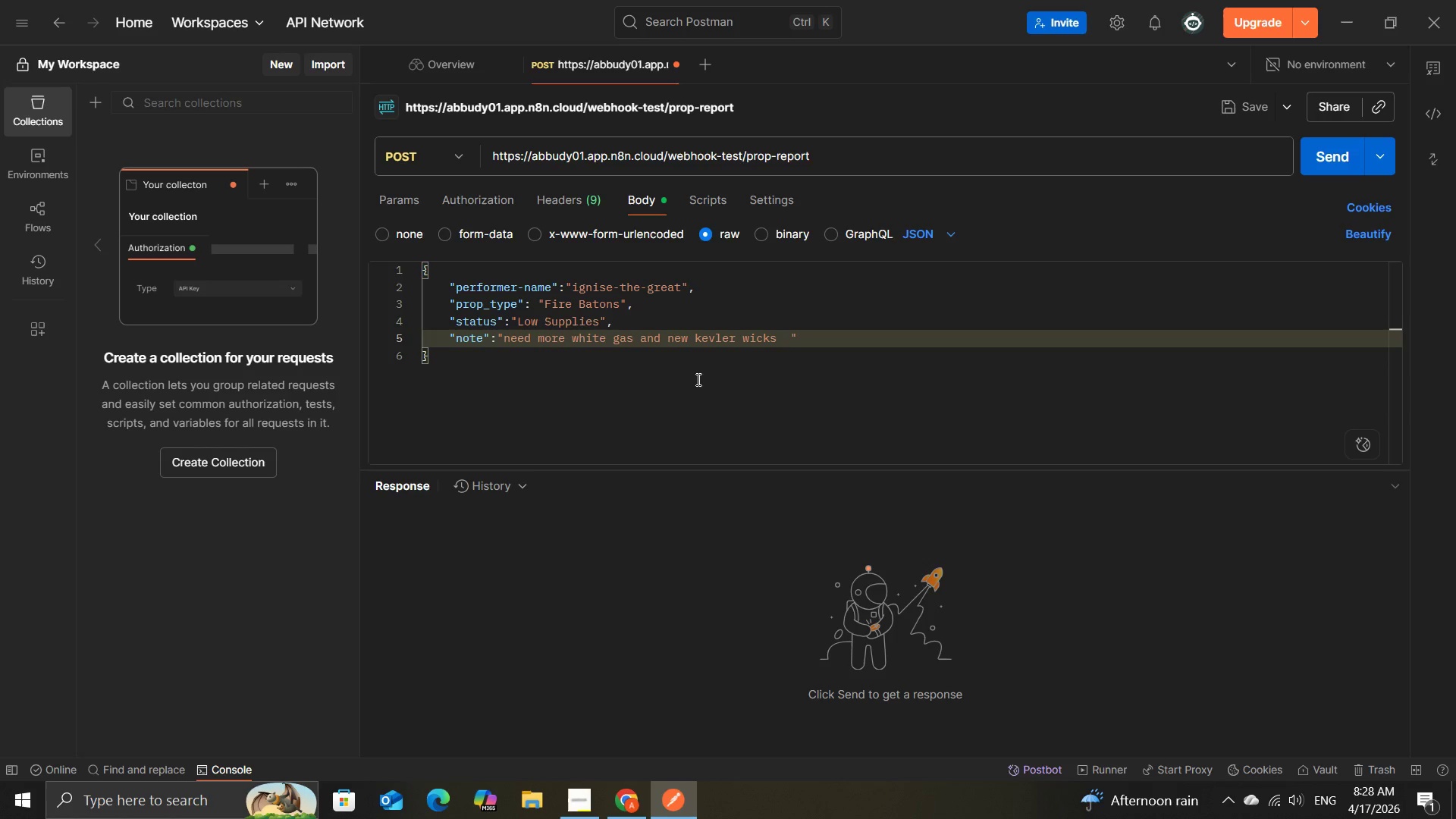 
type(beore fridays )
key(Backspace)
key(Backspace)
type('s show )
 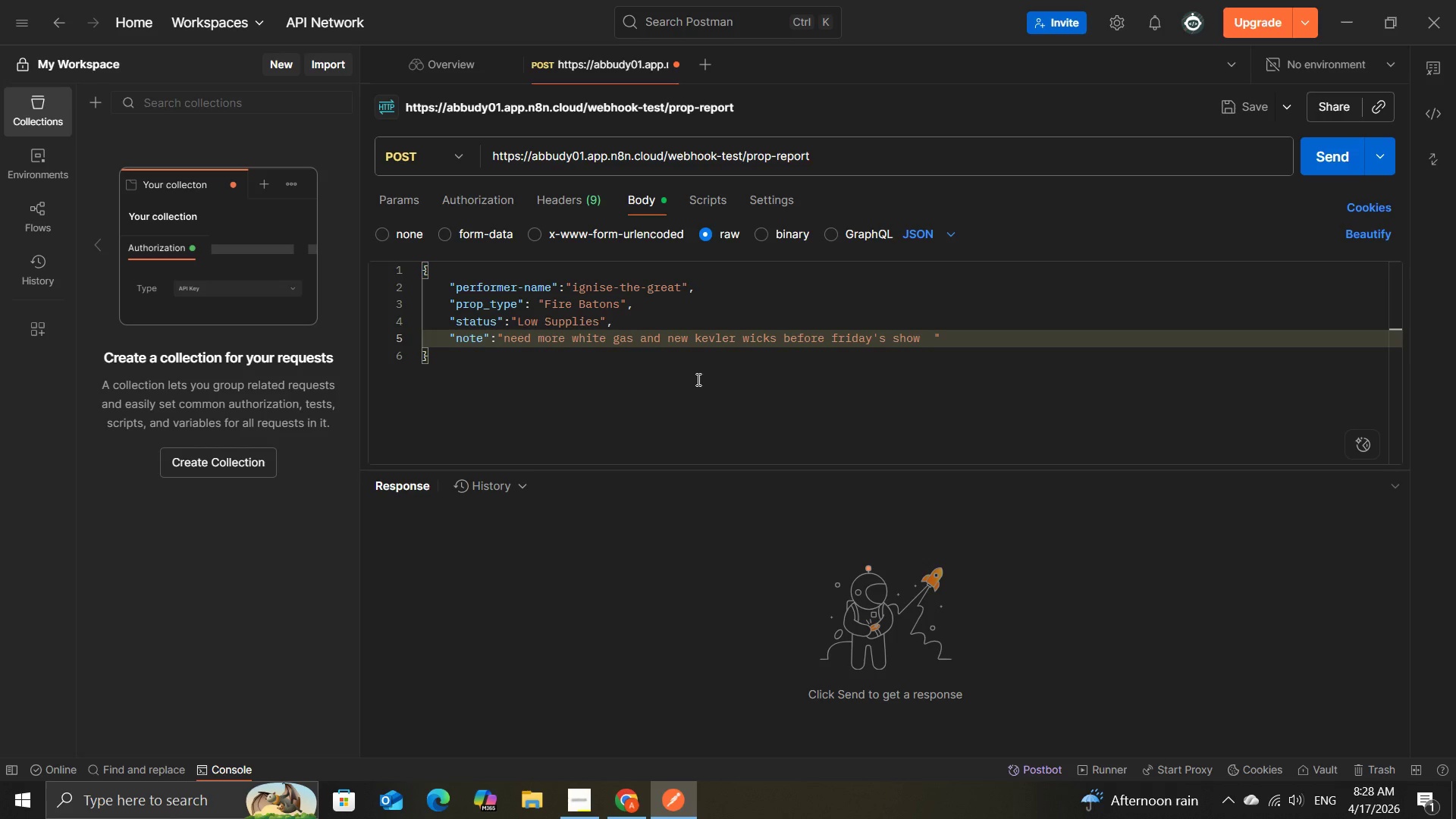 
wait(15.84)
 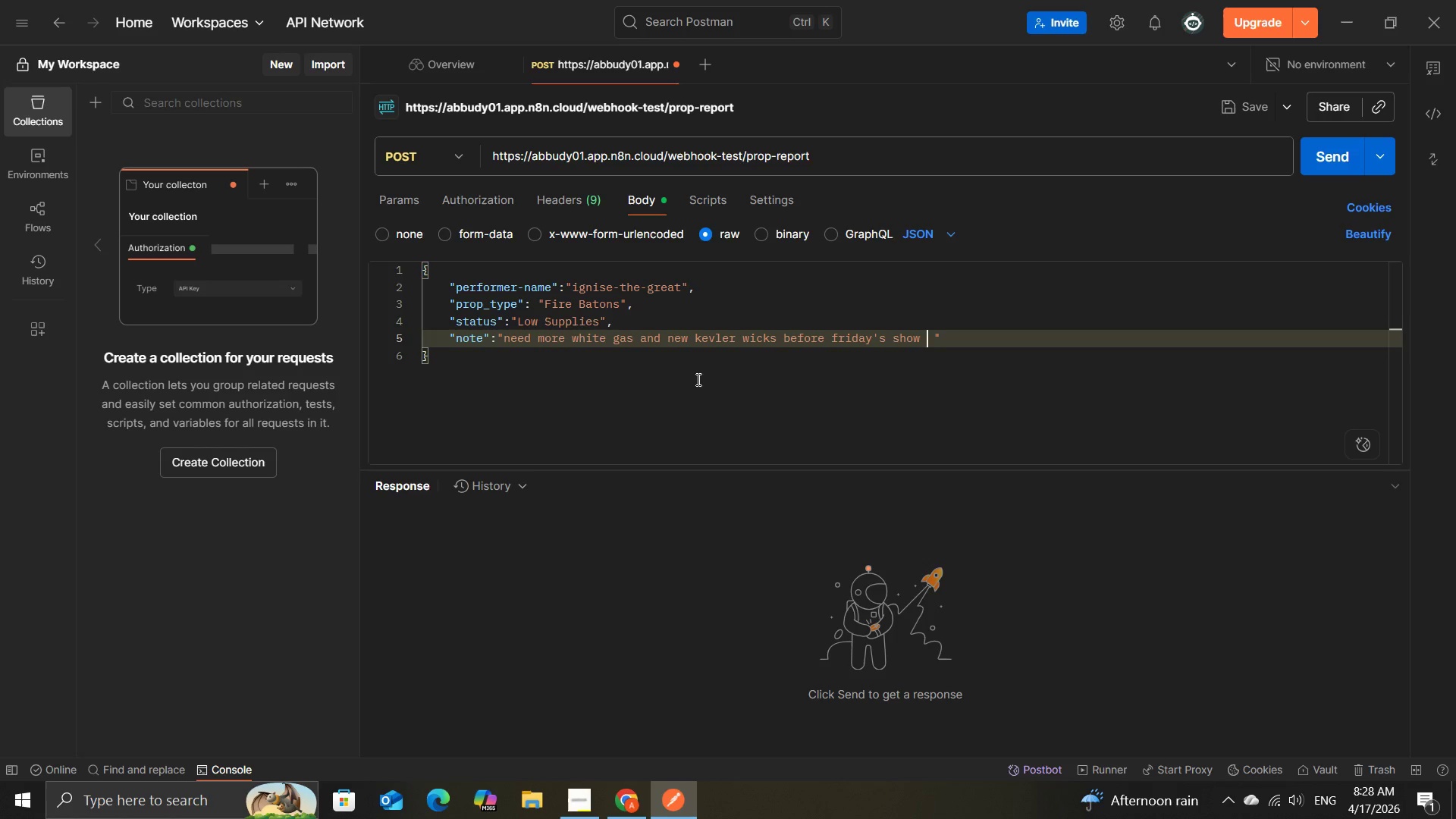 
key(Backspace)
 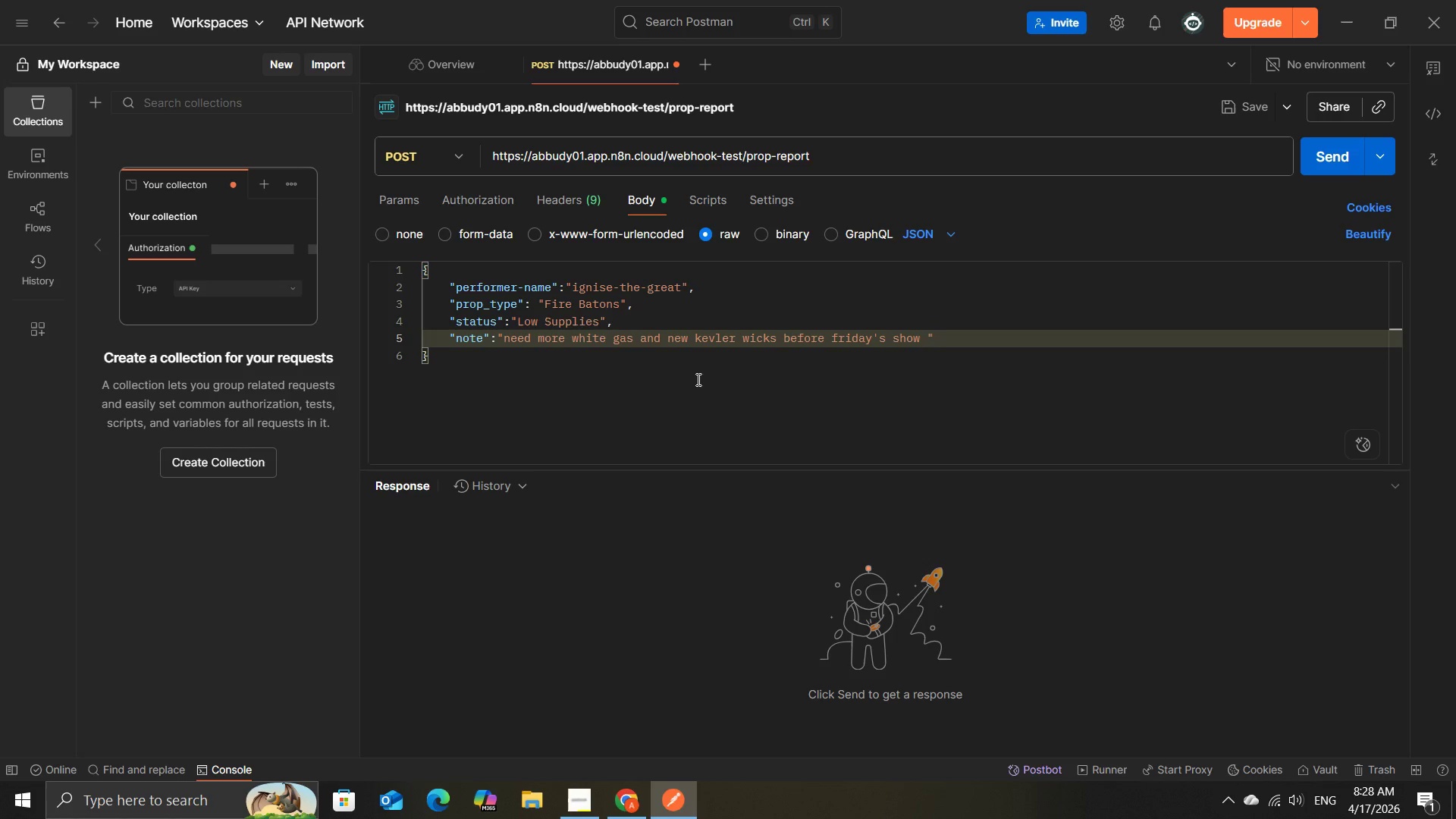 
key(ArrowRight)
 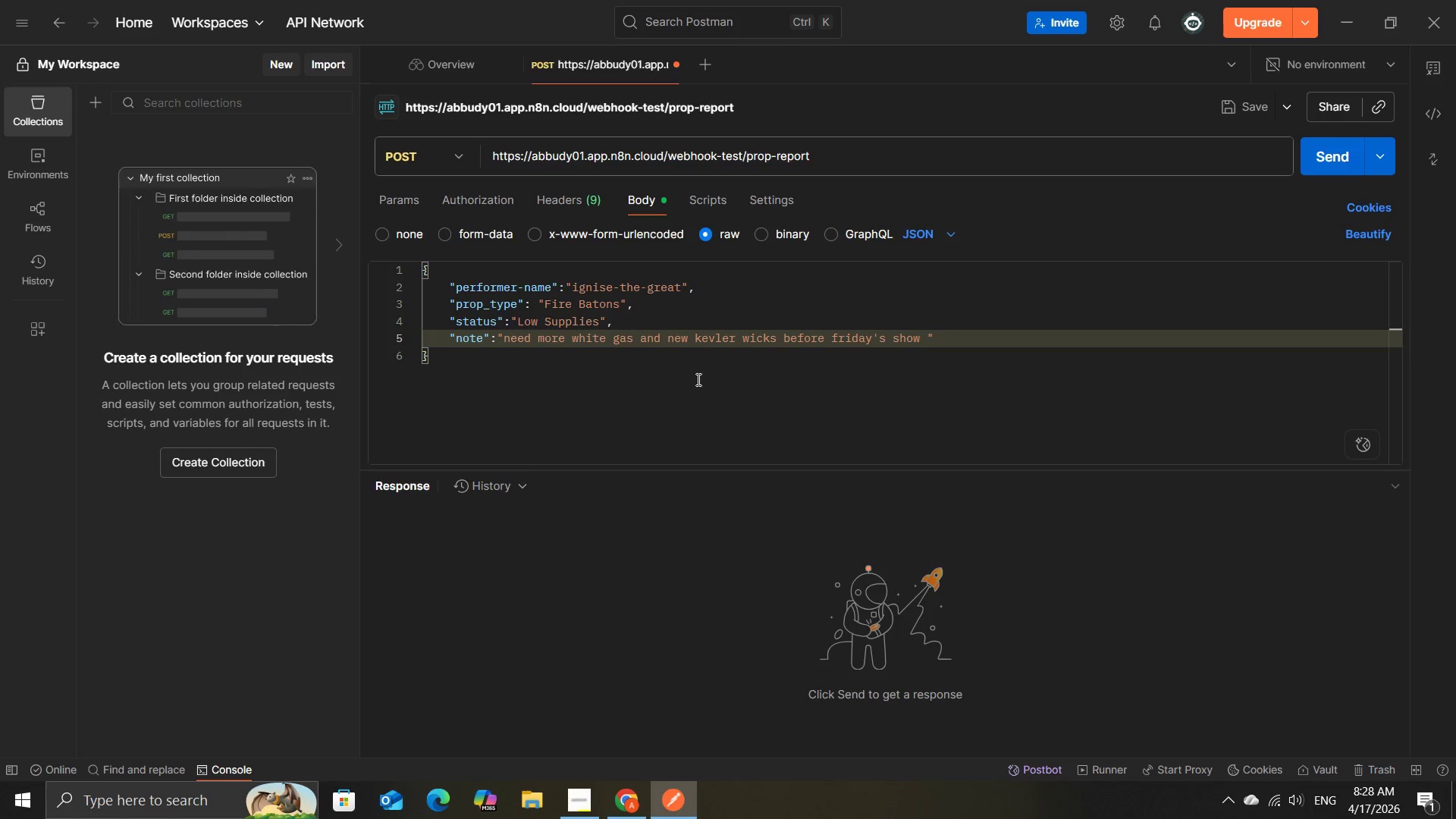 
key(Backspace)
 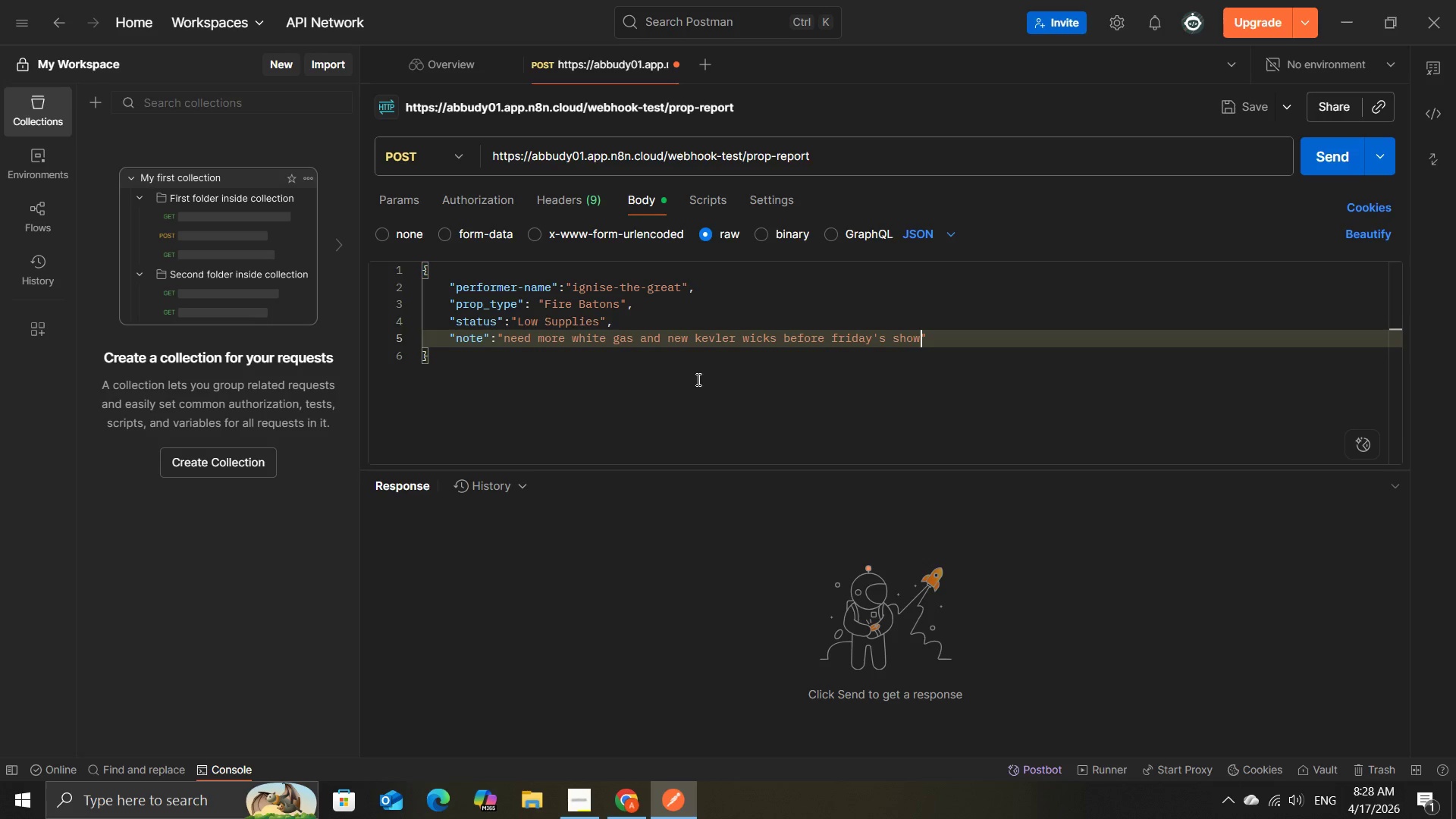 
key(ArrowRight)
 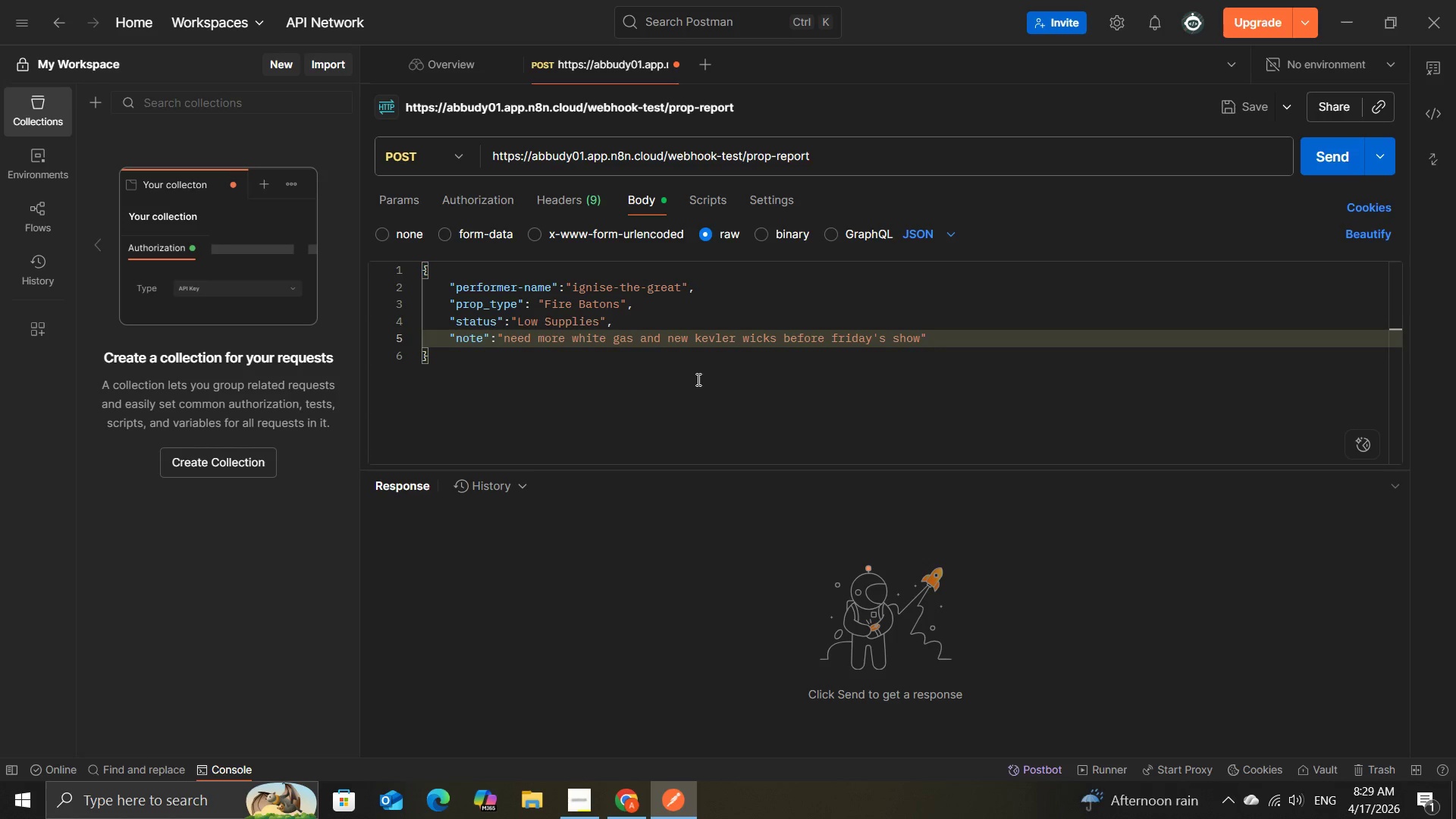 
key(ArrowLeft)
 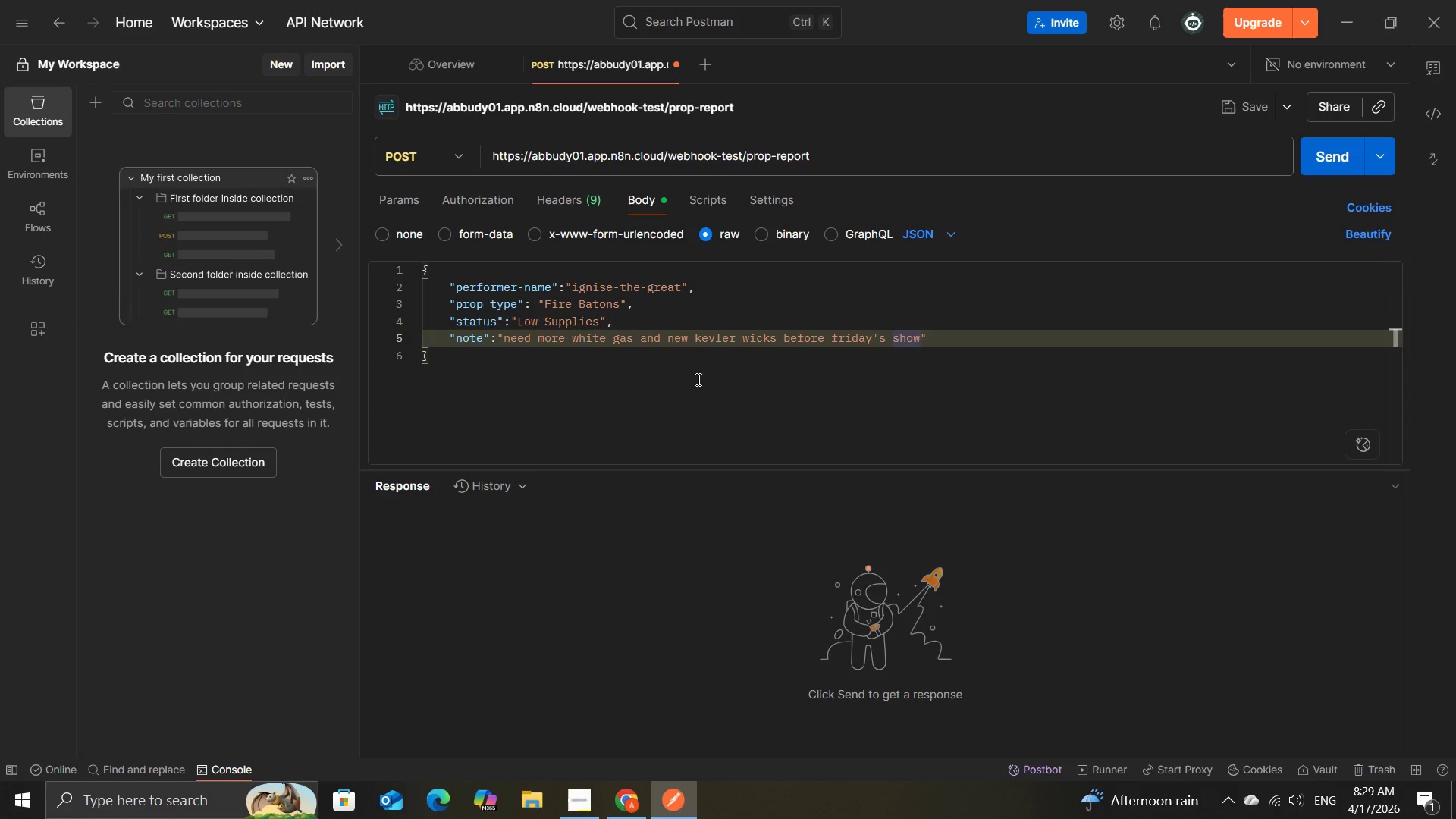 
key(Period)
 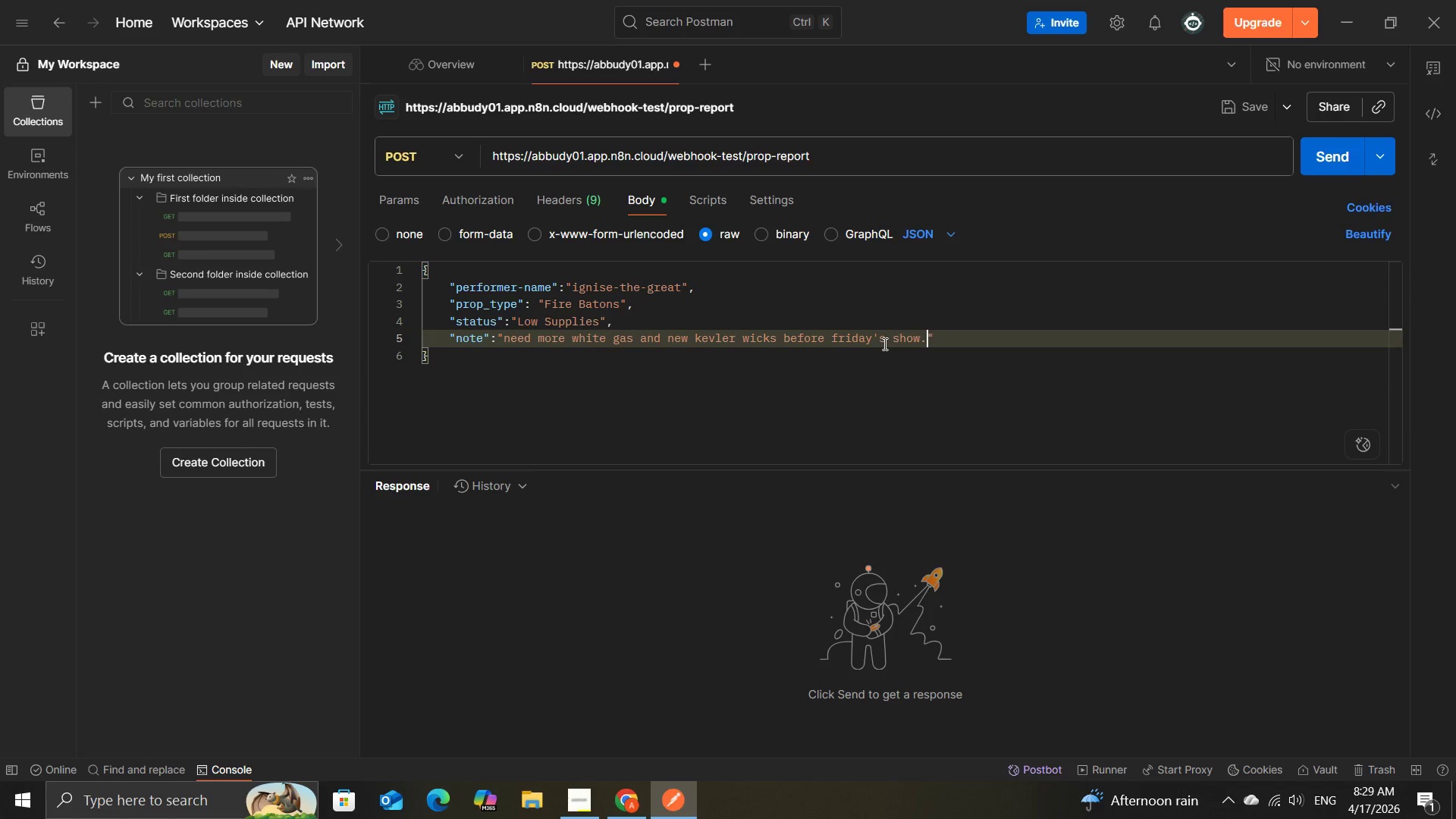 
left_click([883, 344])
 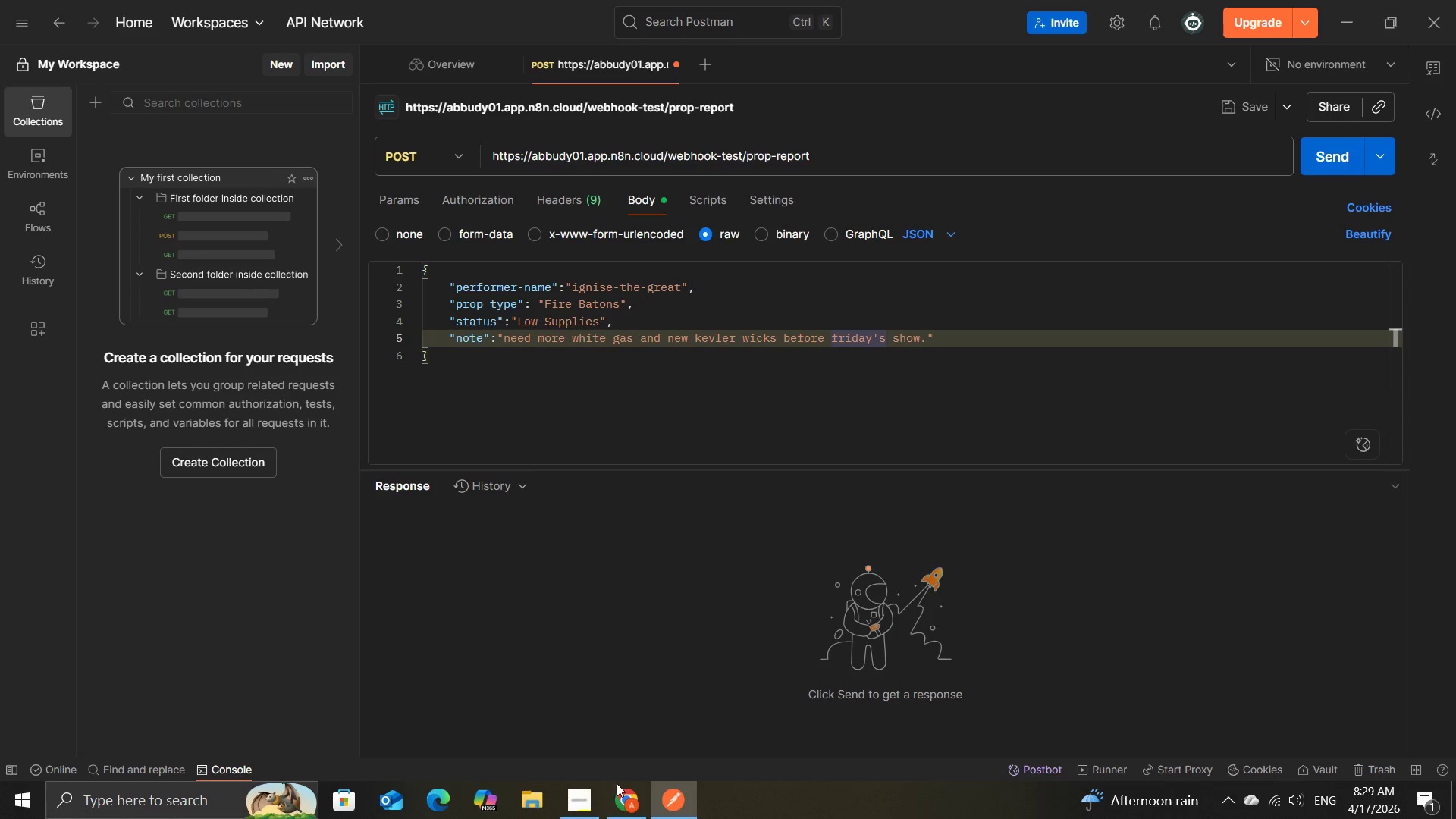 
left_click([626, 806])
 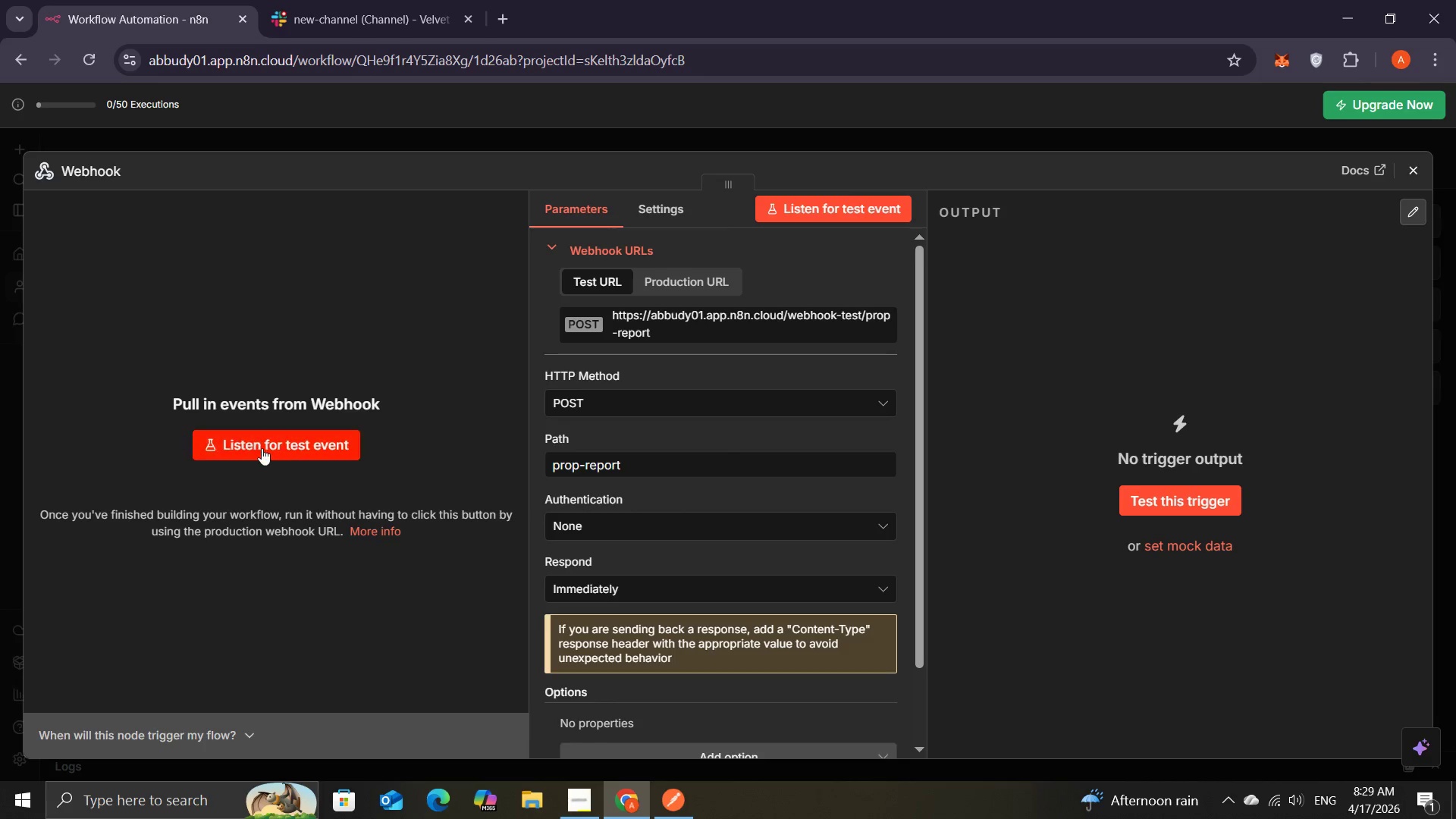 
left_click([258, 449])
 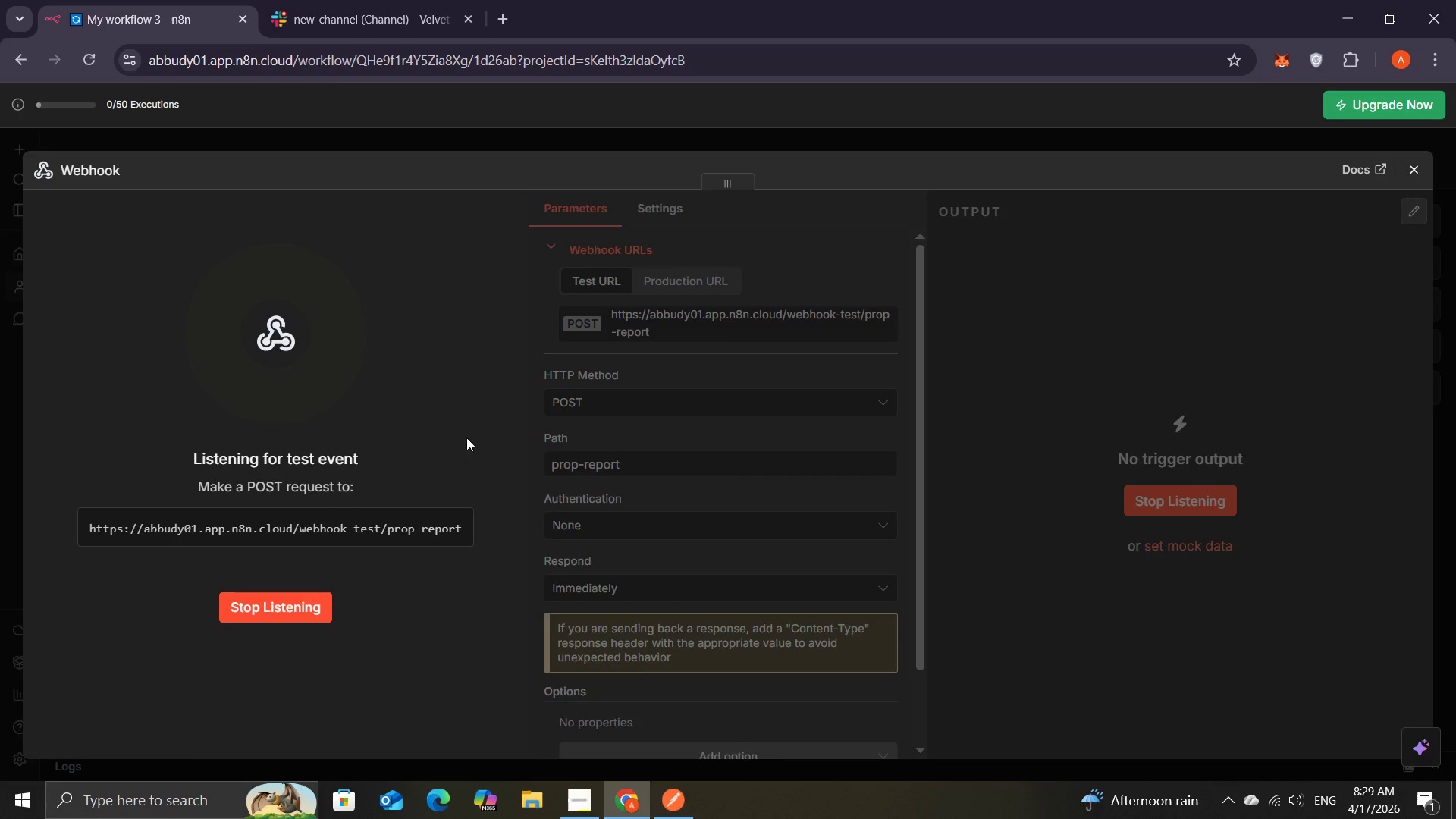 
wait(5.06)
 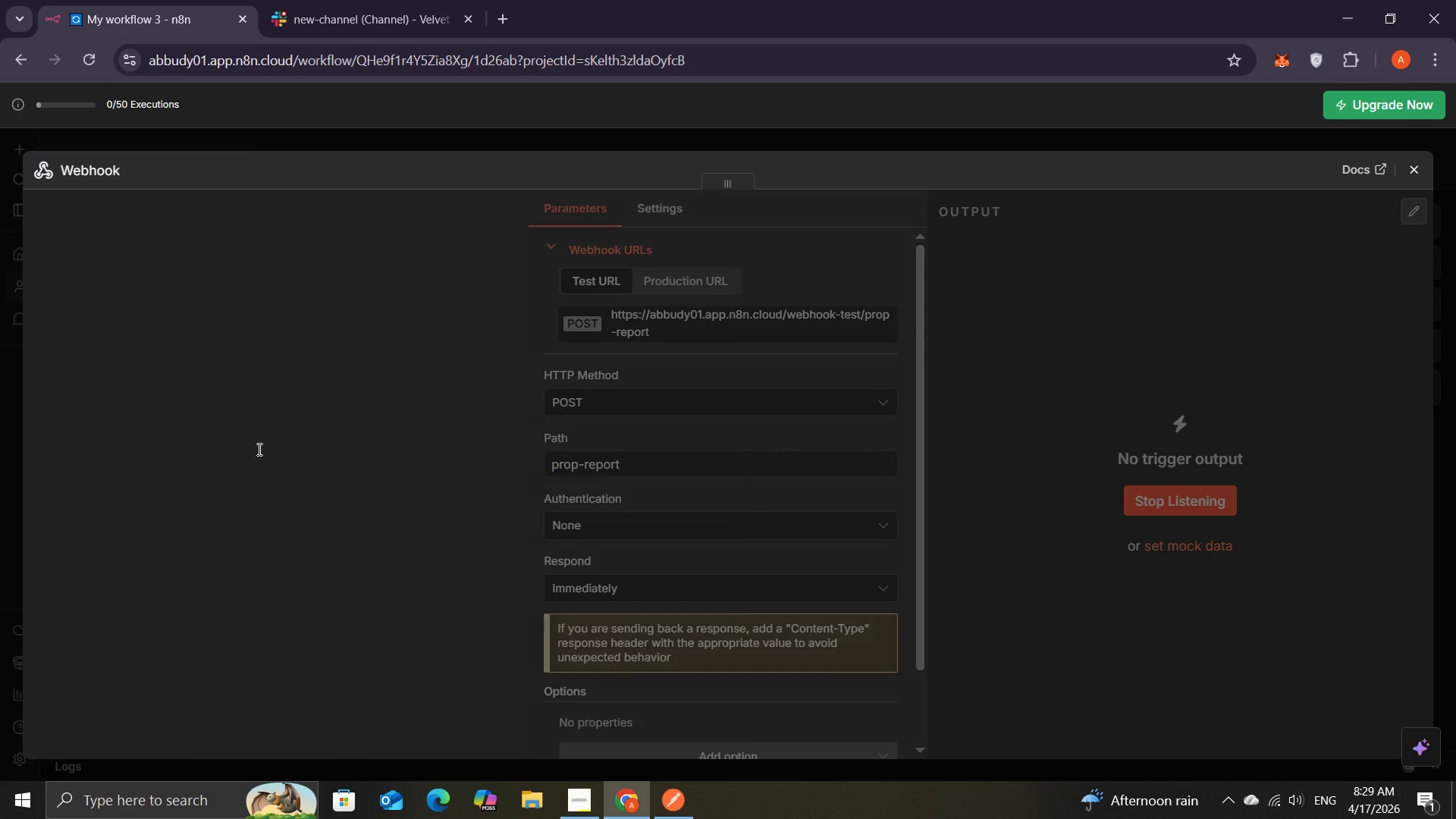 
left_click([671, 814])
 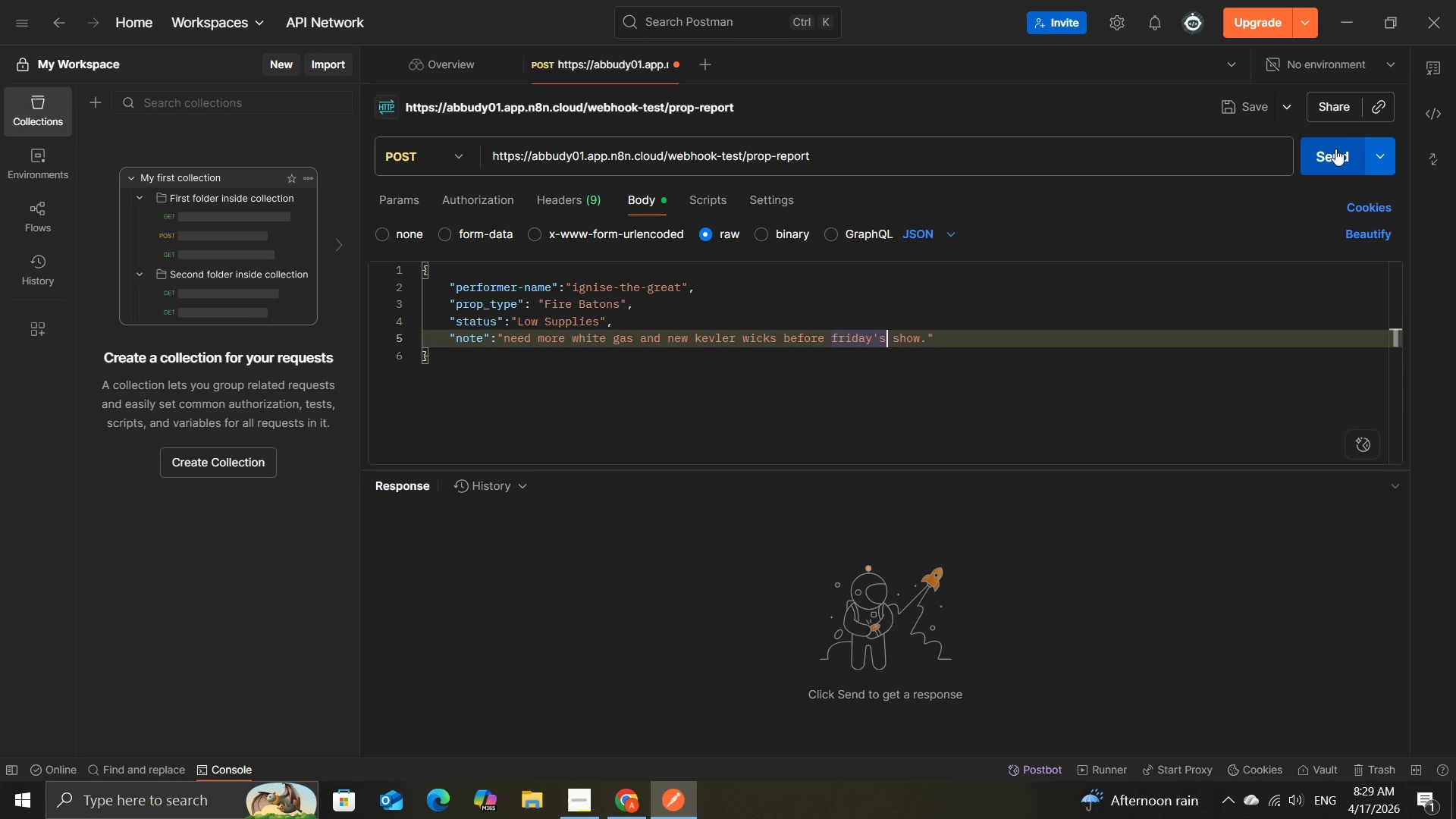 
left_click([1335, 149])
 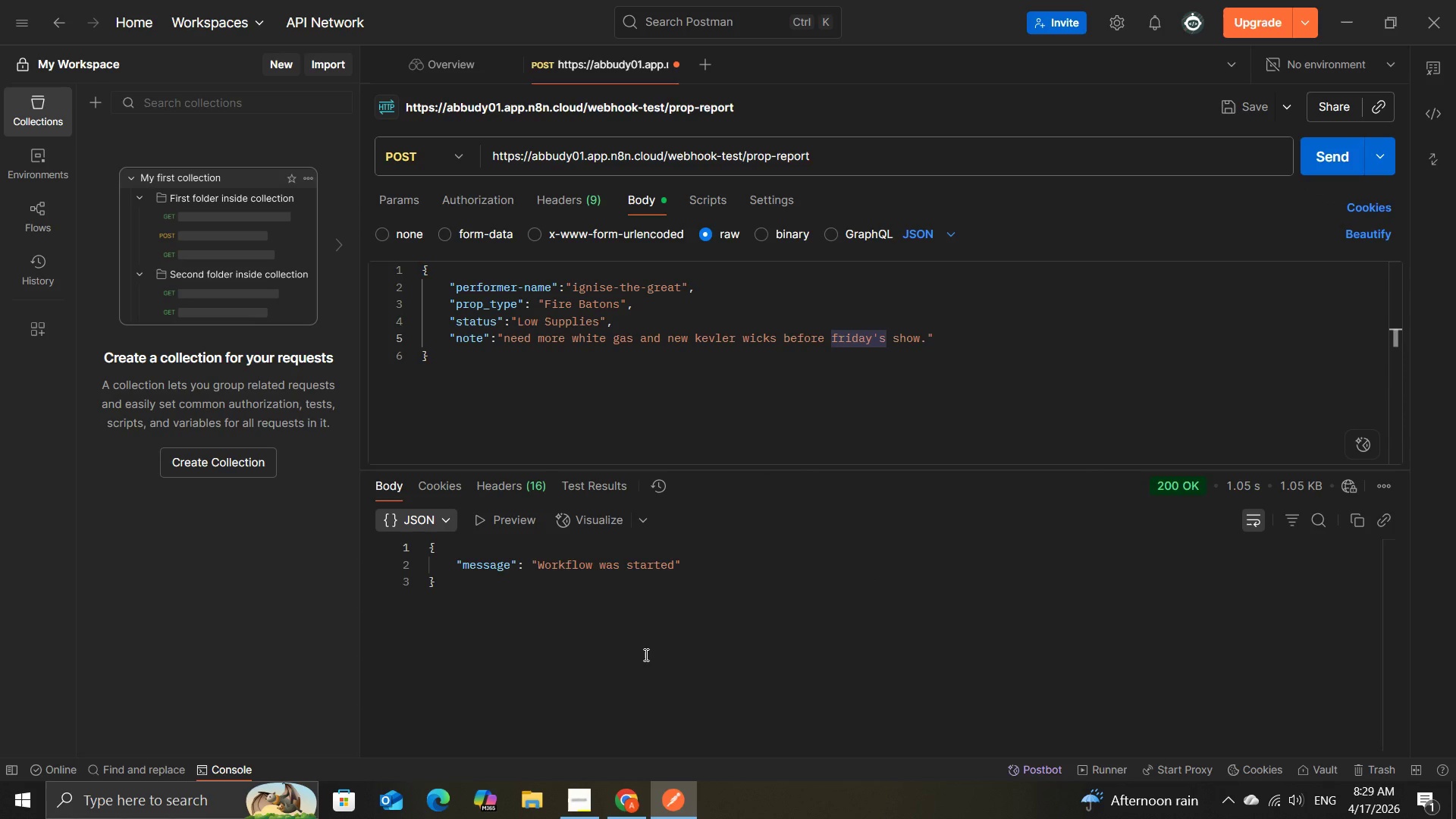 
wait(9.92)
 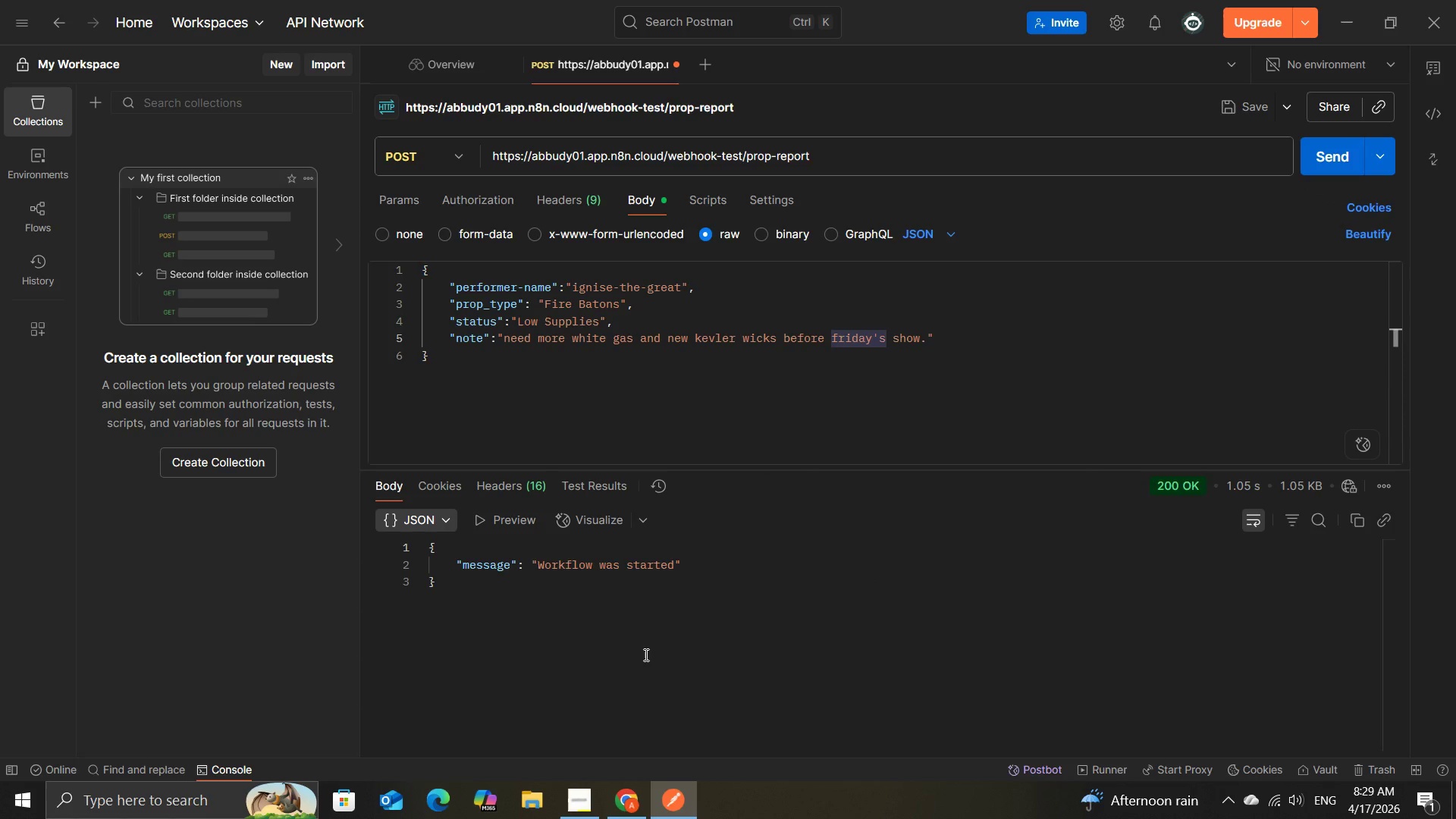 
left_click([633, 799])
 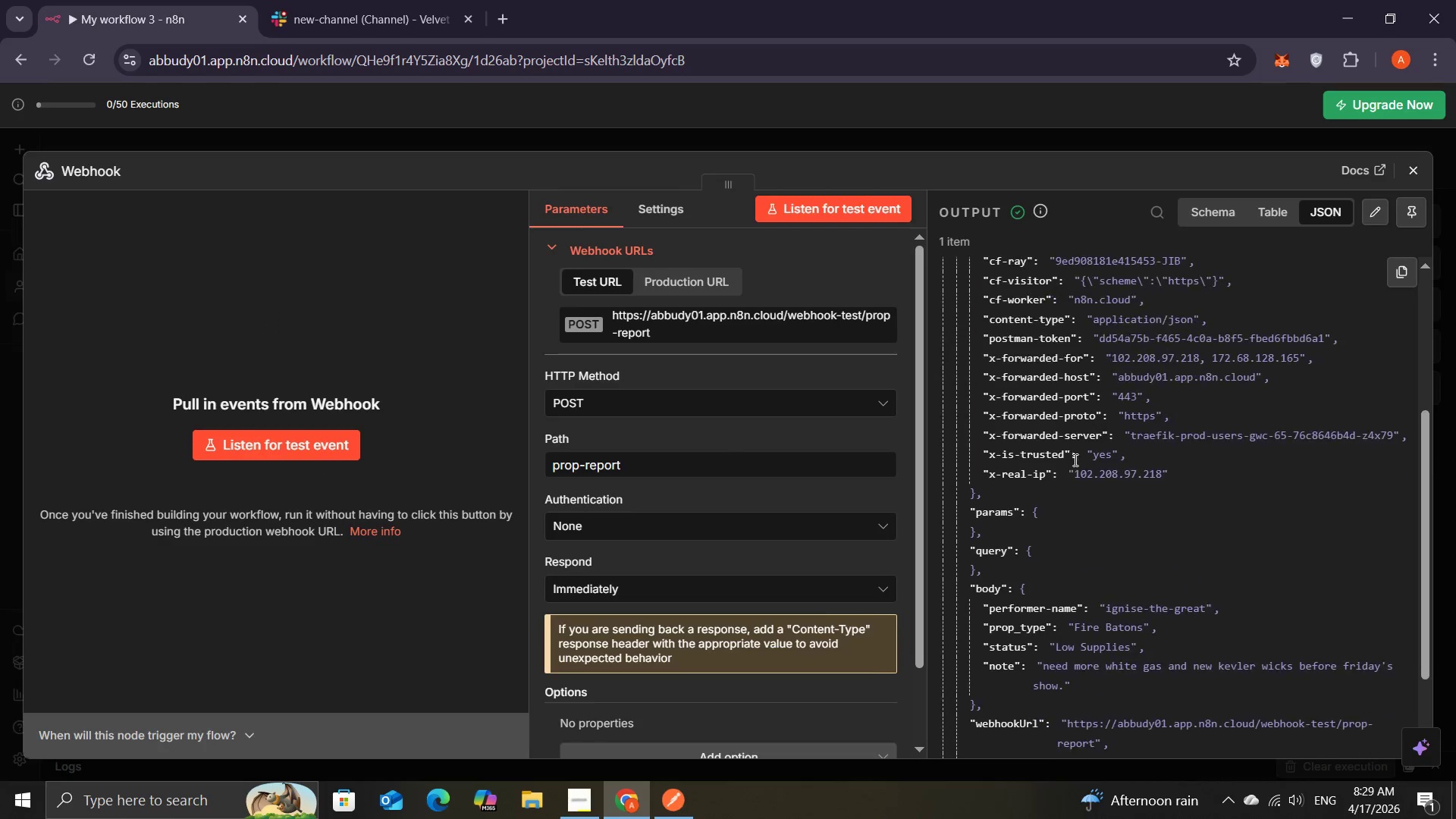 
wait(9.14)
 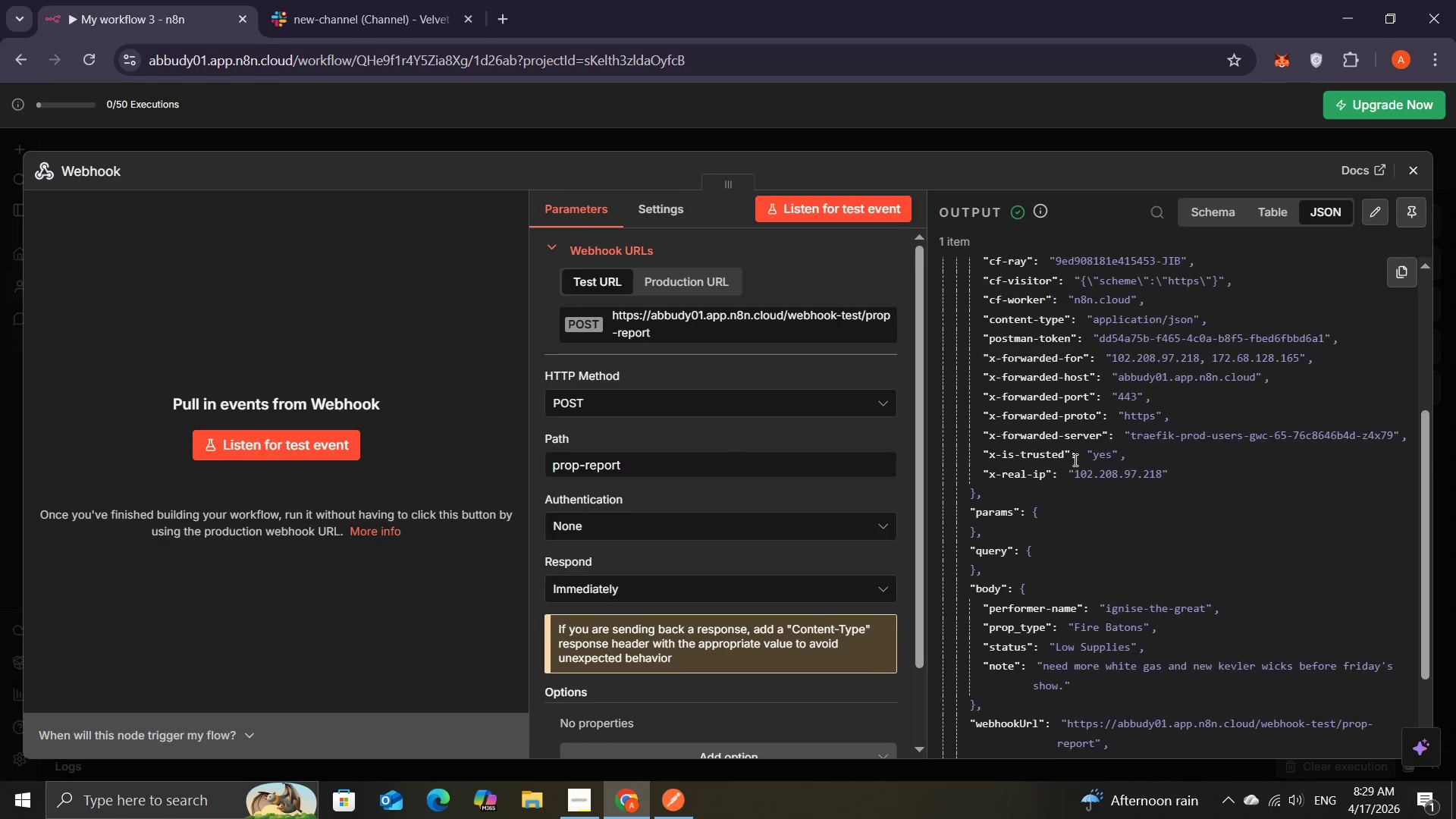 
left_click([1419, 211])
 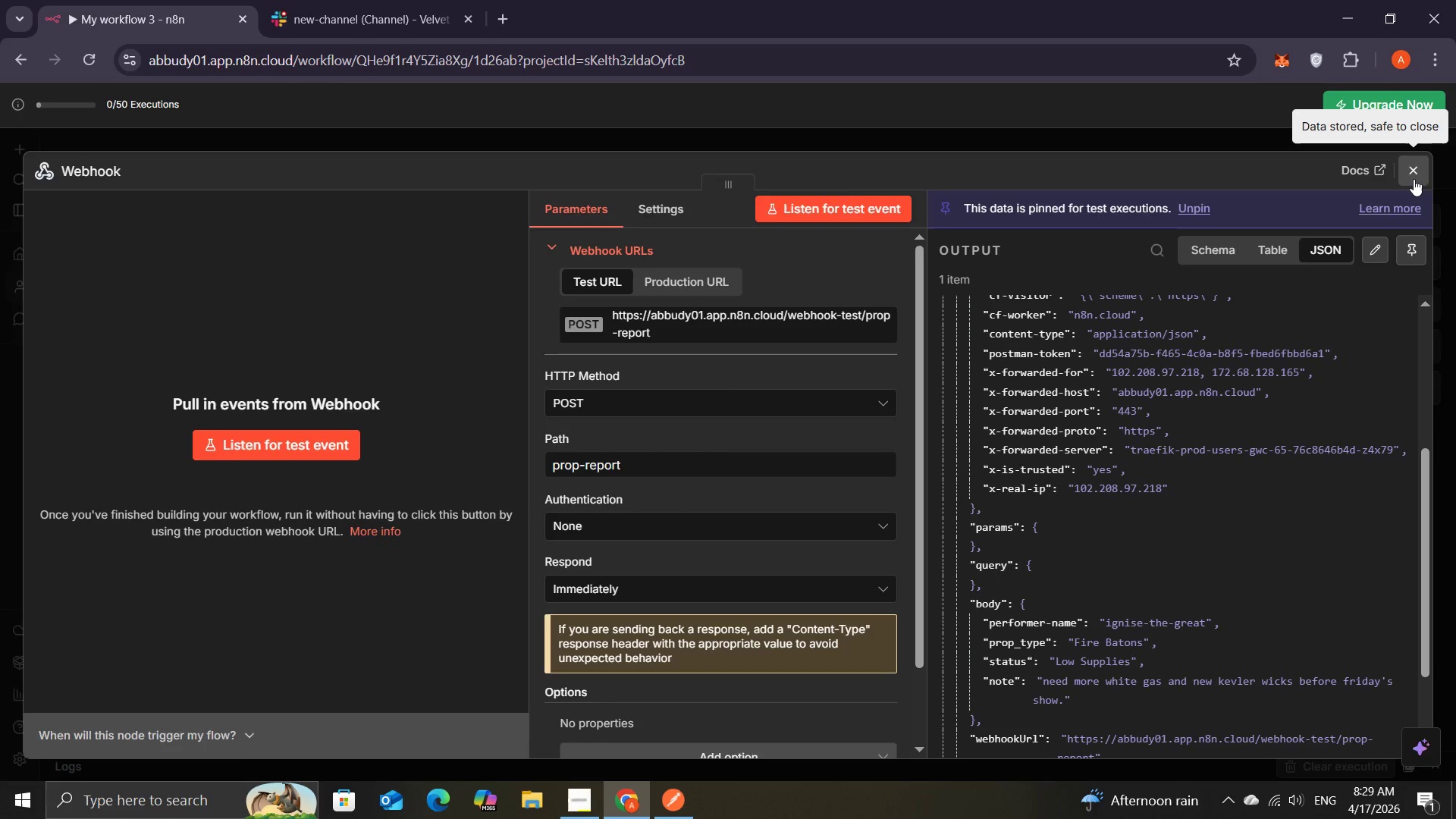 
wait(5.41)
 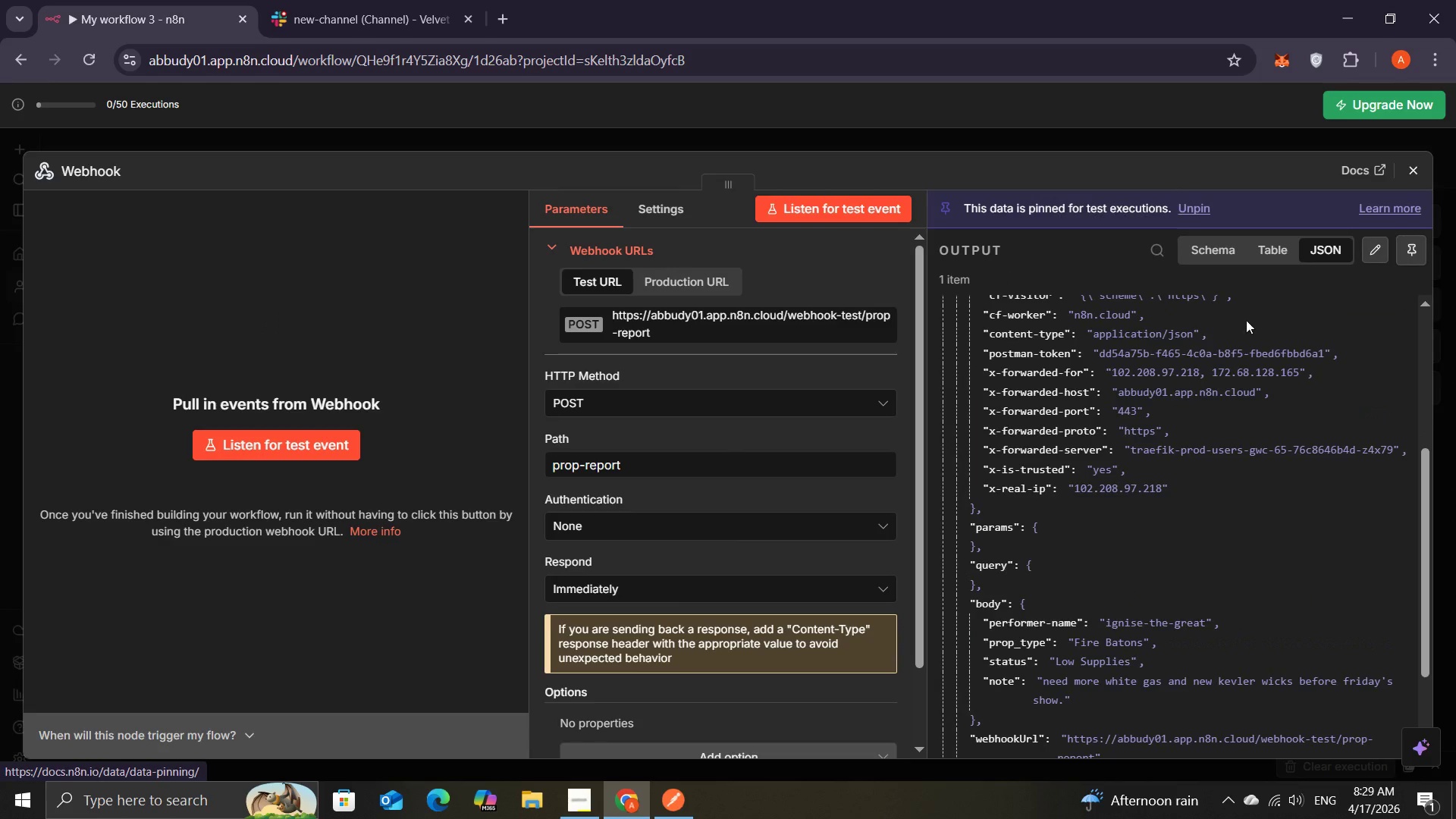 
left_click([1414, 179])
 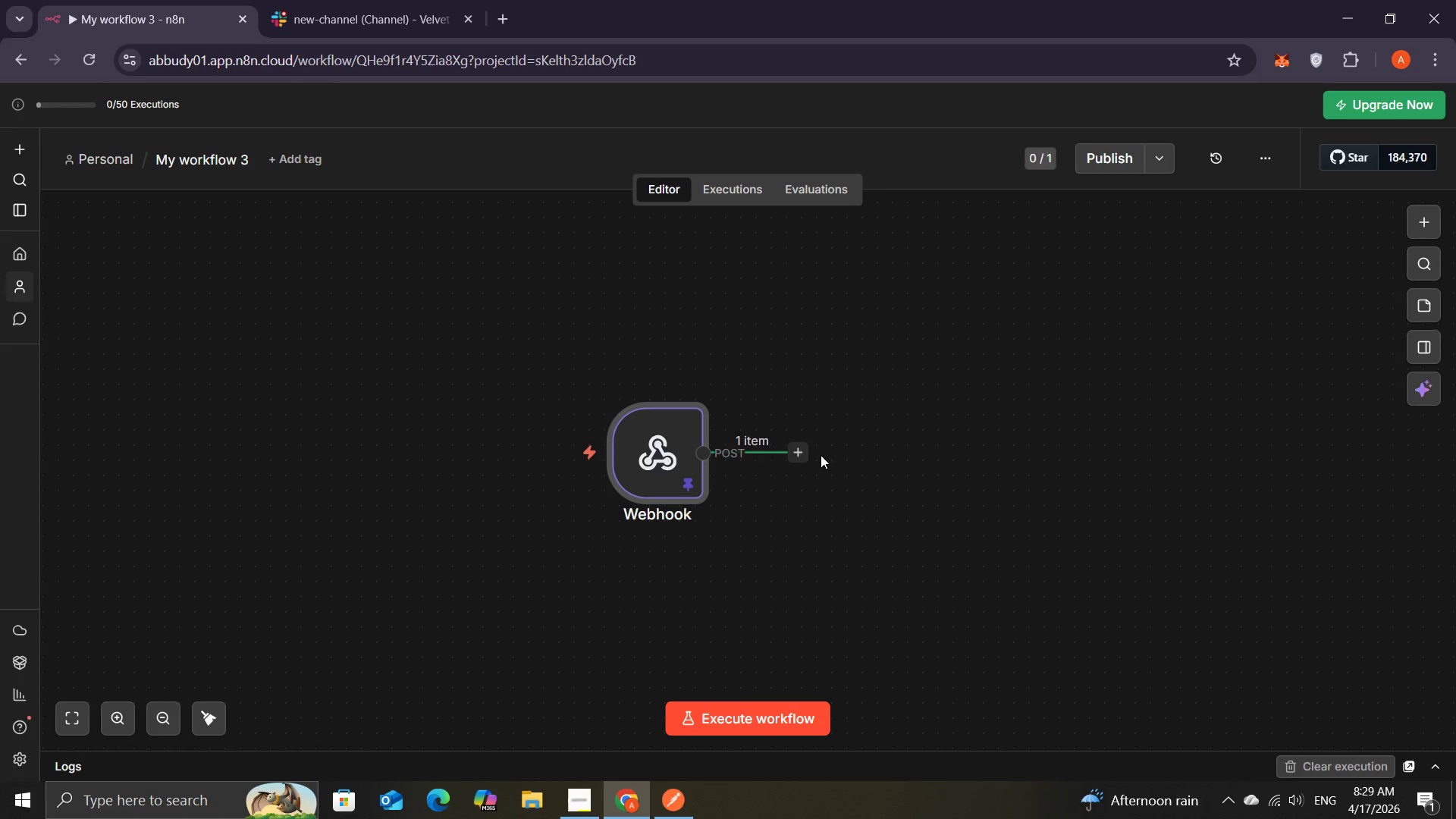 
left_click([795, 448])
 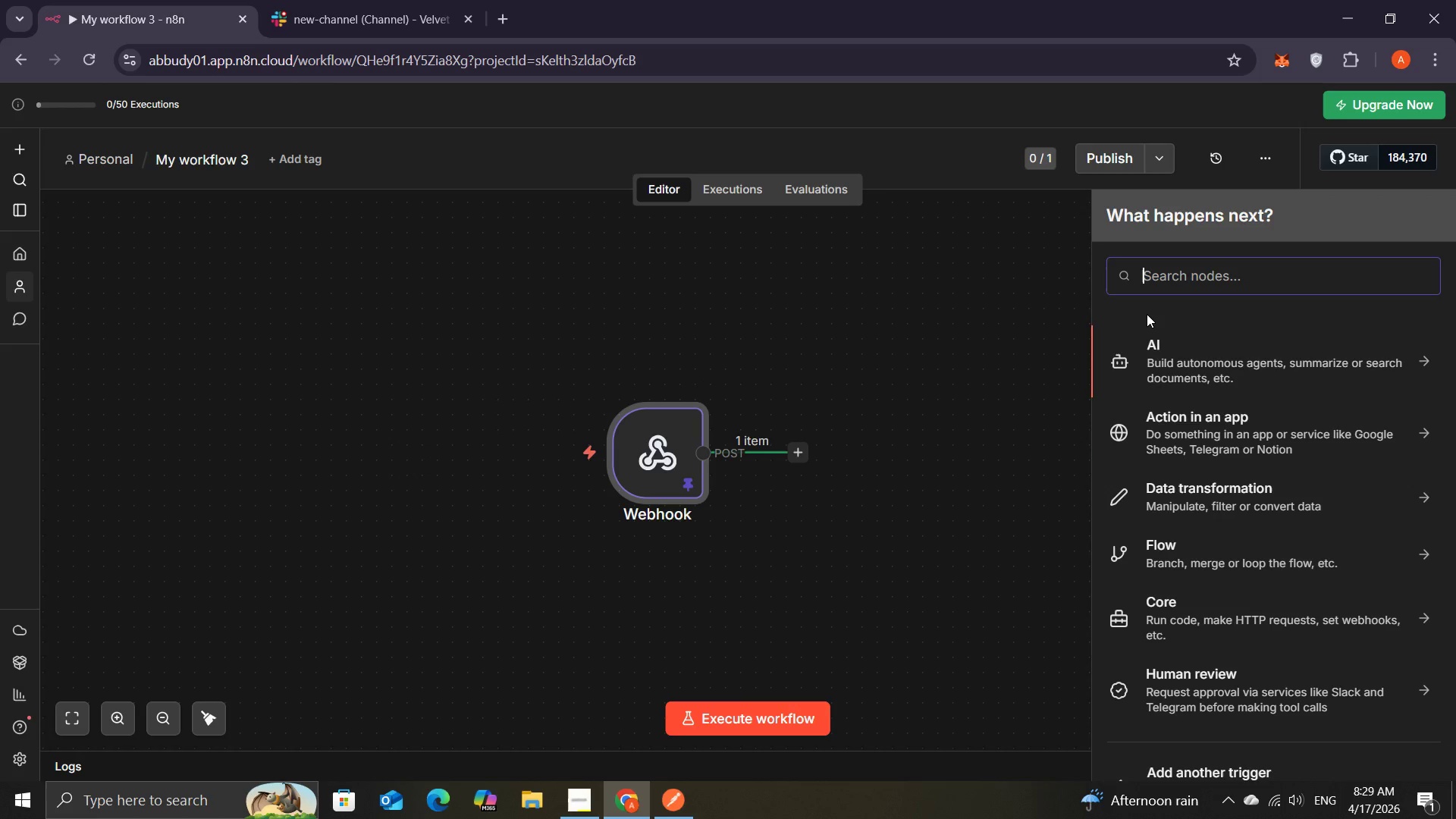 
type(if)
 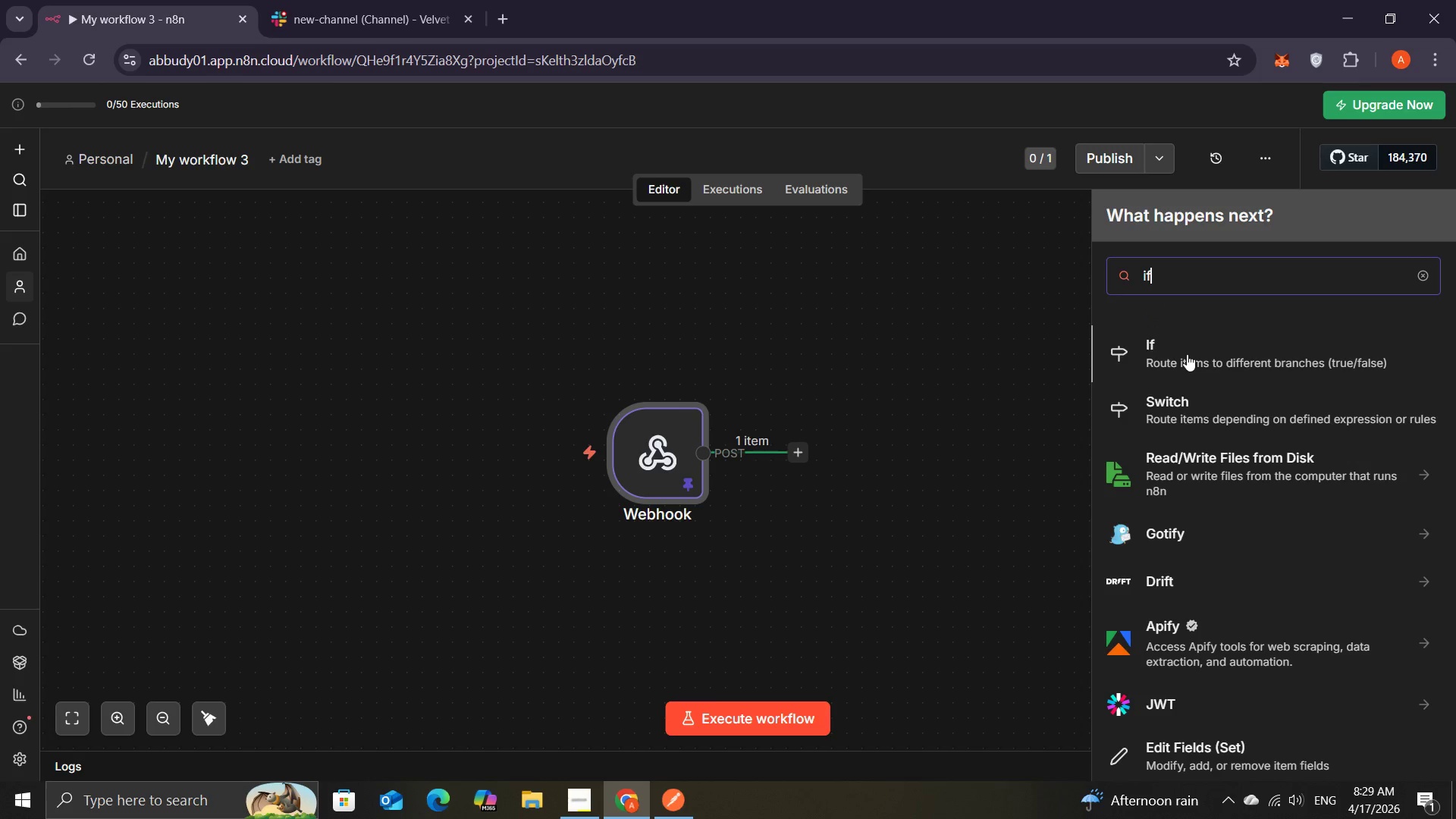 
left_click([1185, 354])
 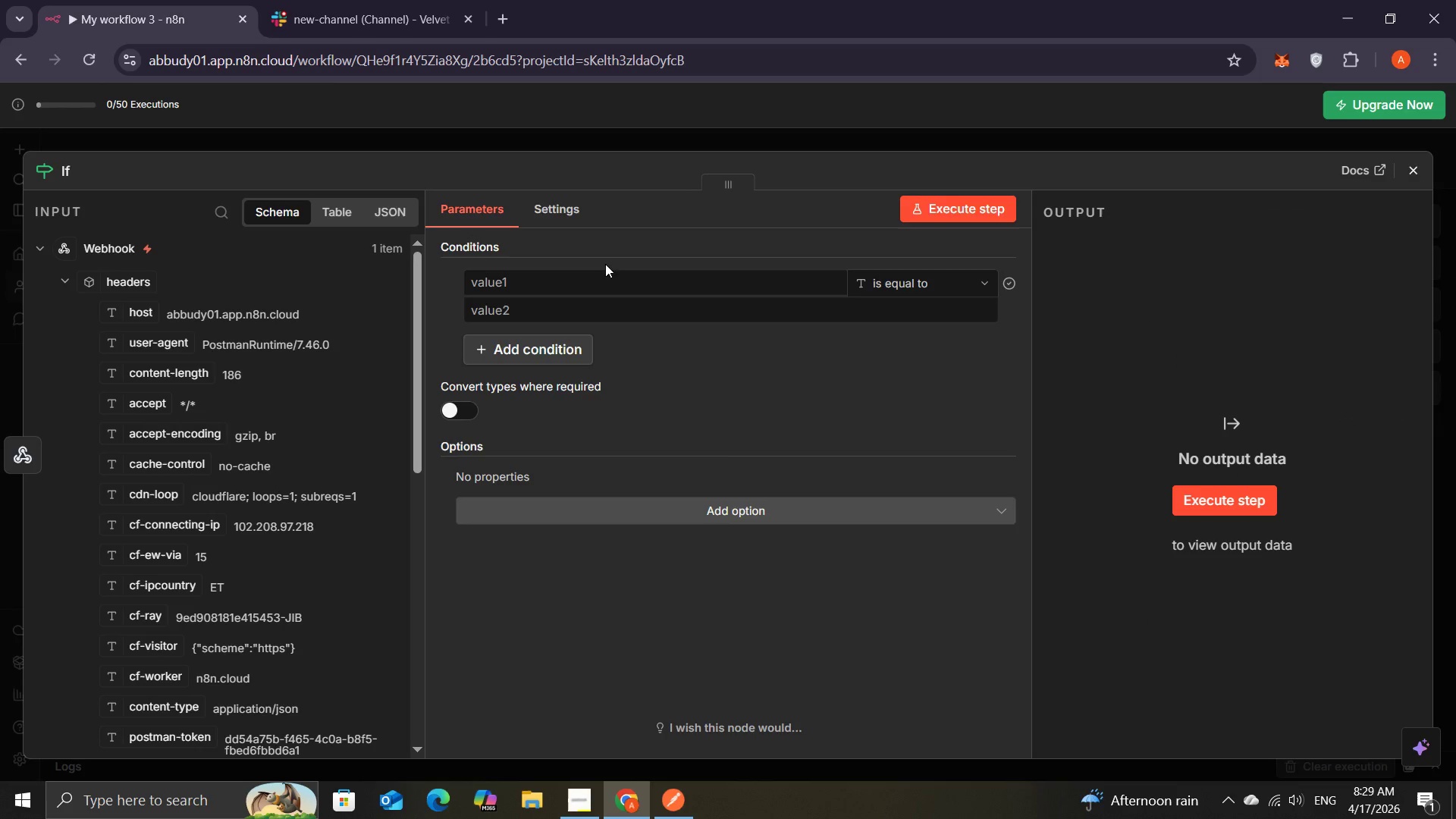 
wait(5.02)
 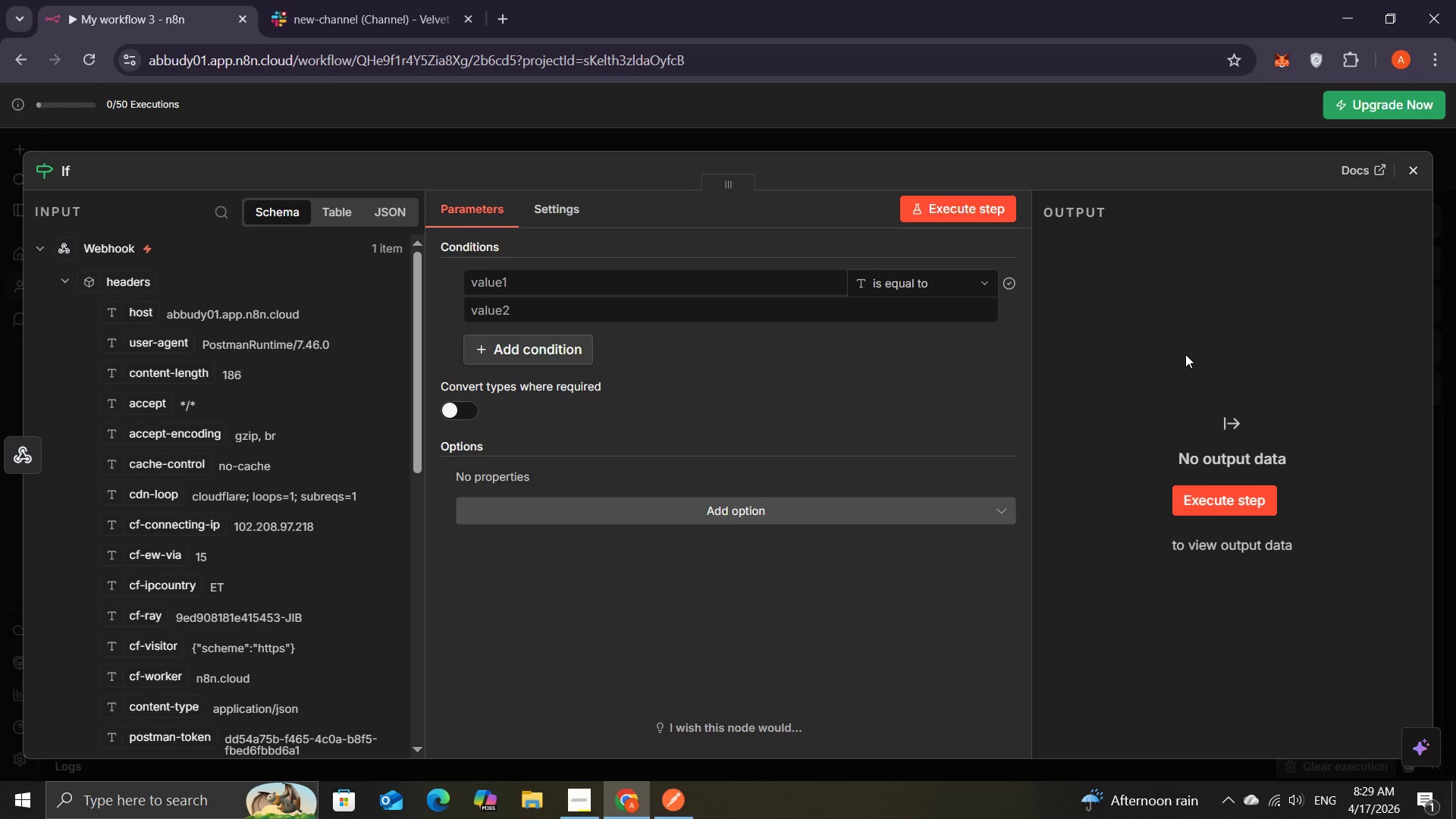 
left_click([601, 276])
 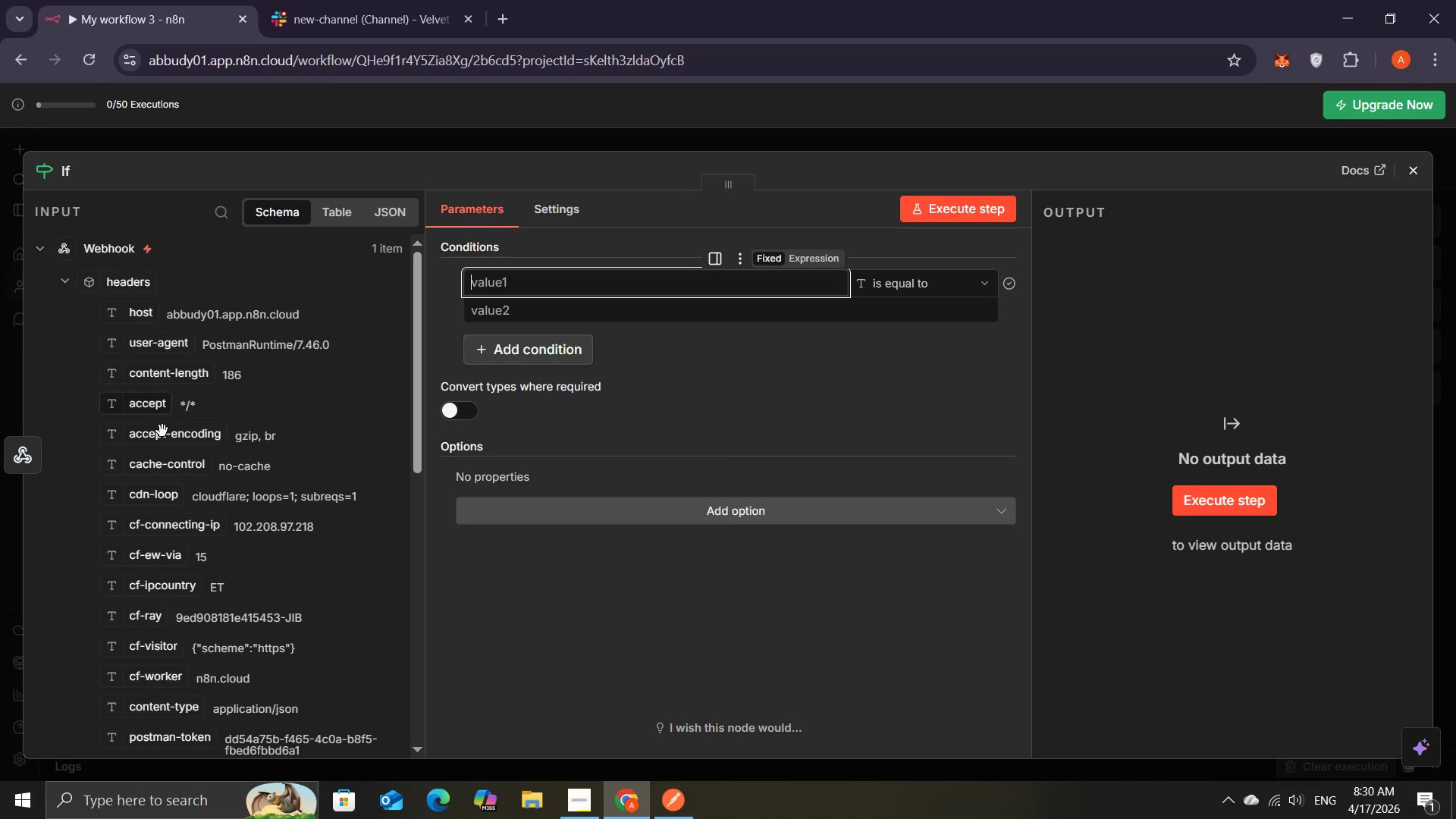 
mouse_move([161, 656])
 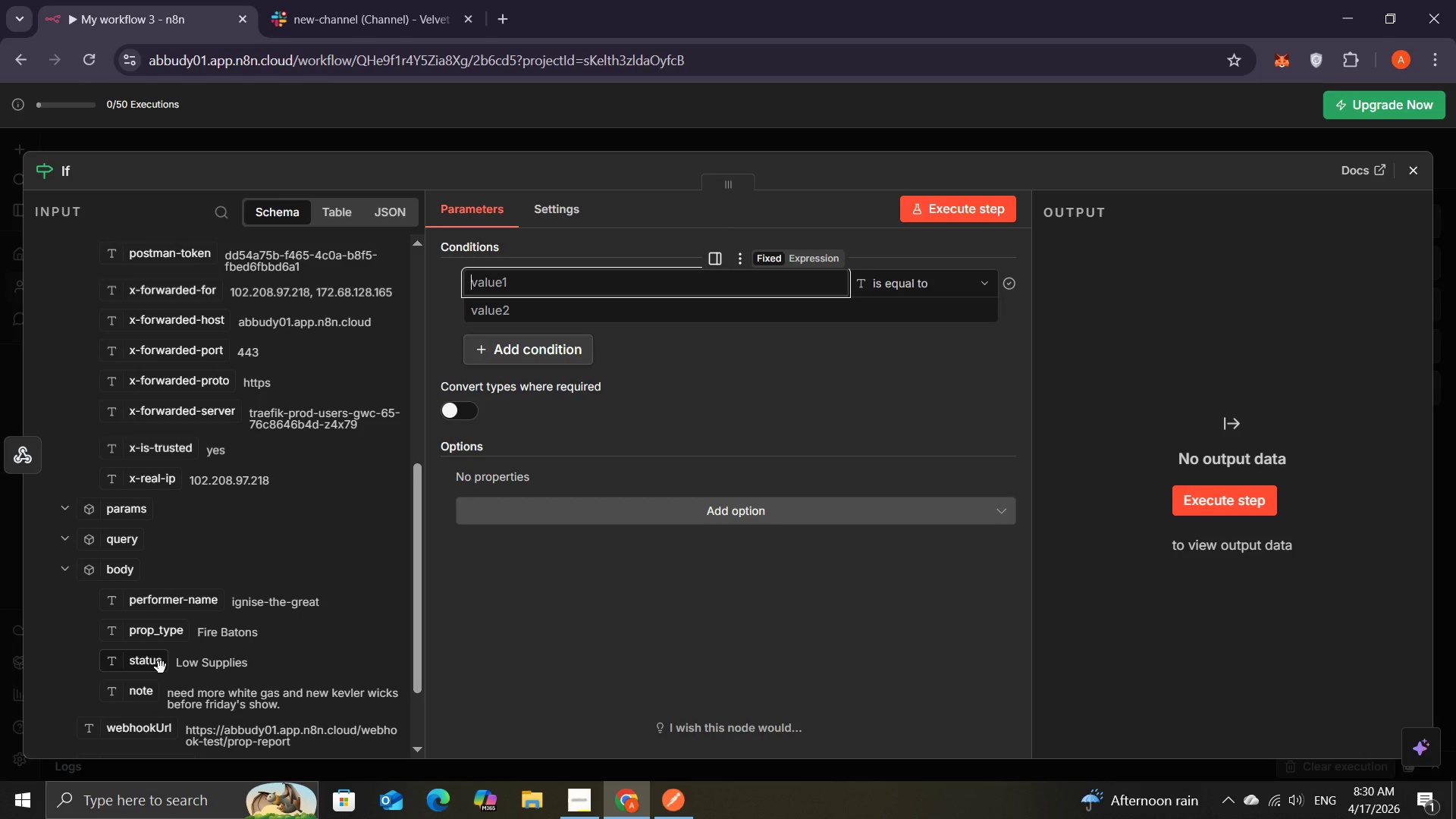 
left_click_drag(start_coordinate=[161, 667], to_coordinate=[520, 284])
 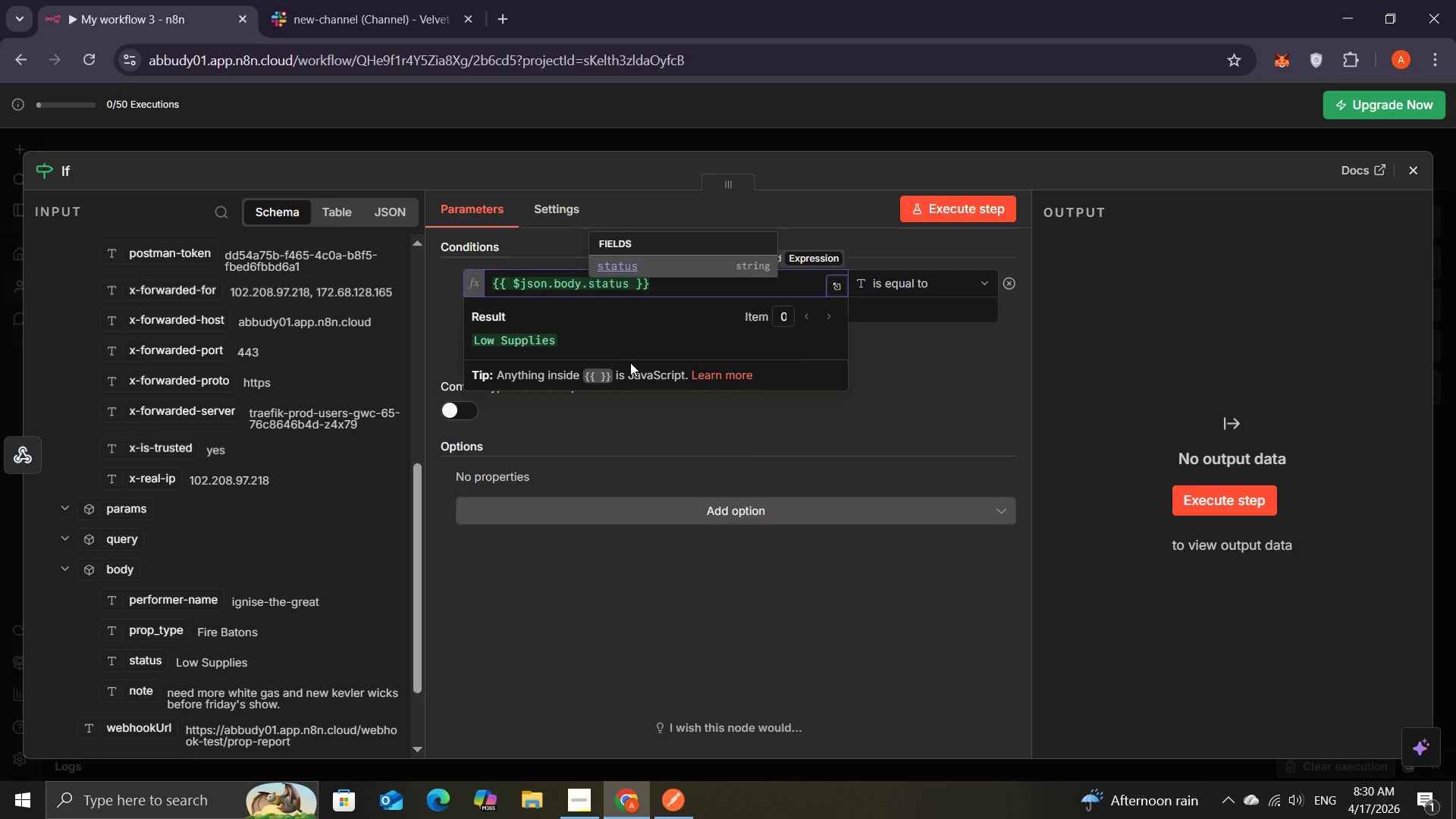 
wait(9.25)
 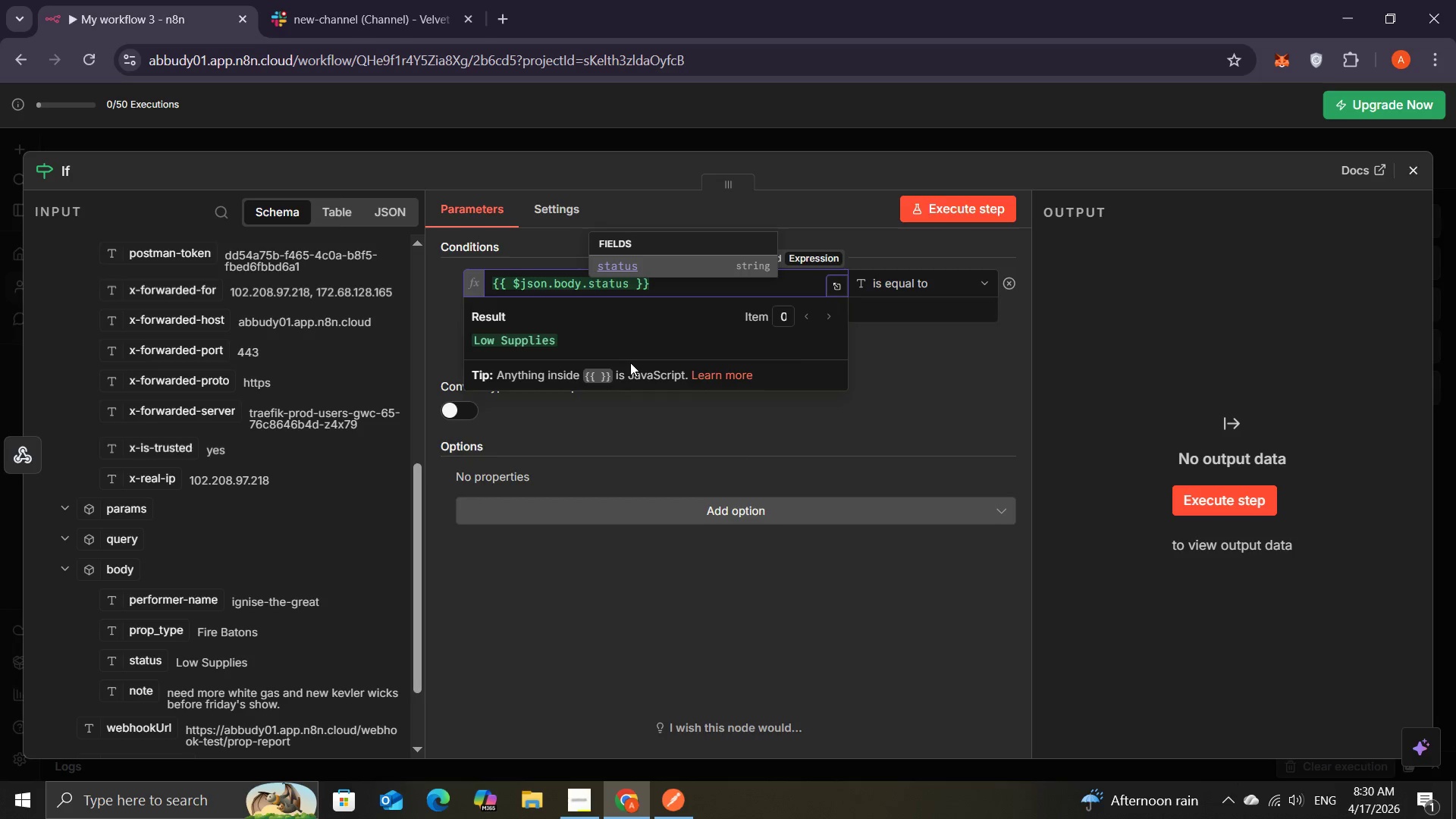 
left_click([644, 321])
 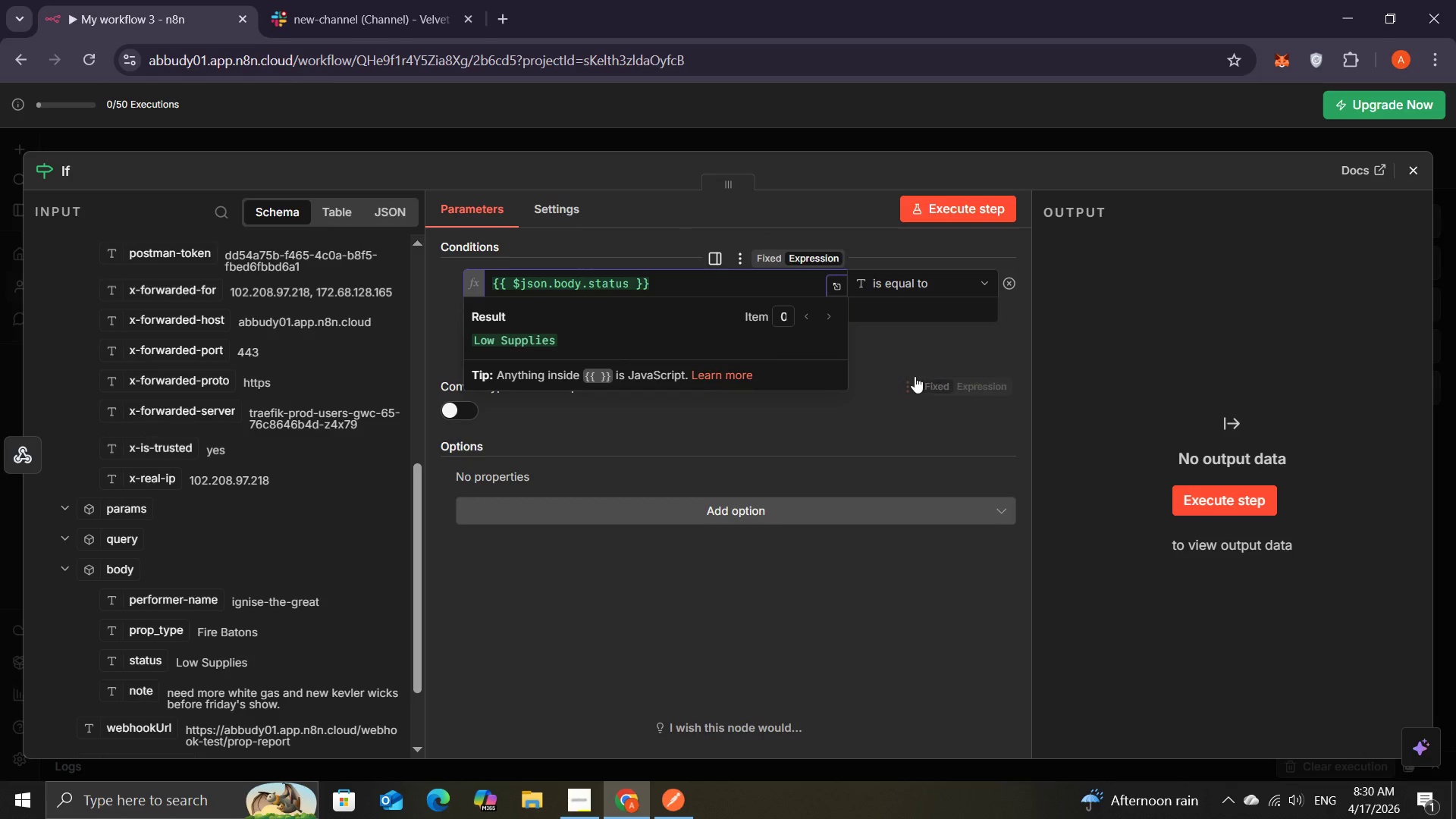 
left_click([915, 376])
 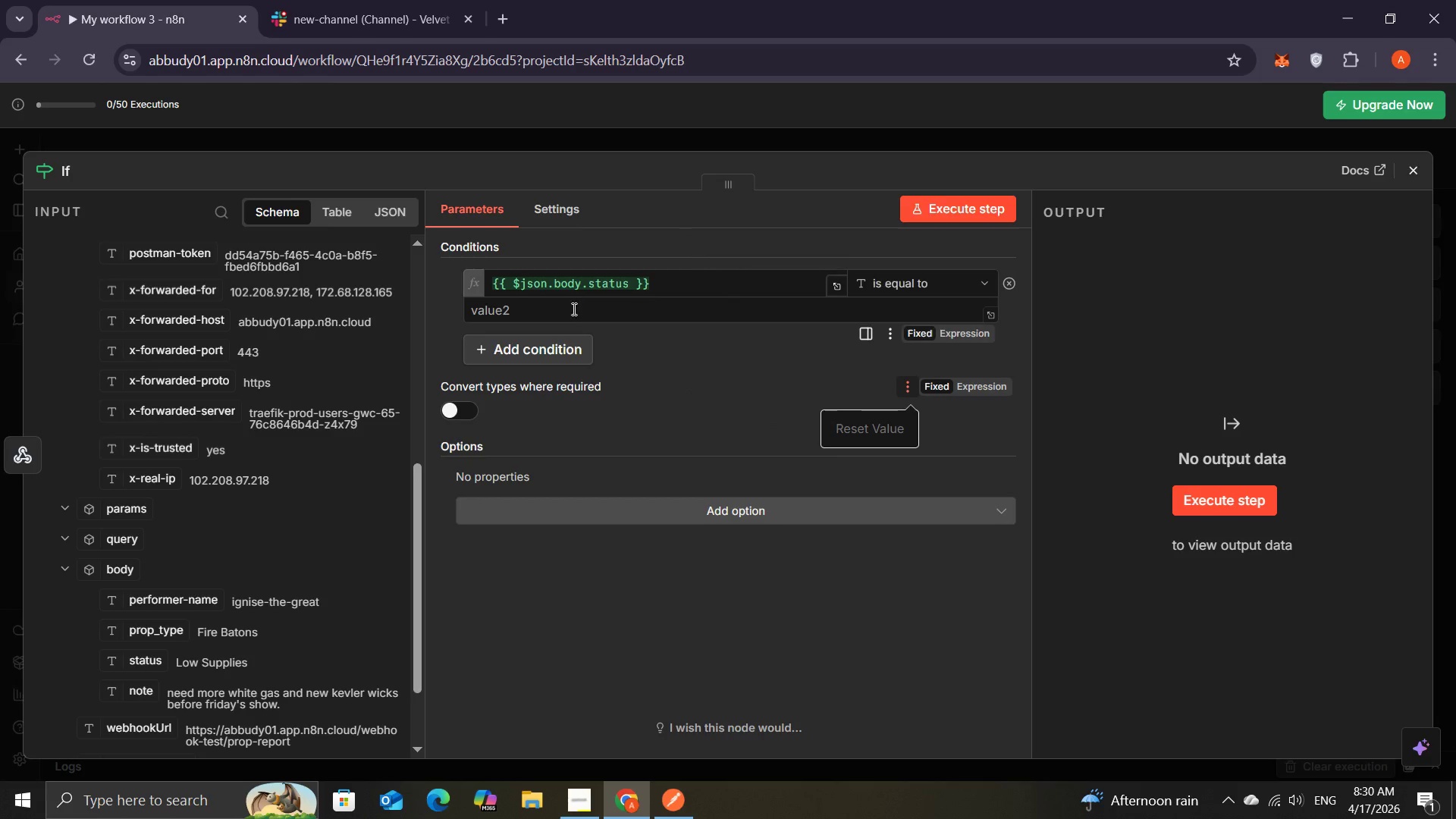 
left_click([572, 316])
 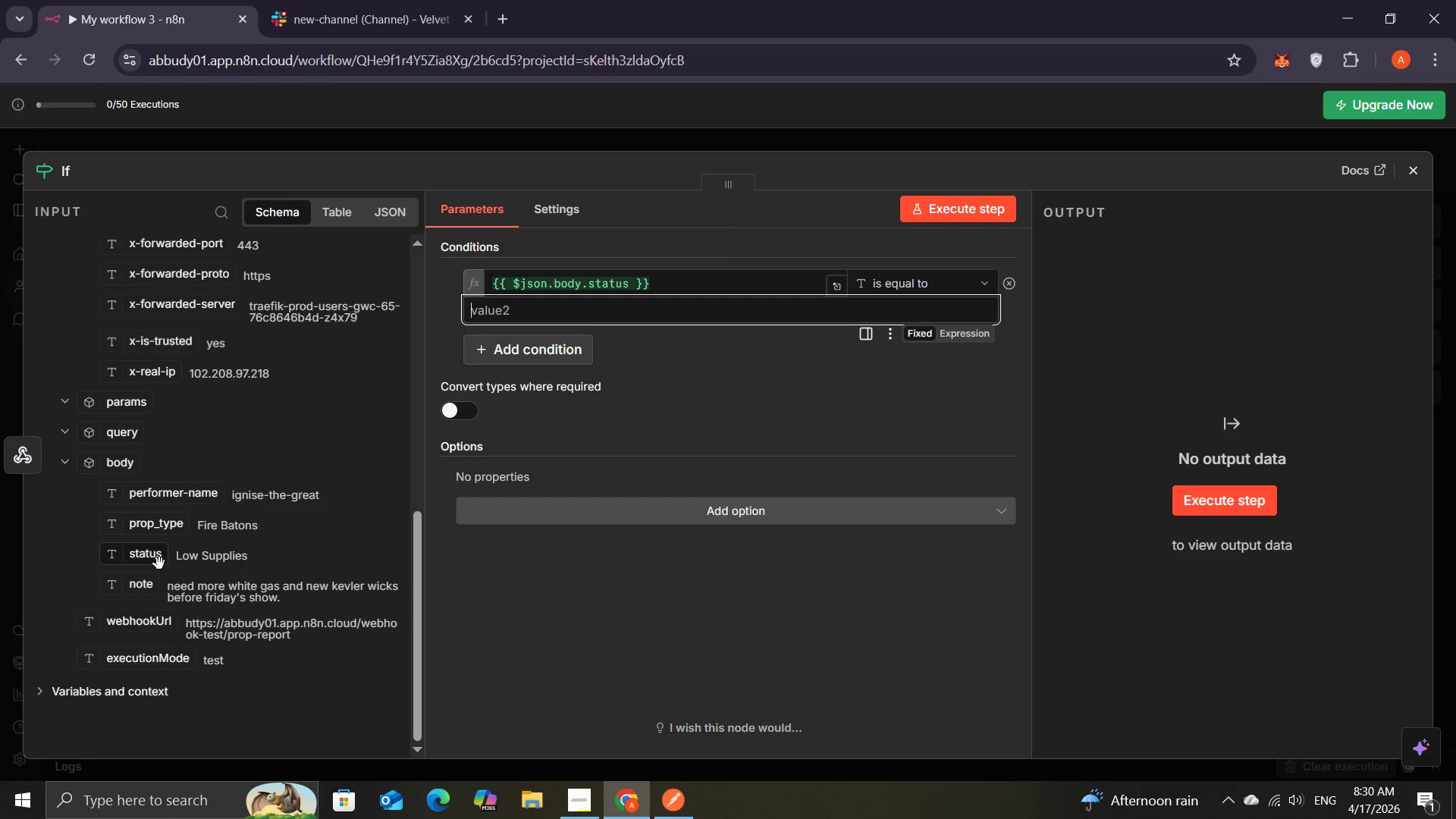 
wait(15.52)
 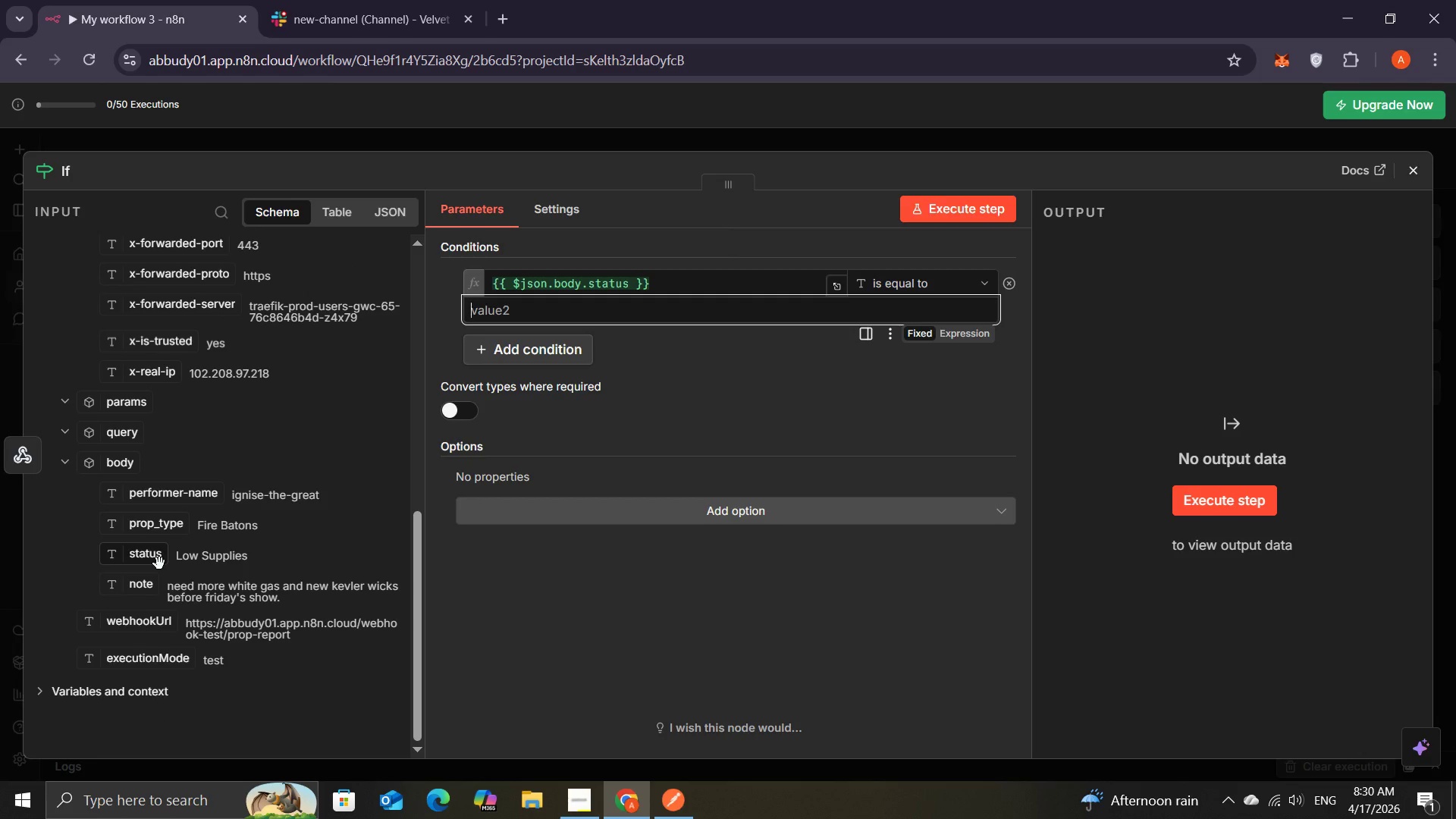 
type(Low Supplies)
 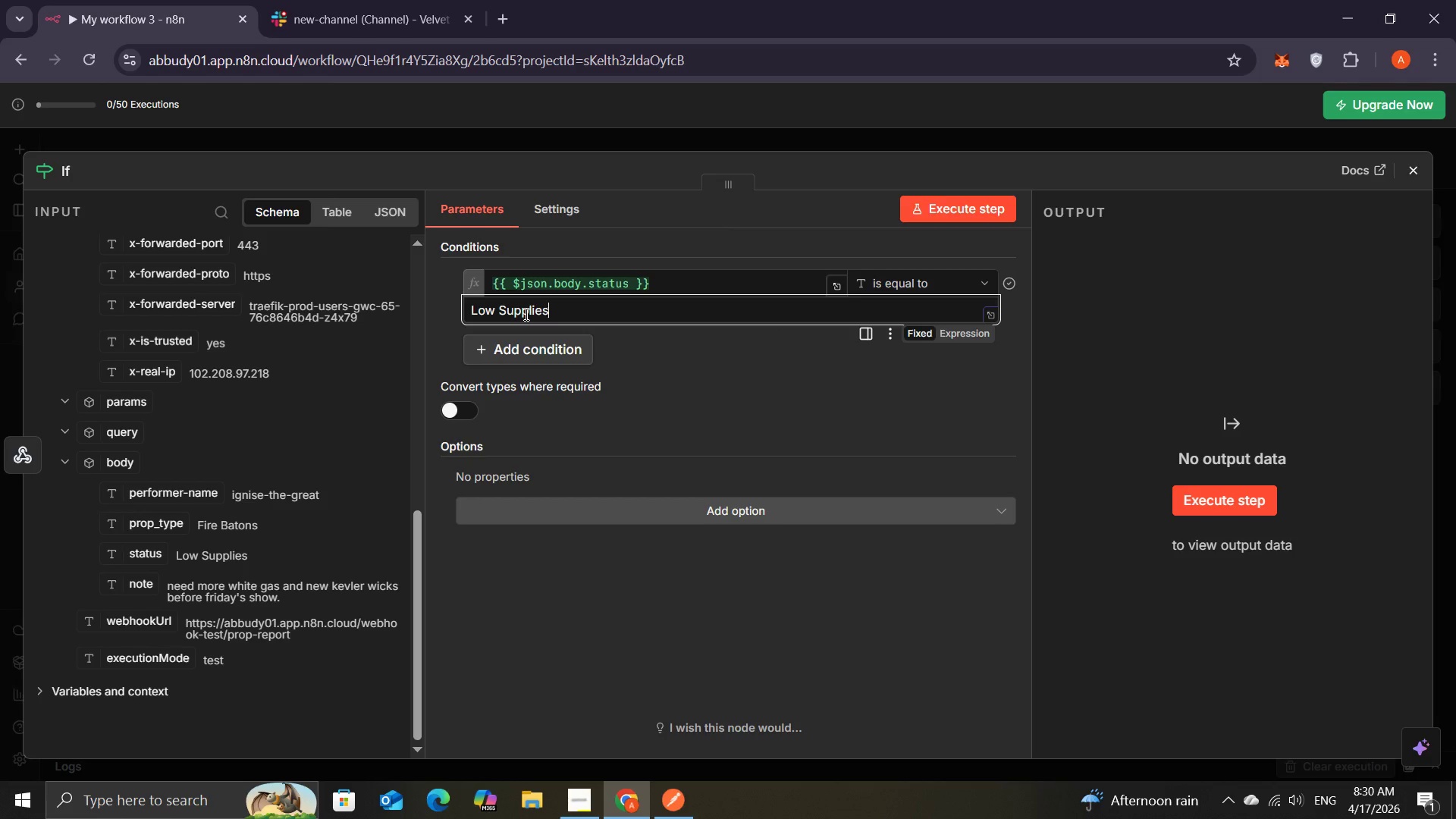 
wait(8.47)
 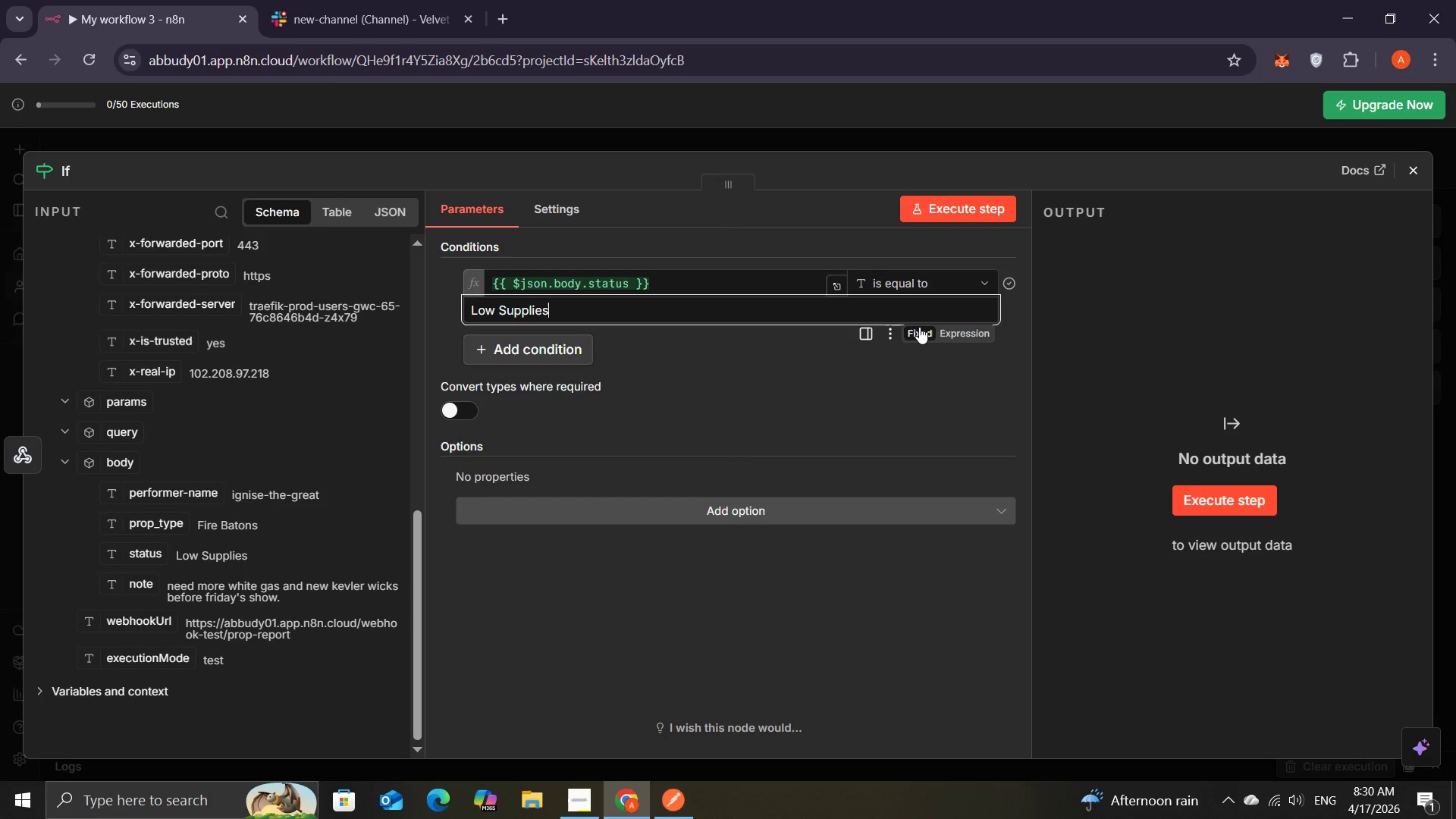 
left_click([536, 347])
 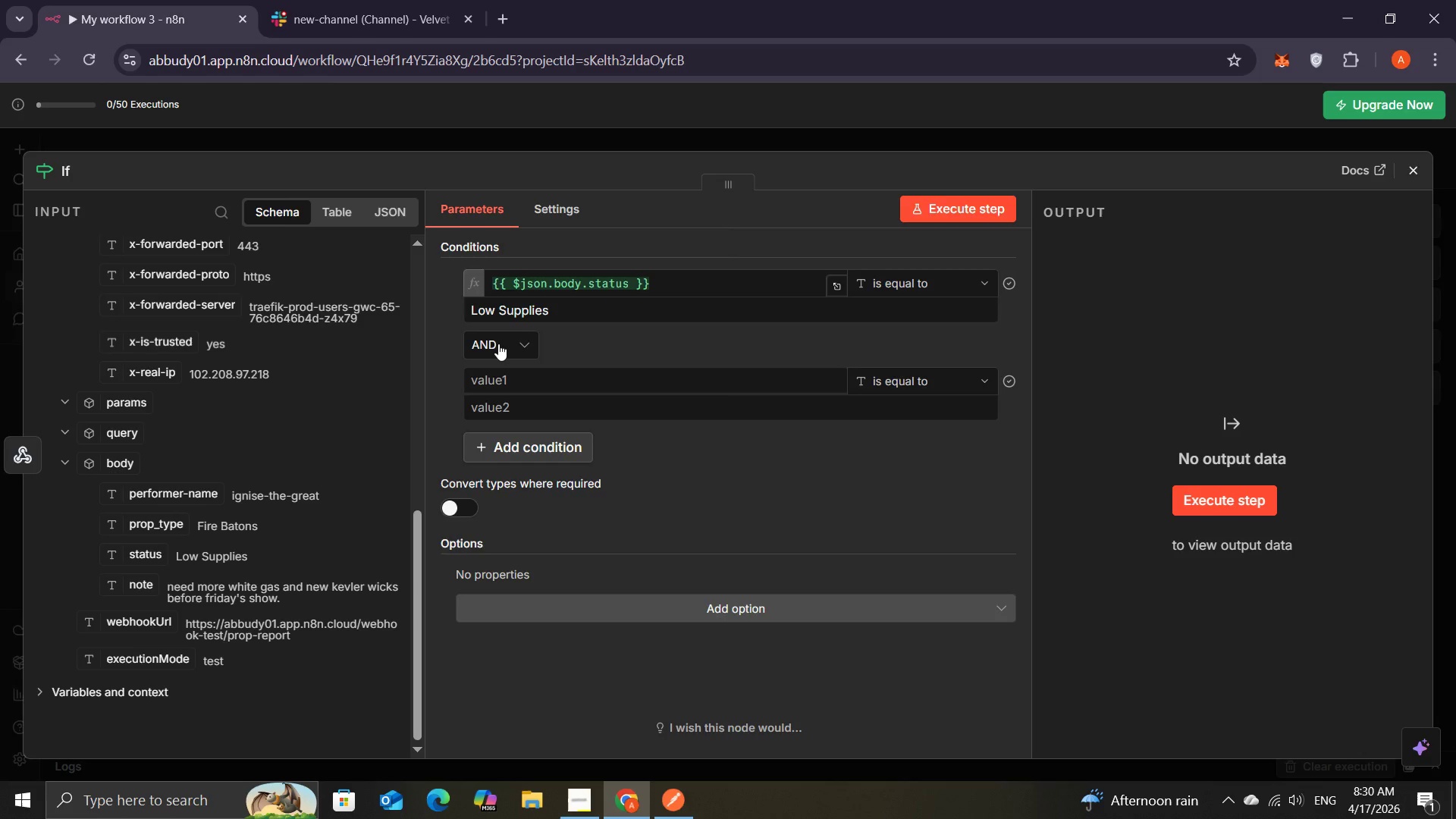 
left_click([498, 344])
 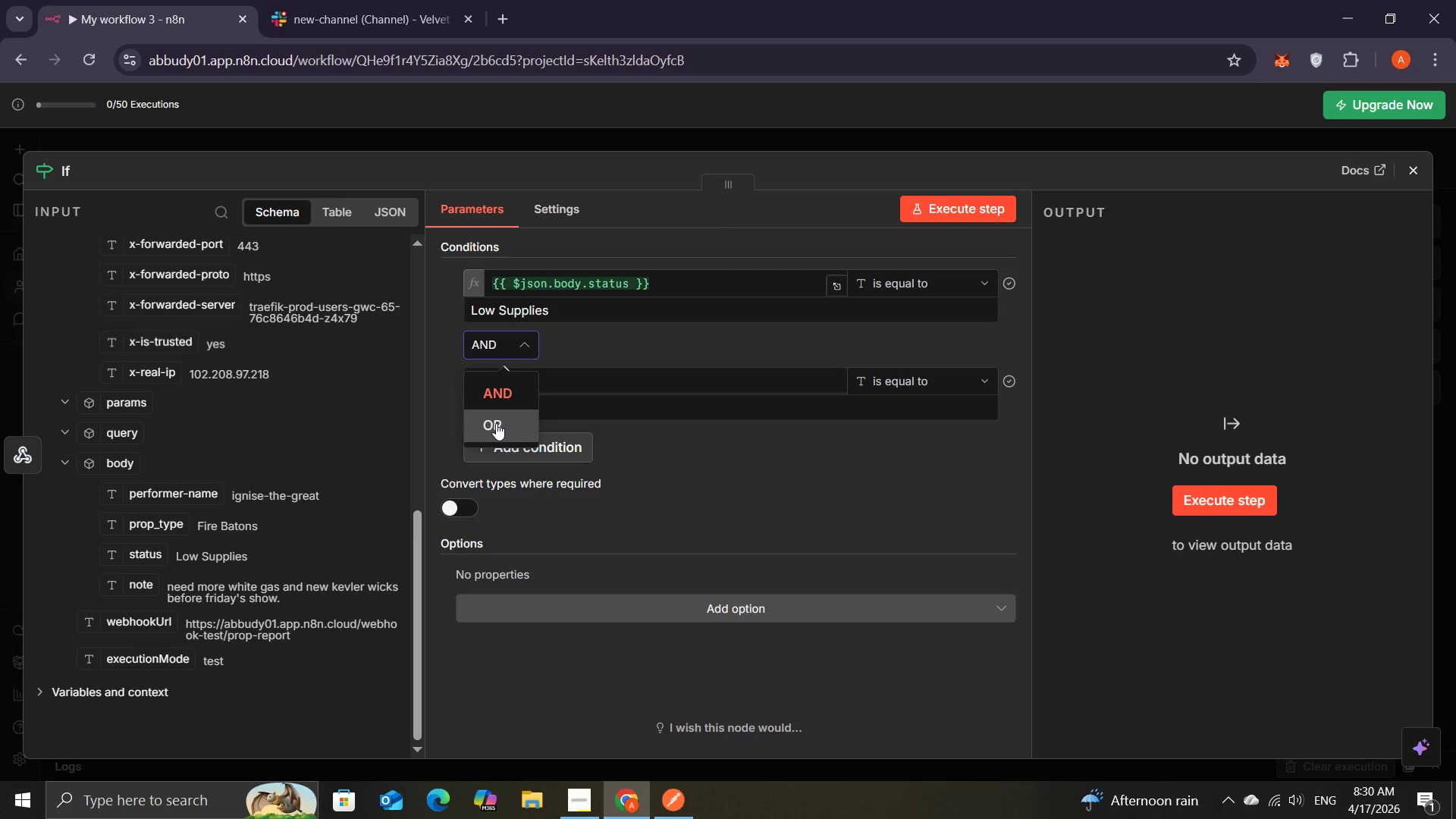 
left_click([495, 423])
 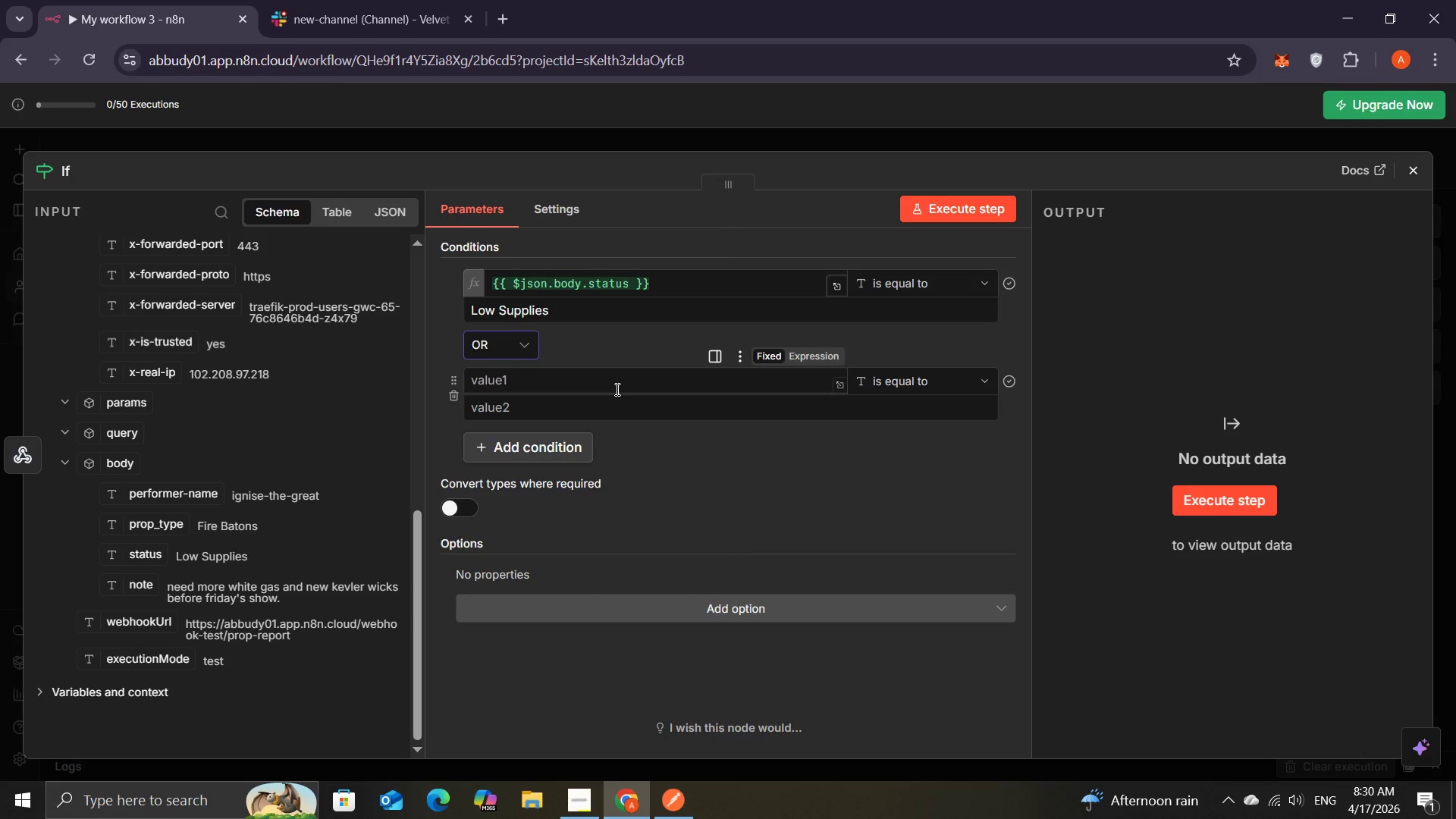 
left_click([609, 387])
 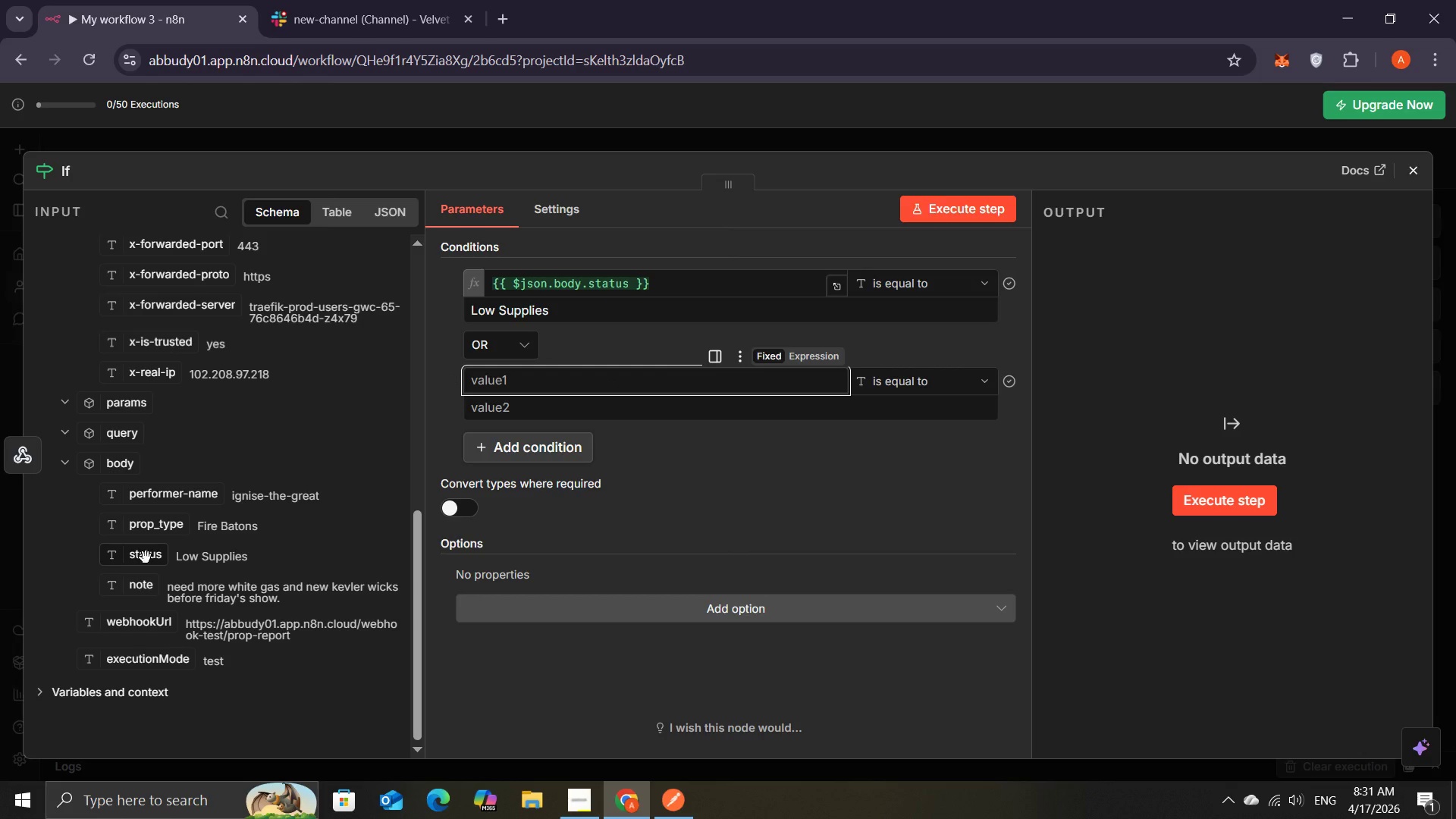 
wait(5.22)
 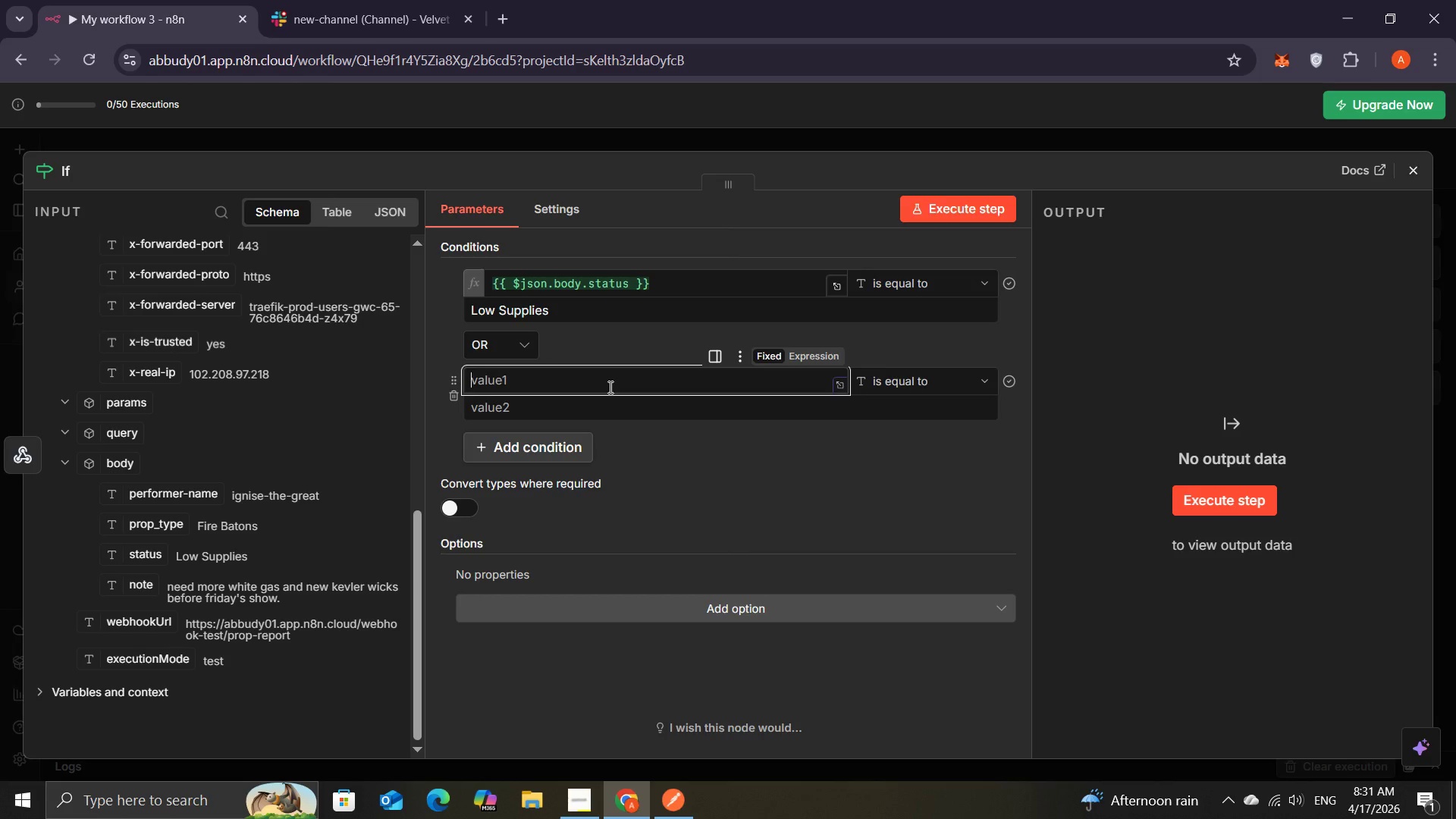 
left_click_drag(start_coordinate=[146, 557], to_coordinate=[507, 382])
 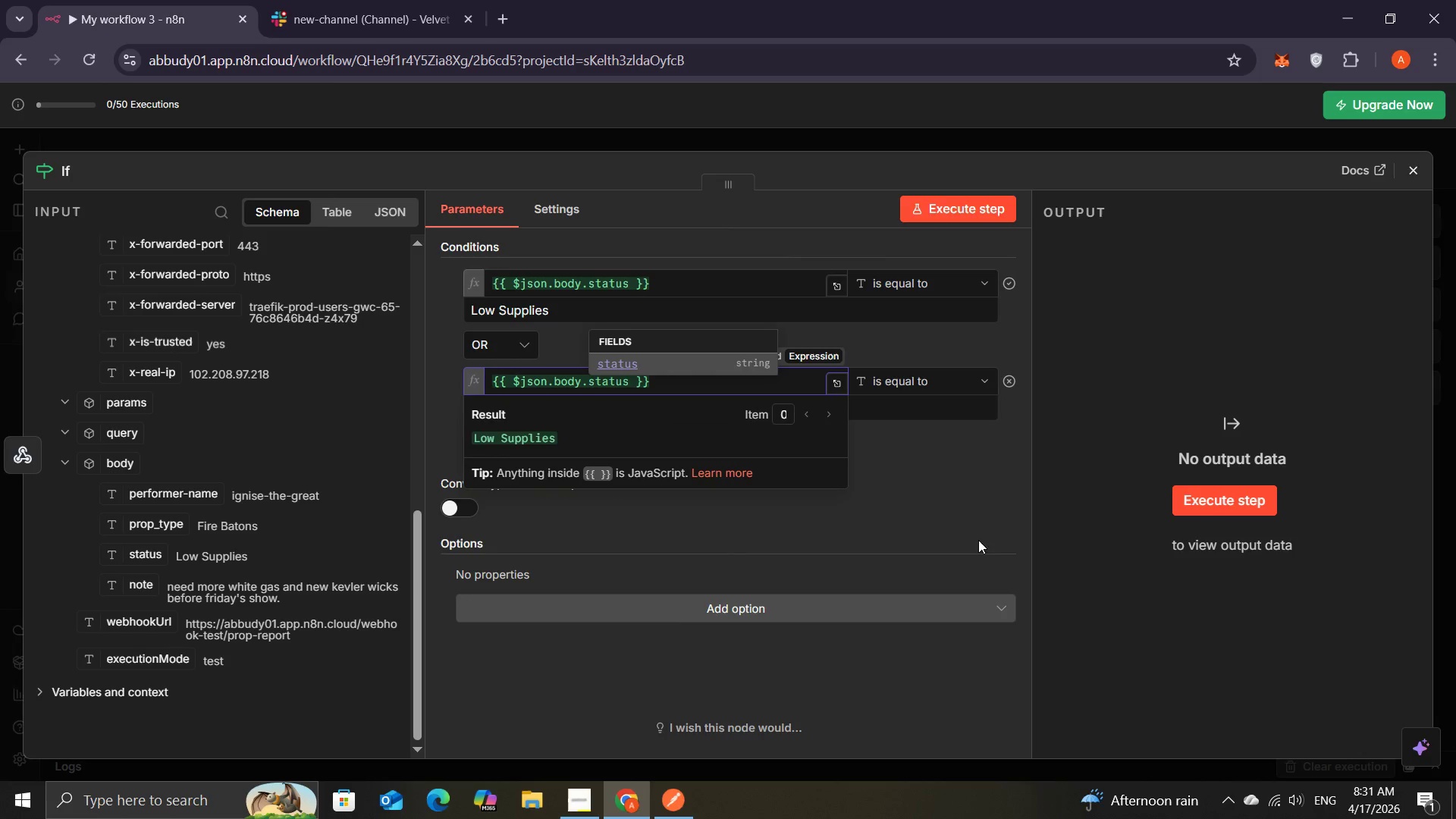 
left_click([1017, 444])
 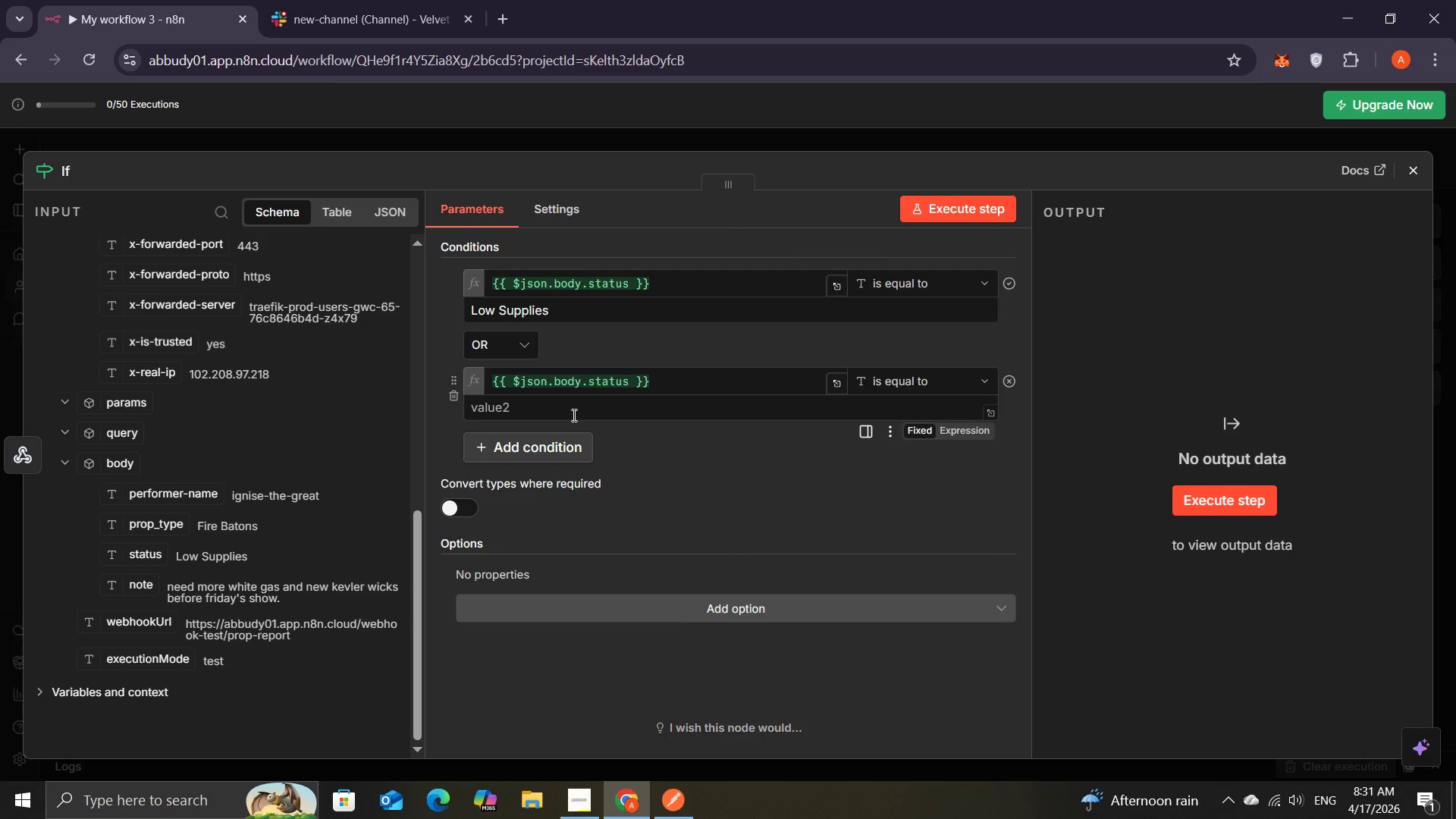 
left_click([573, 415])
 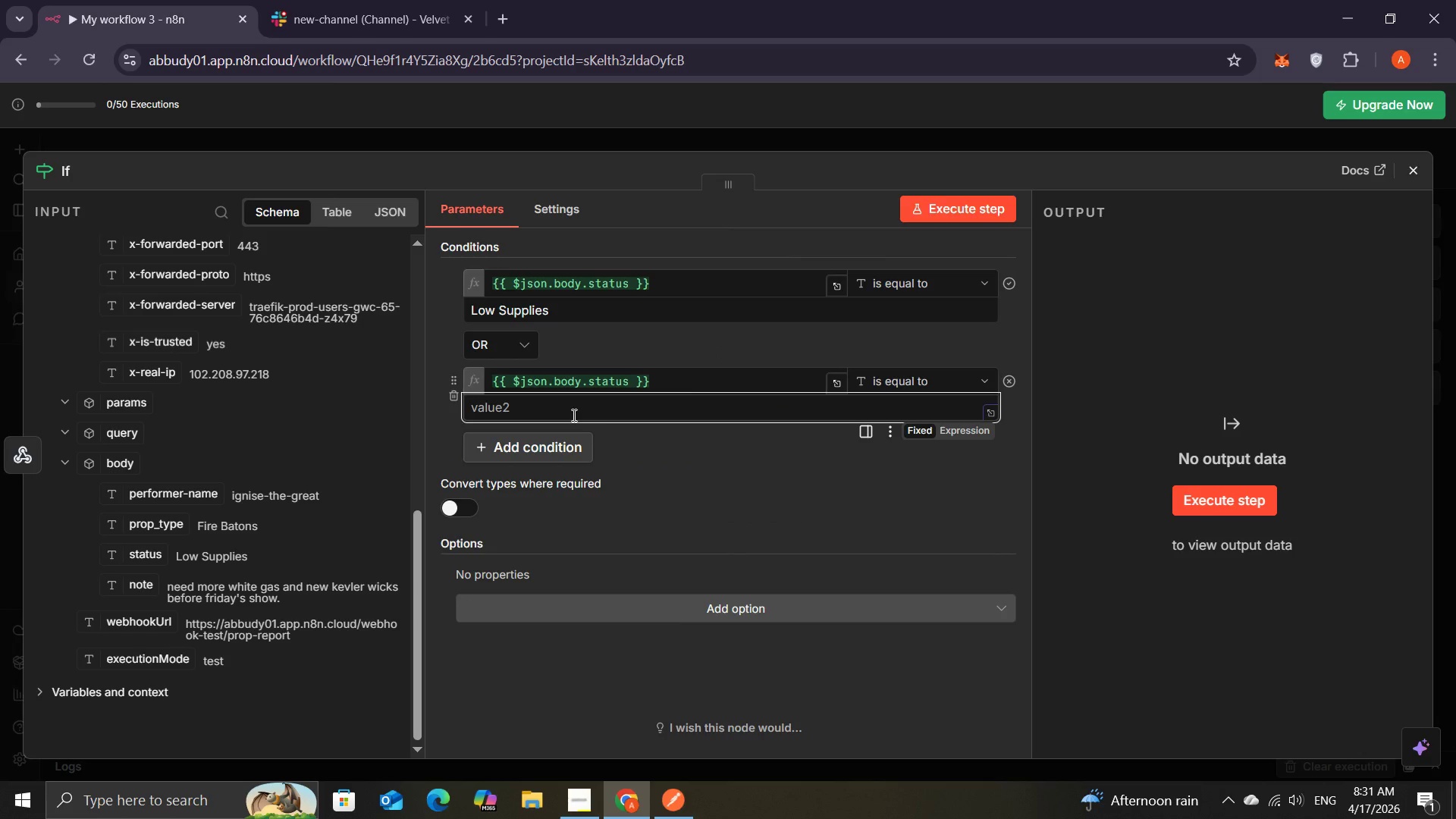 
type(Needs Repair)
 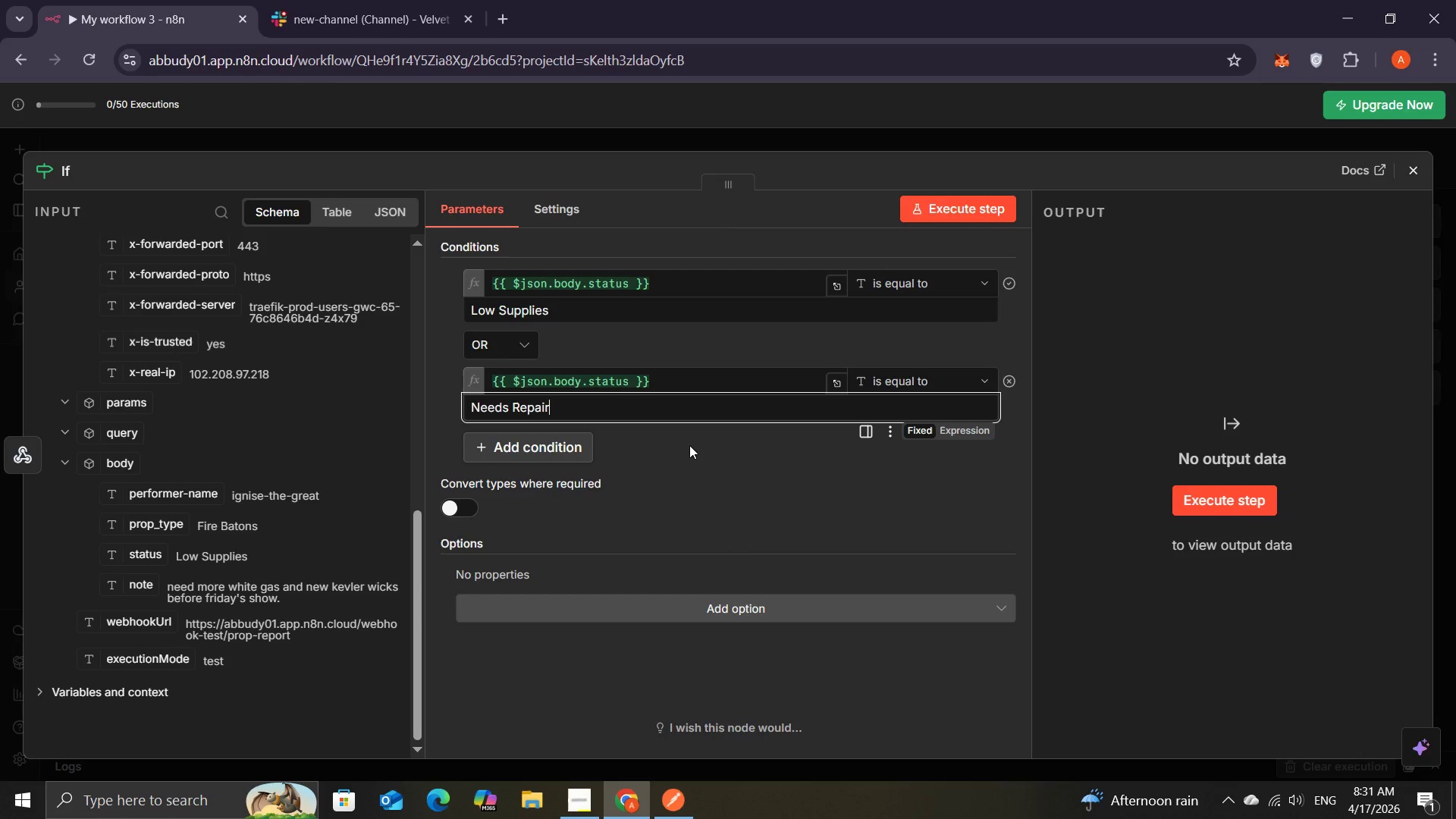 
wait(12.3)
 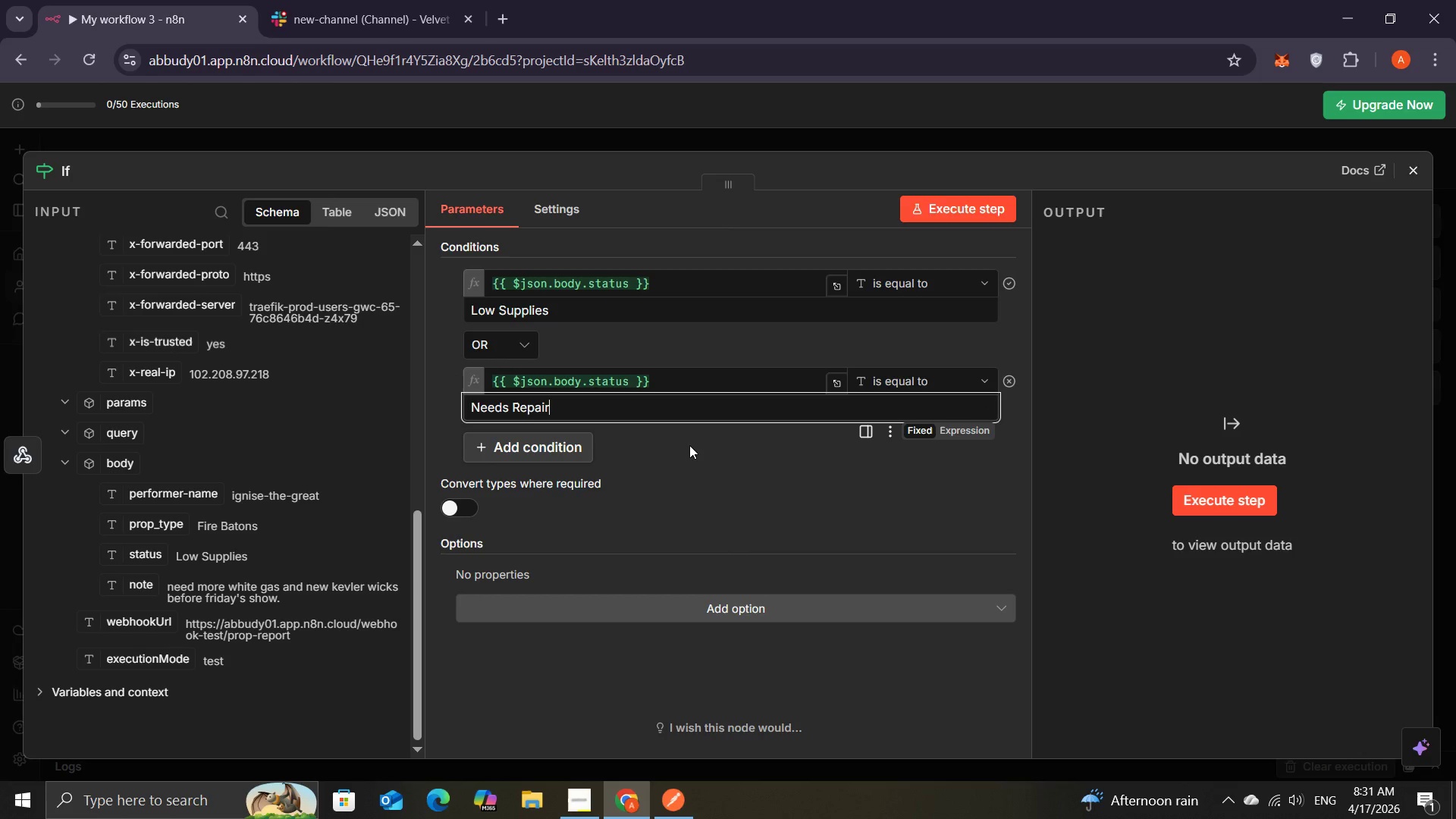 
left_click([1194, 492])
 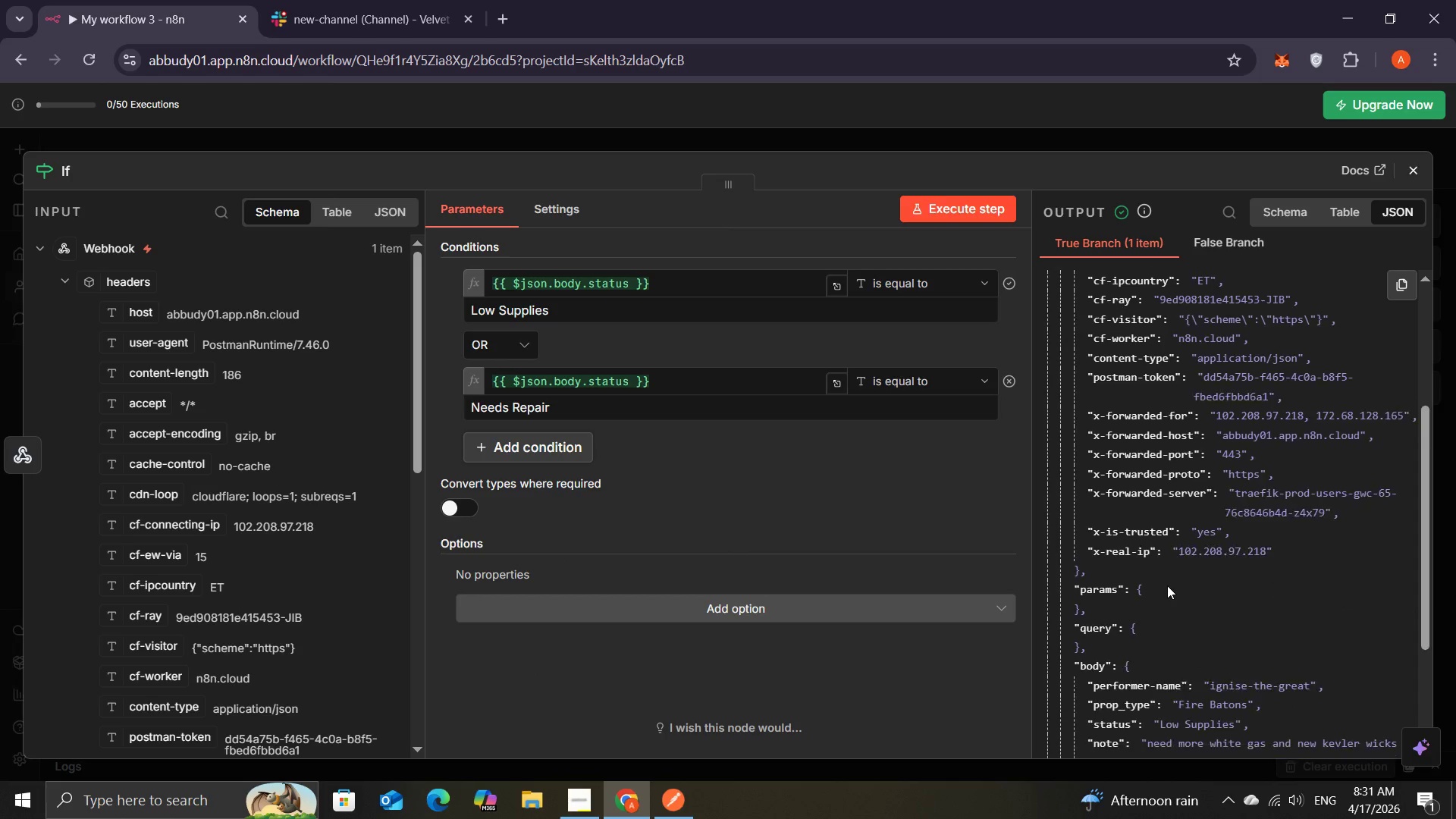 
wait(25.52)
 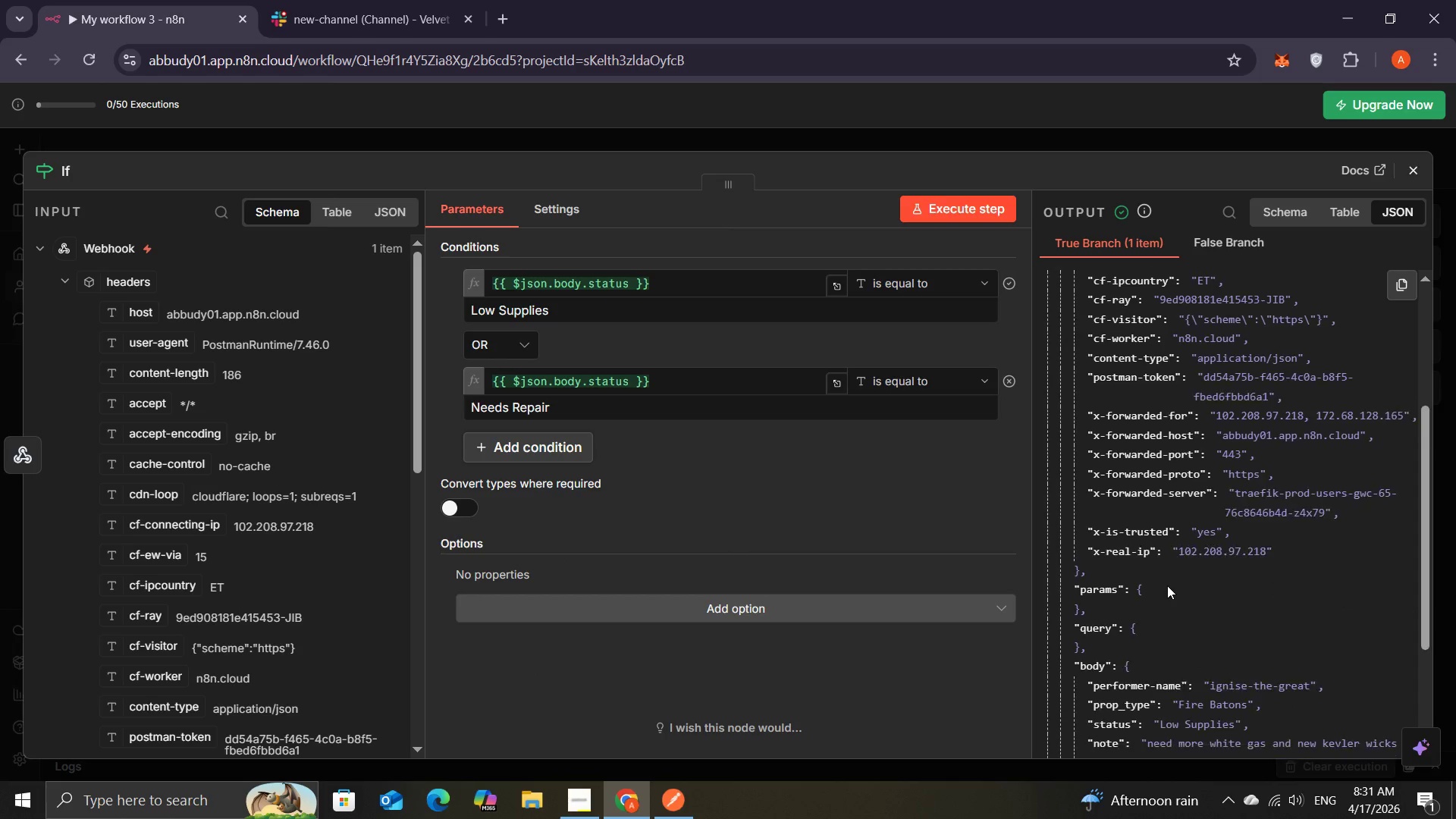 
left_click([1414, 174])
 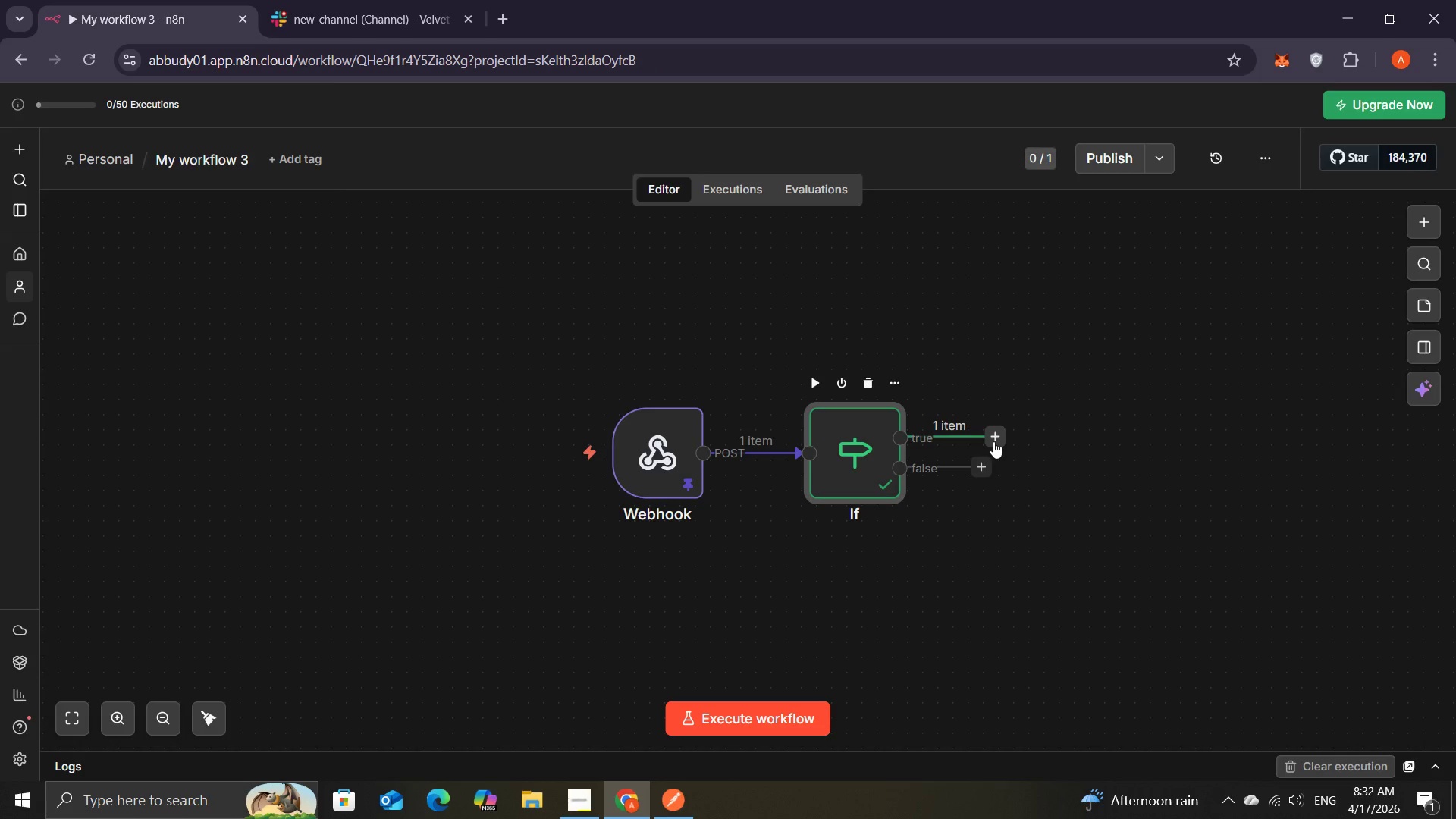 
left_click([993, 442])
 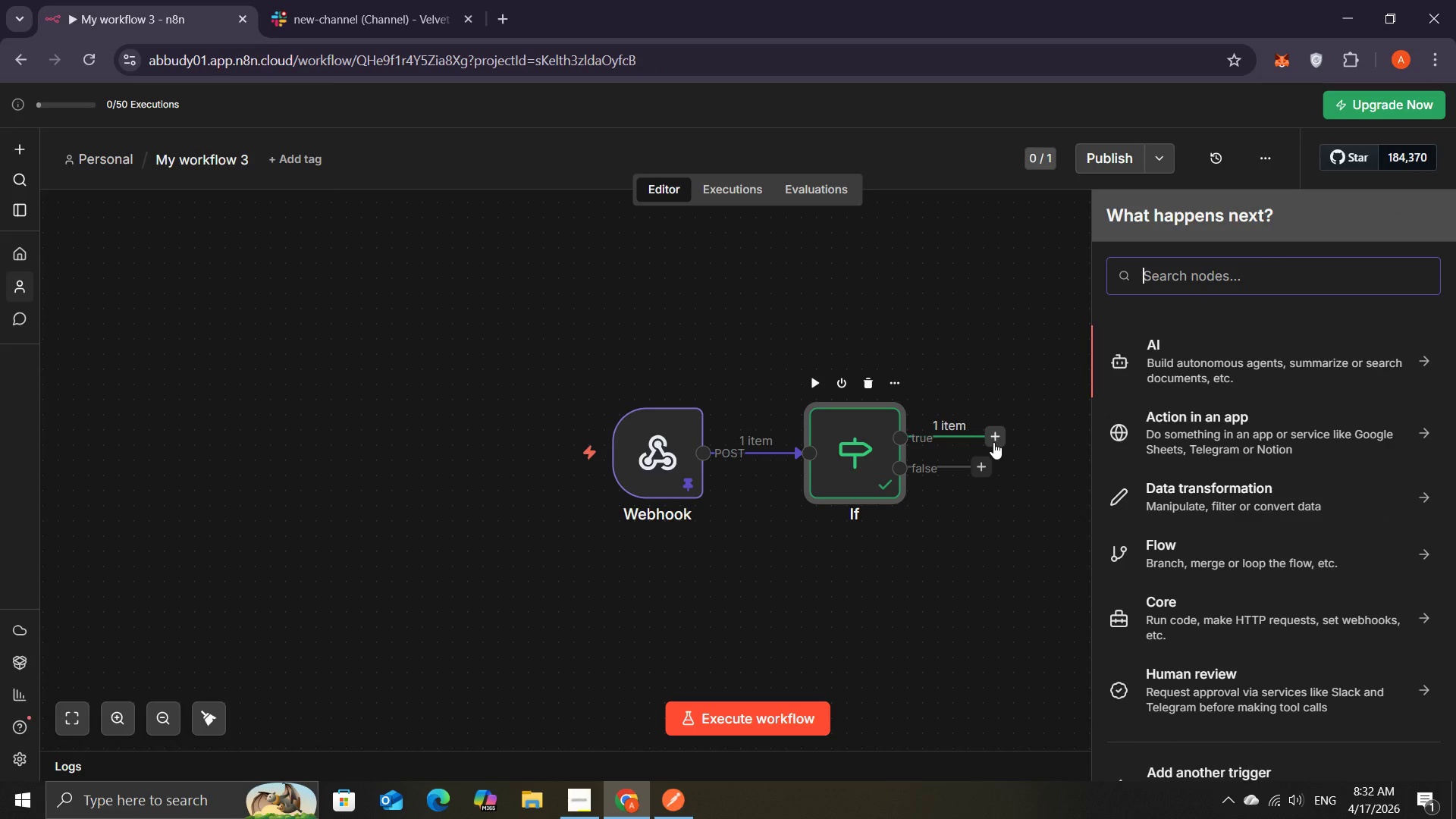 
type(sl)
 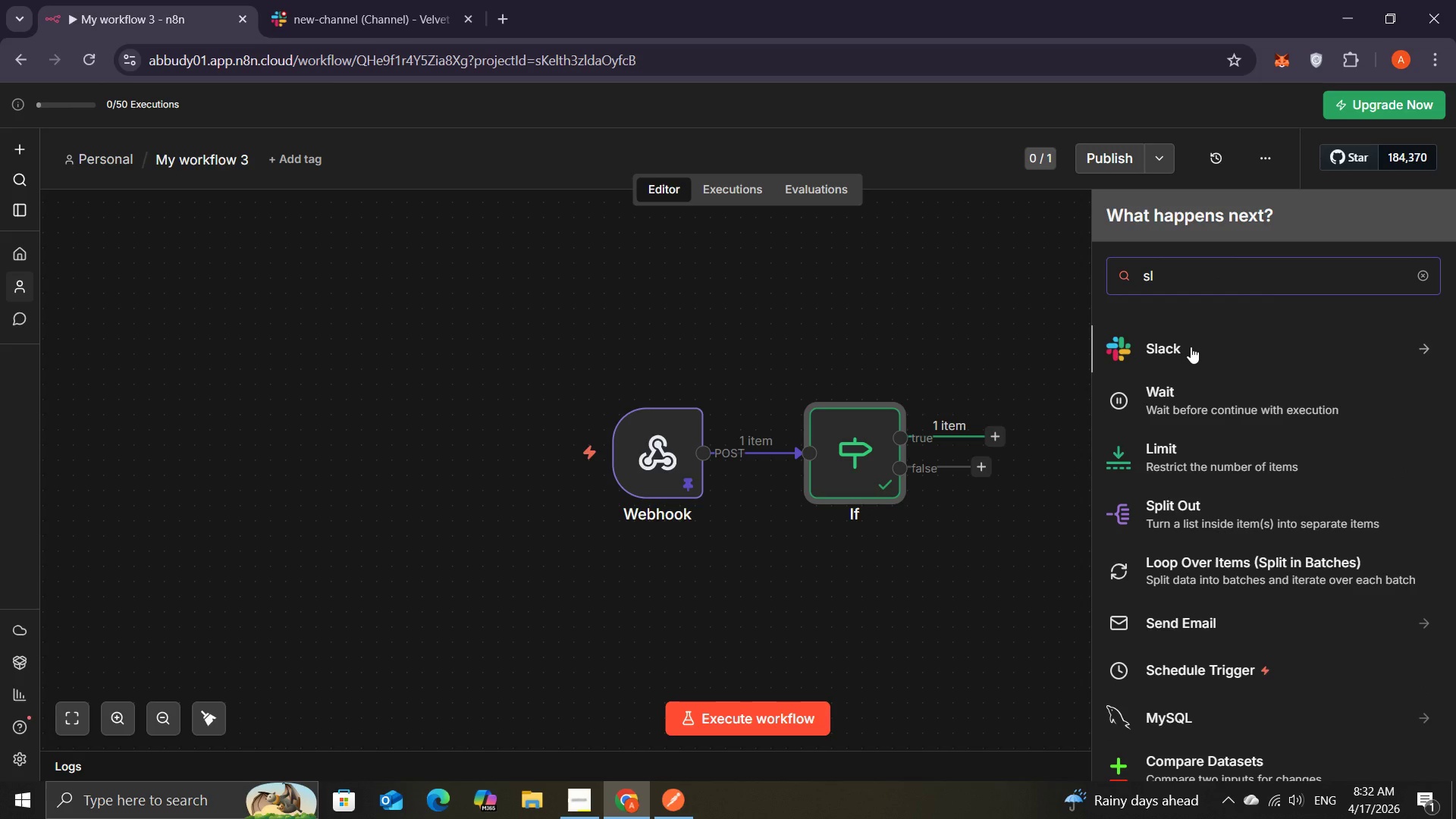 
left_click([1191, 347])
 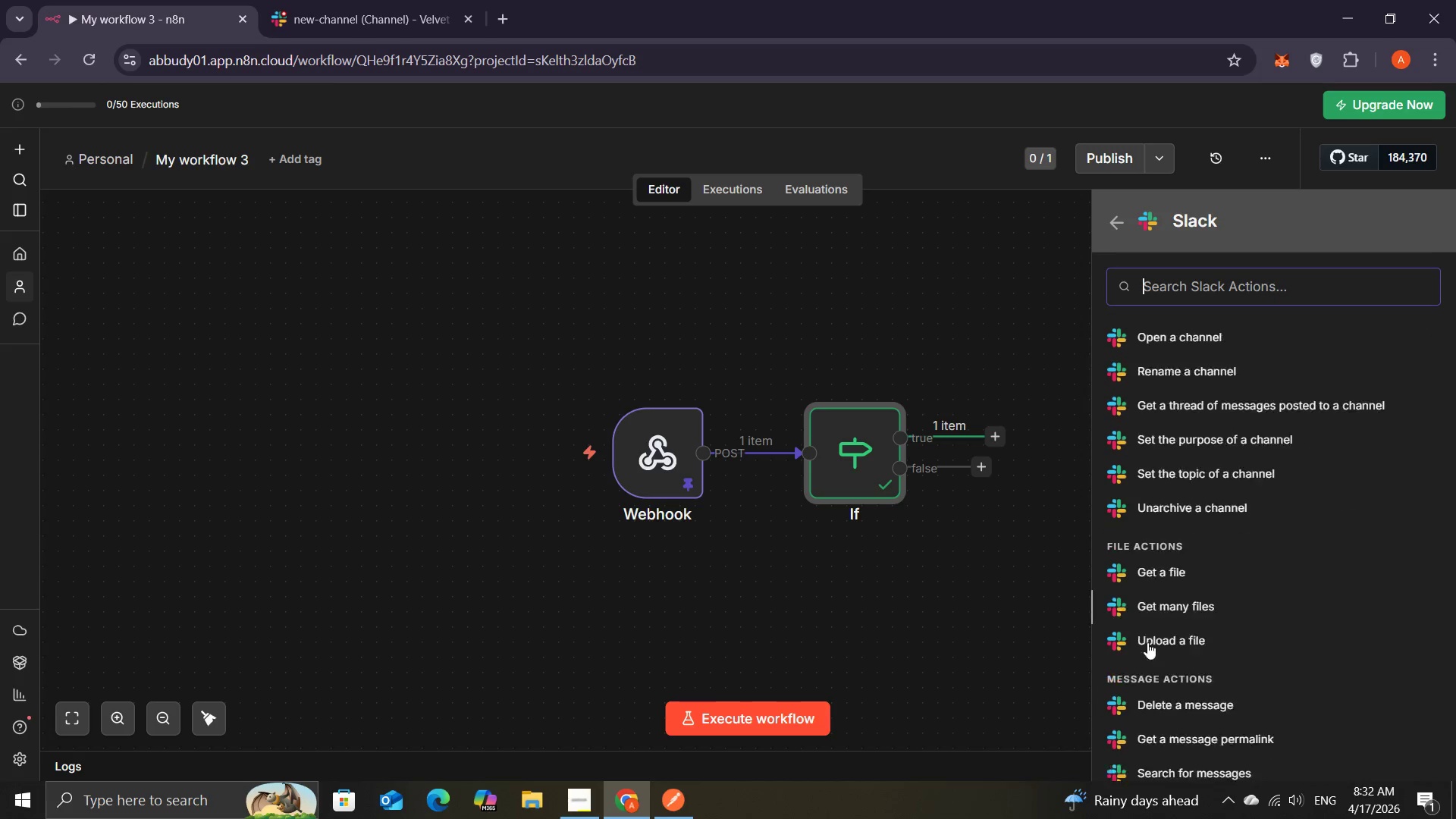 
wait(15.91)
 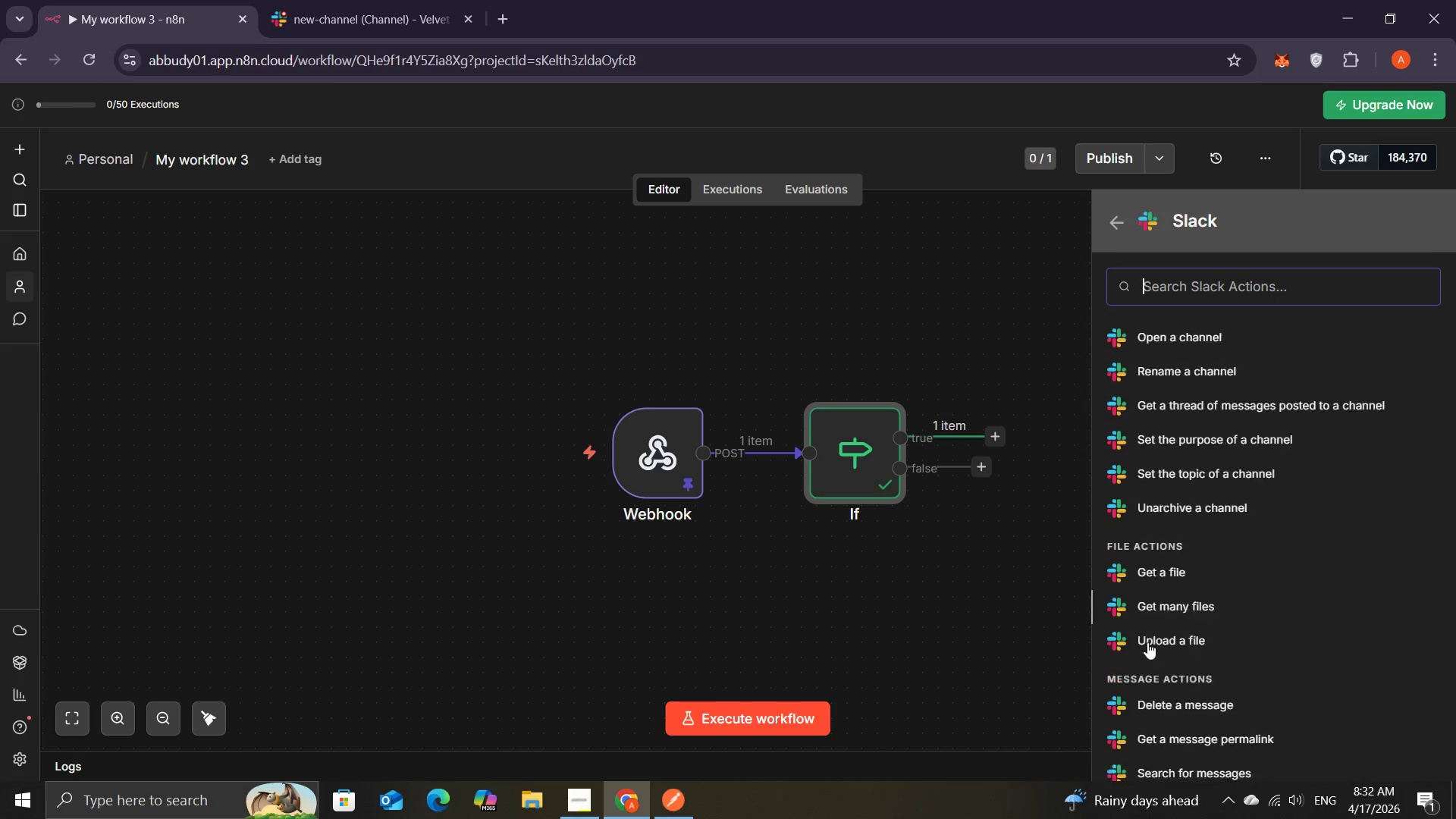 
left_click([1153, 550])
 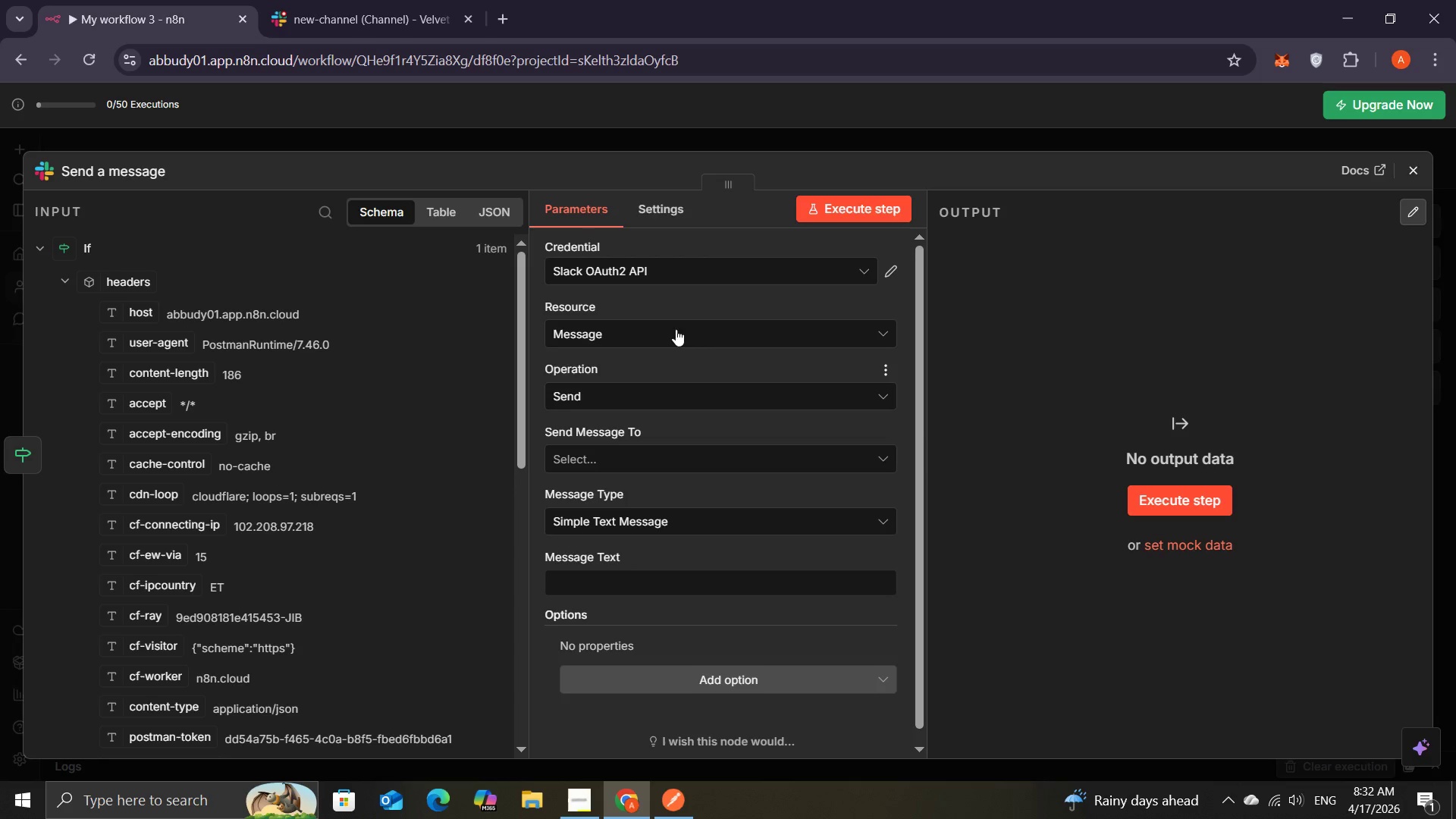 
wait(26.33)
 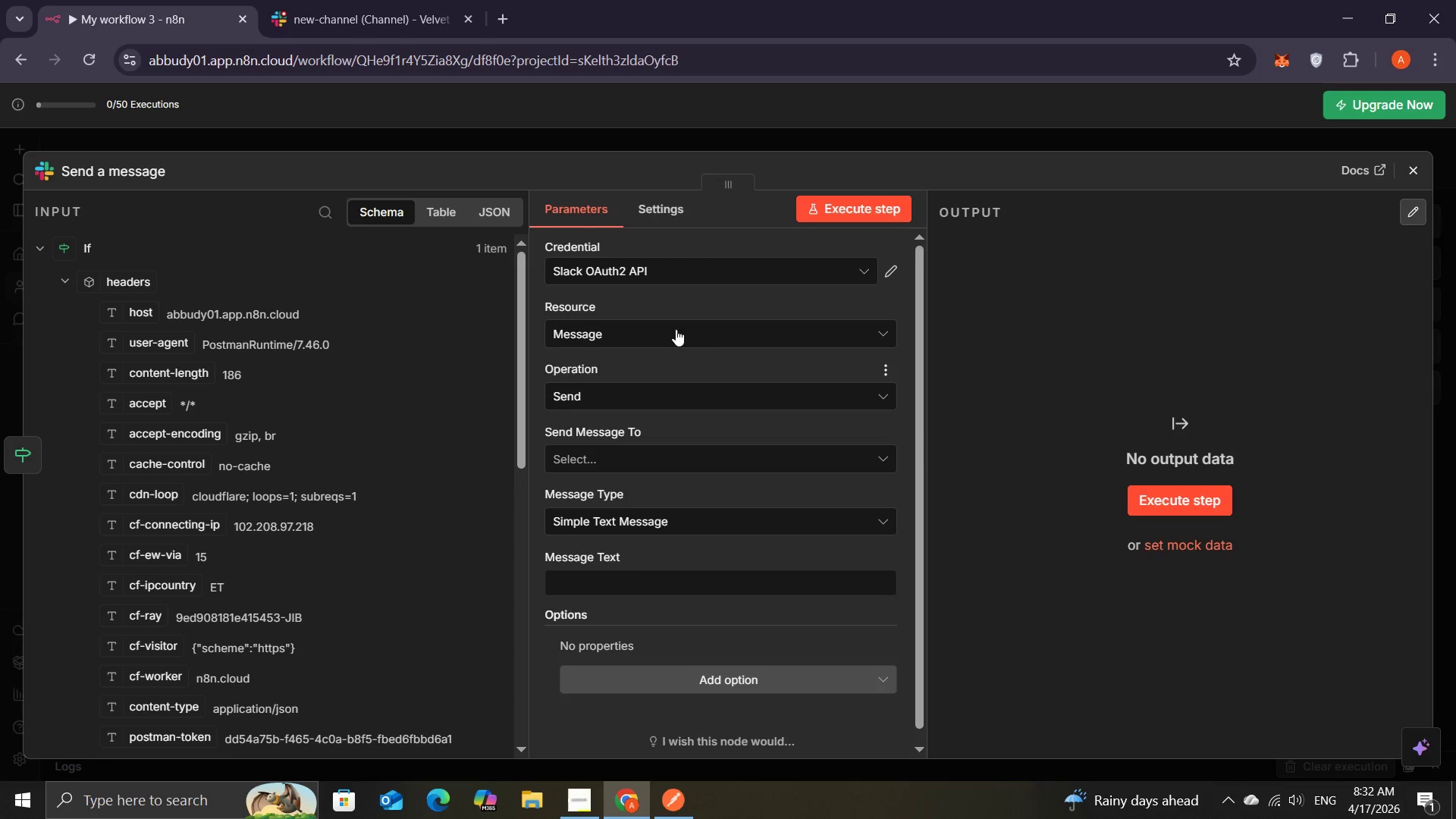 
mouse_move([586, 401])
 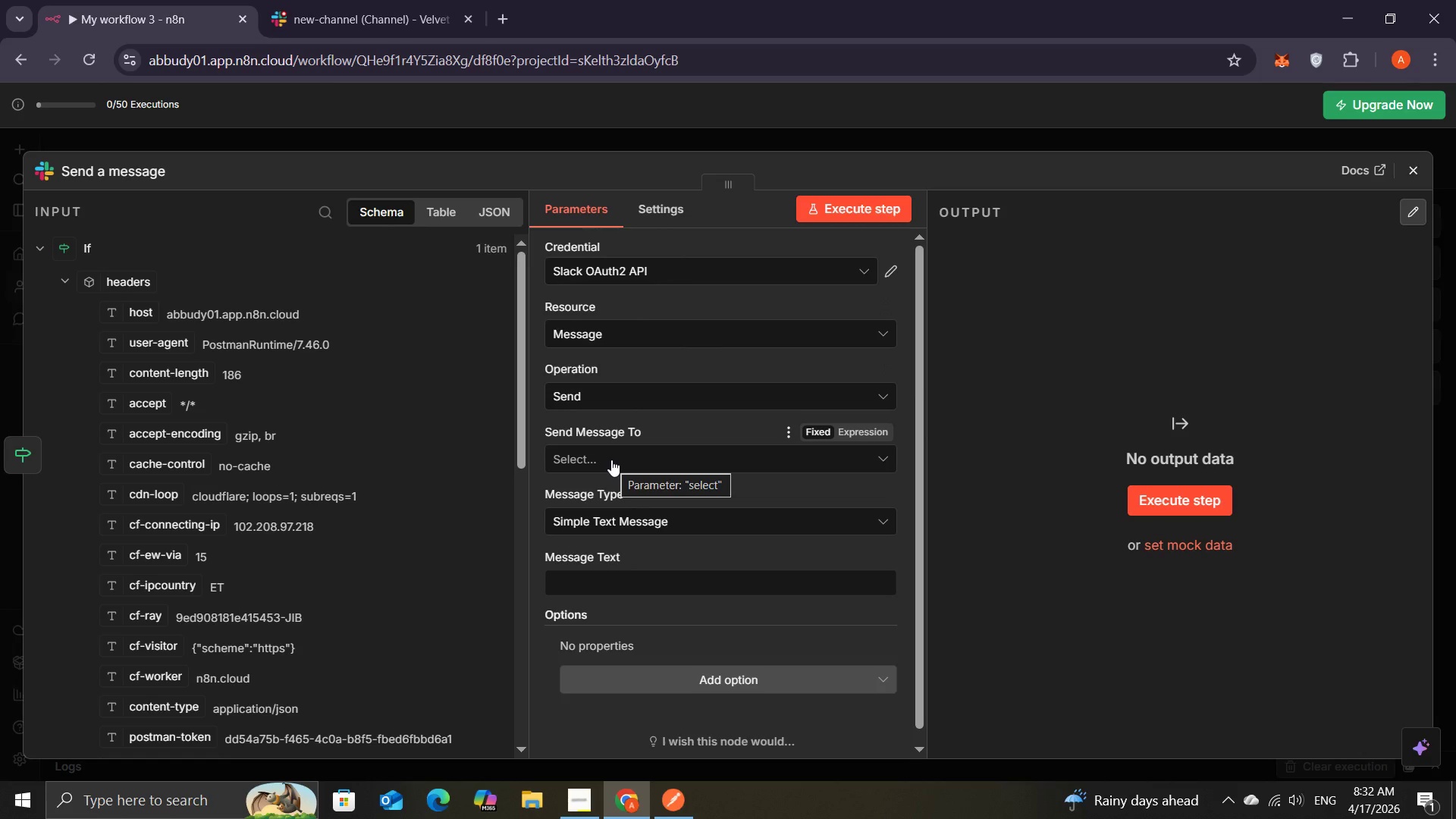 
left_click([611, 460])
 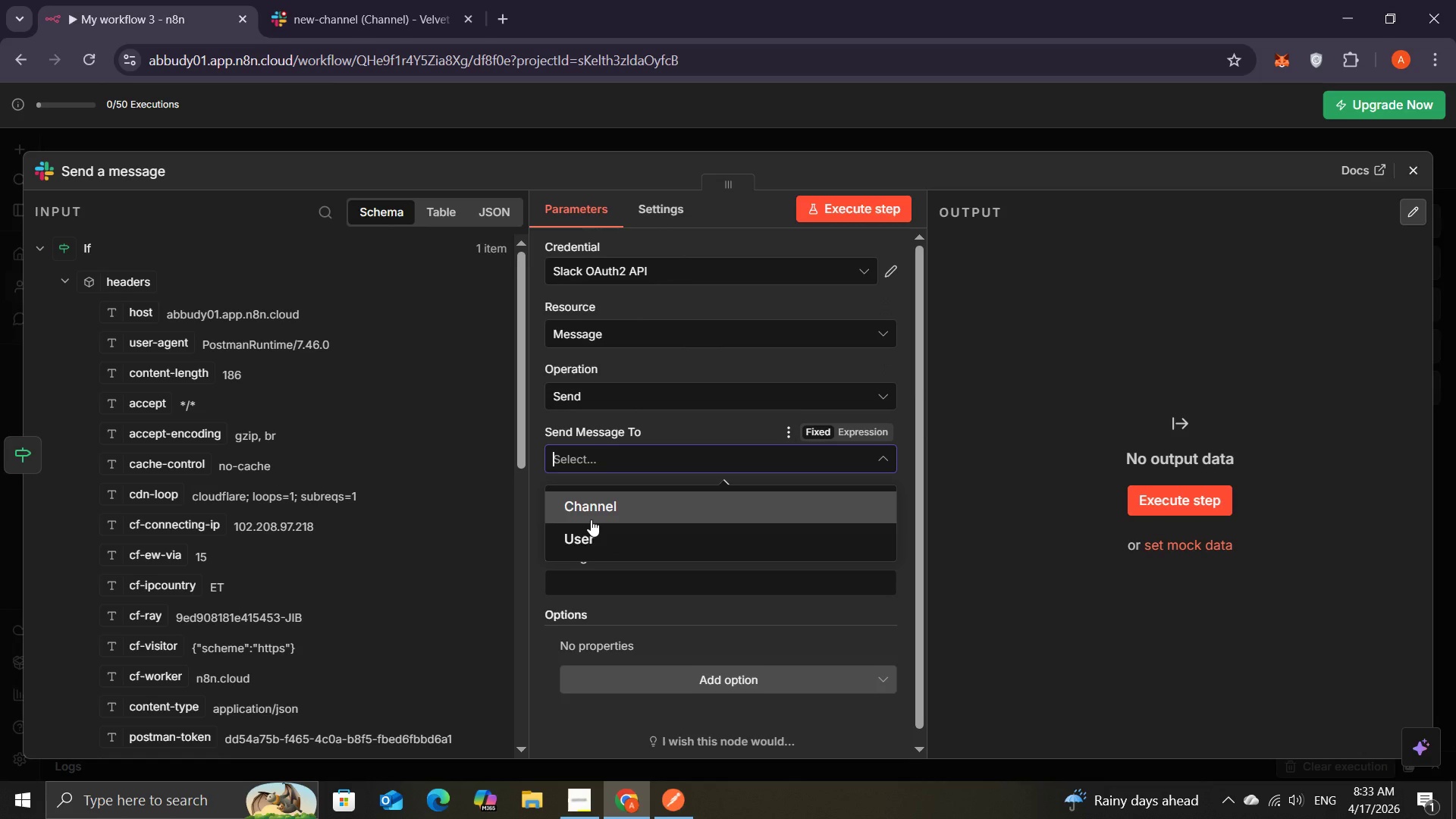 
left_click([592, 516])
 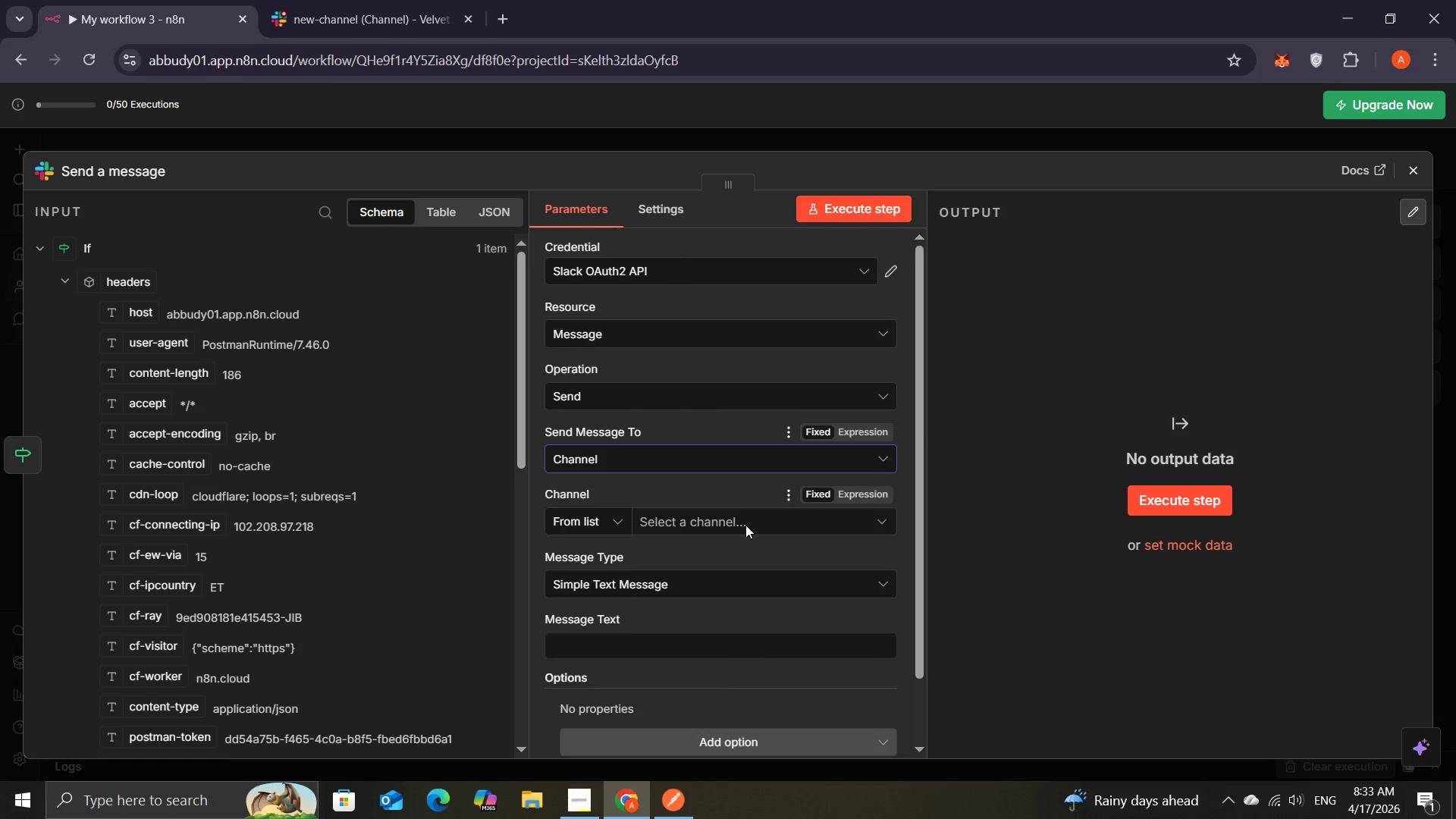 
mouse_move([701, 474])
 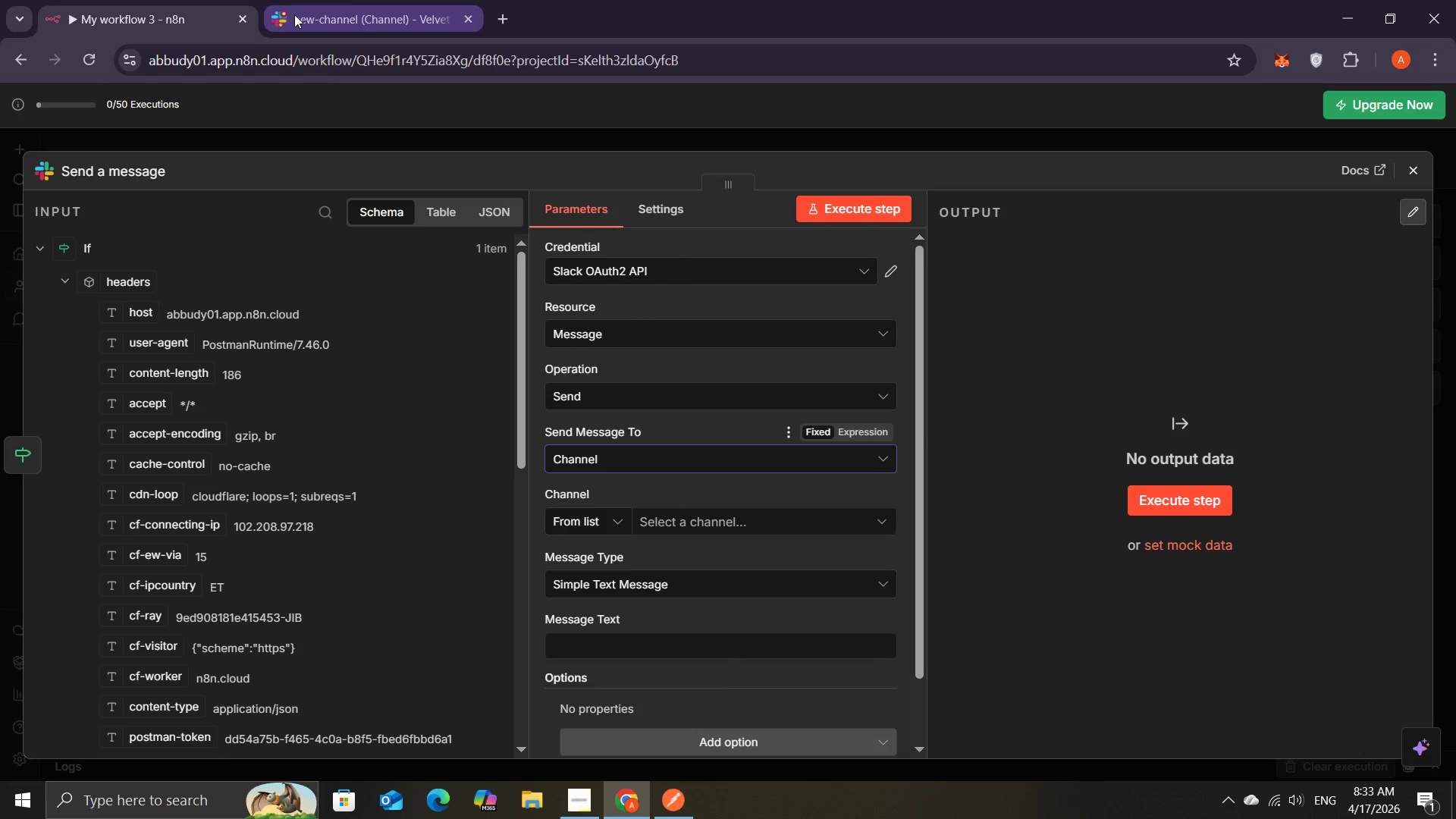 
left_click([294, 14])
 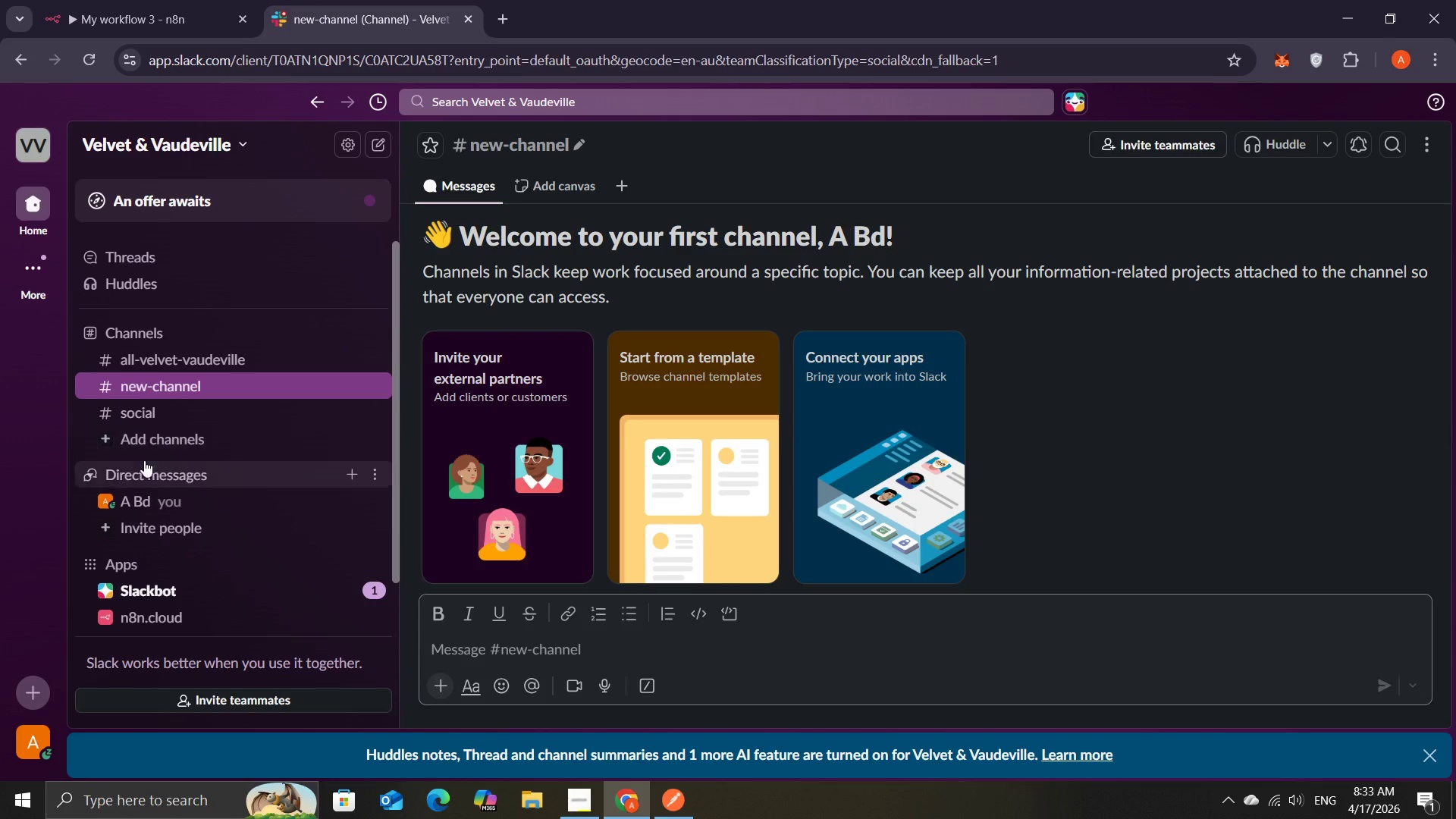 
left_click([138, 435])
 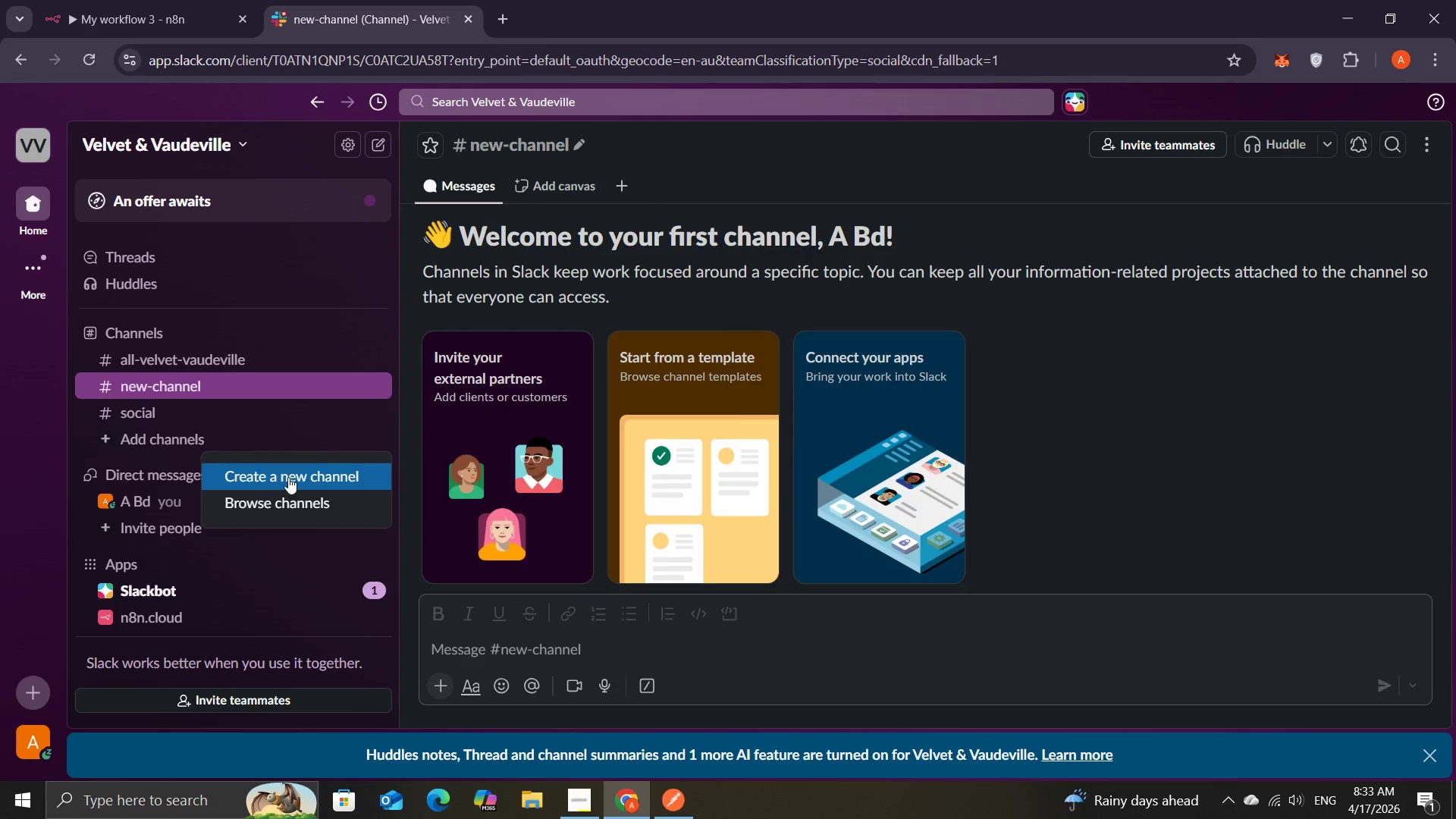 
left_click([288, 477])
 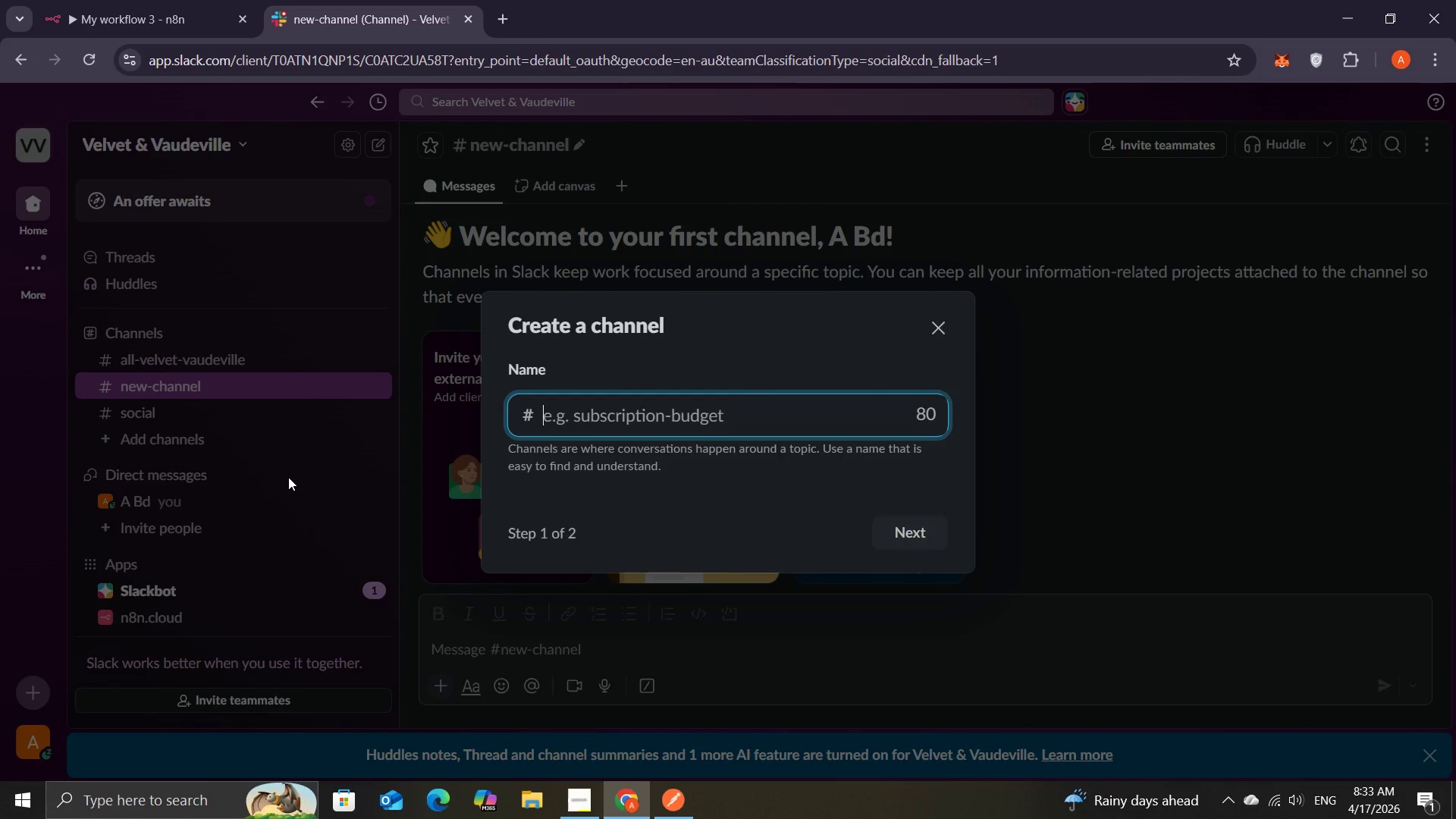 
type(Urgent)
 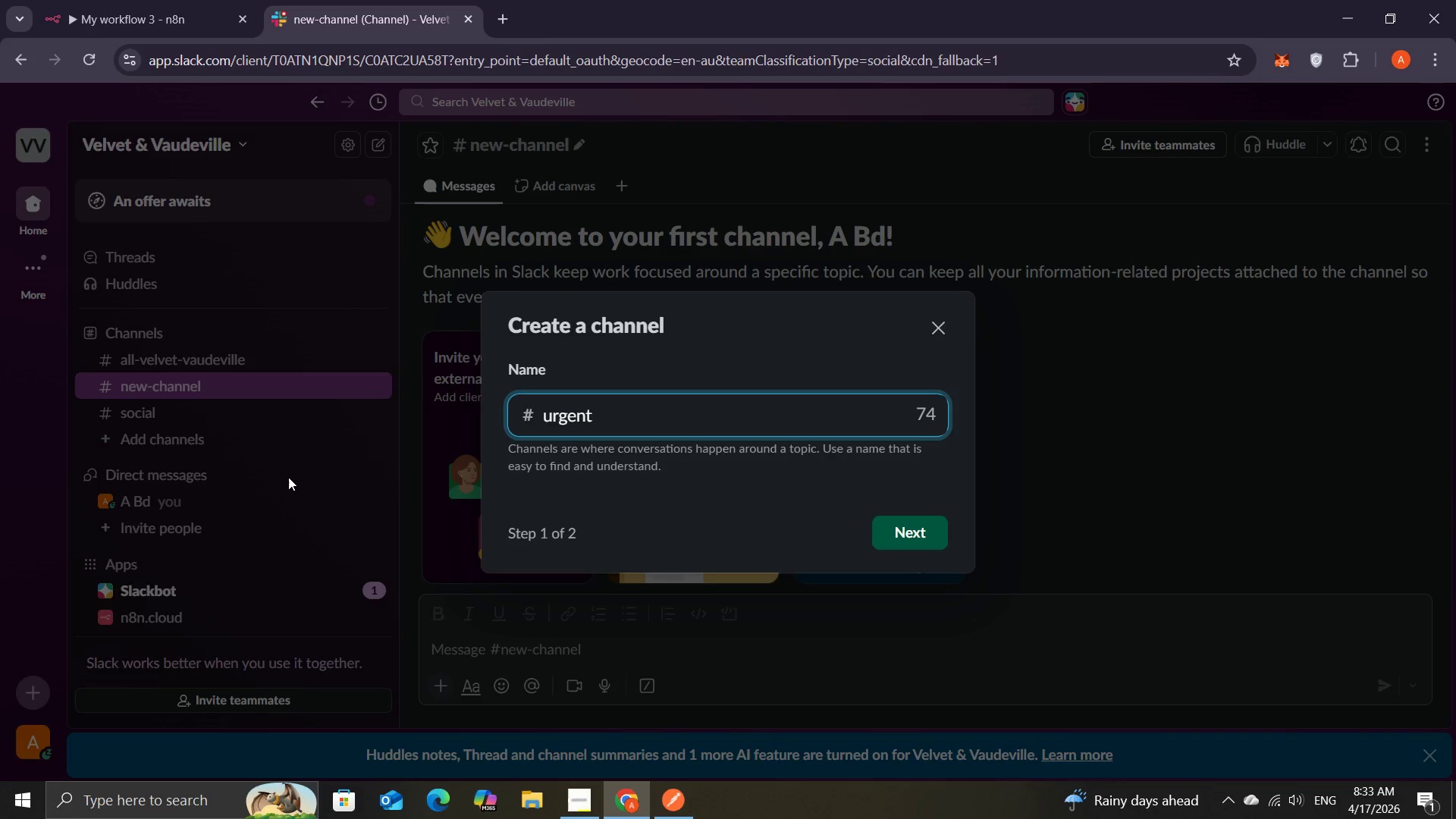 
key(Minus)
 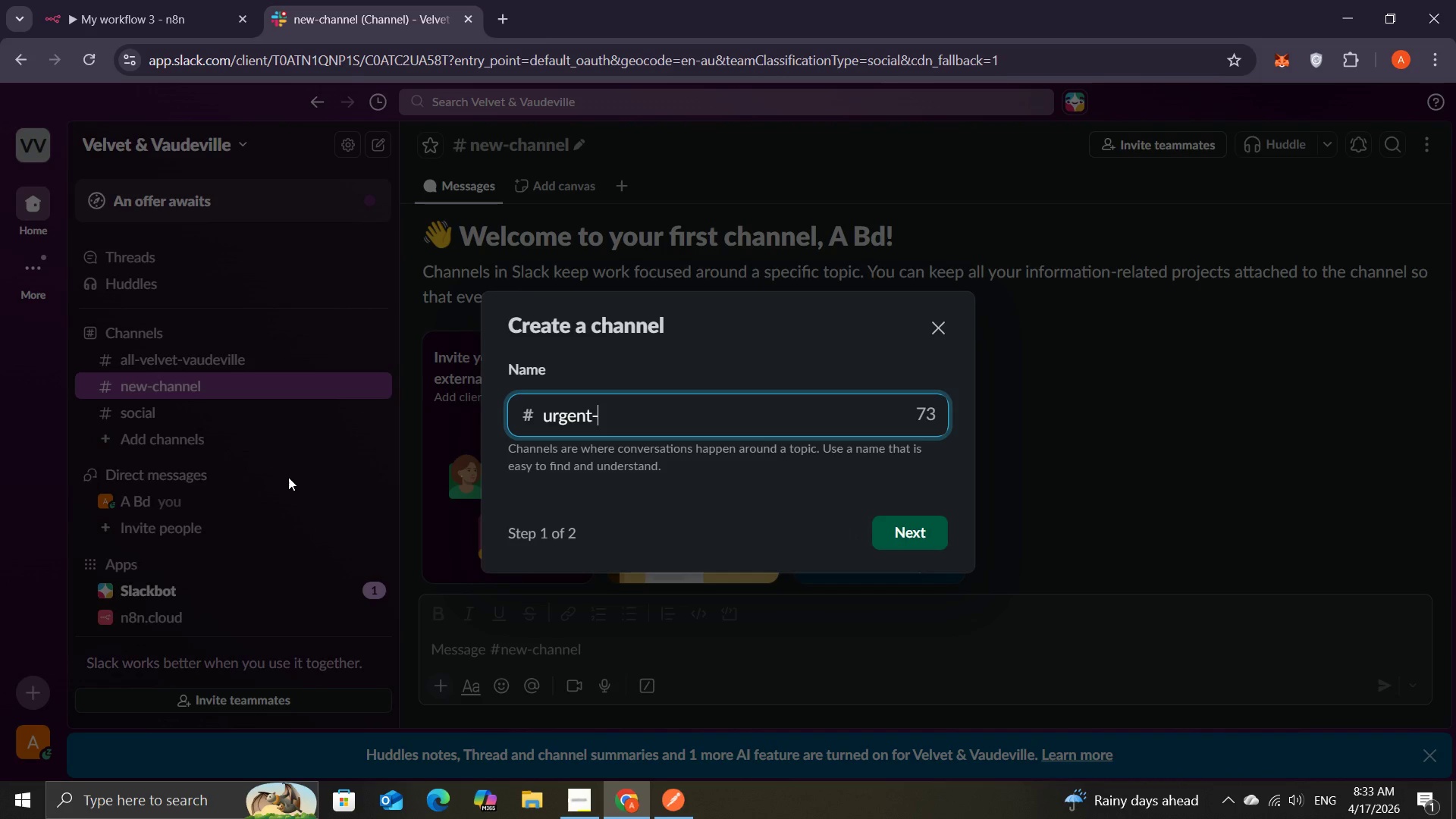 
type(M)
key(Backspace)
type(Messege)
 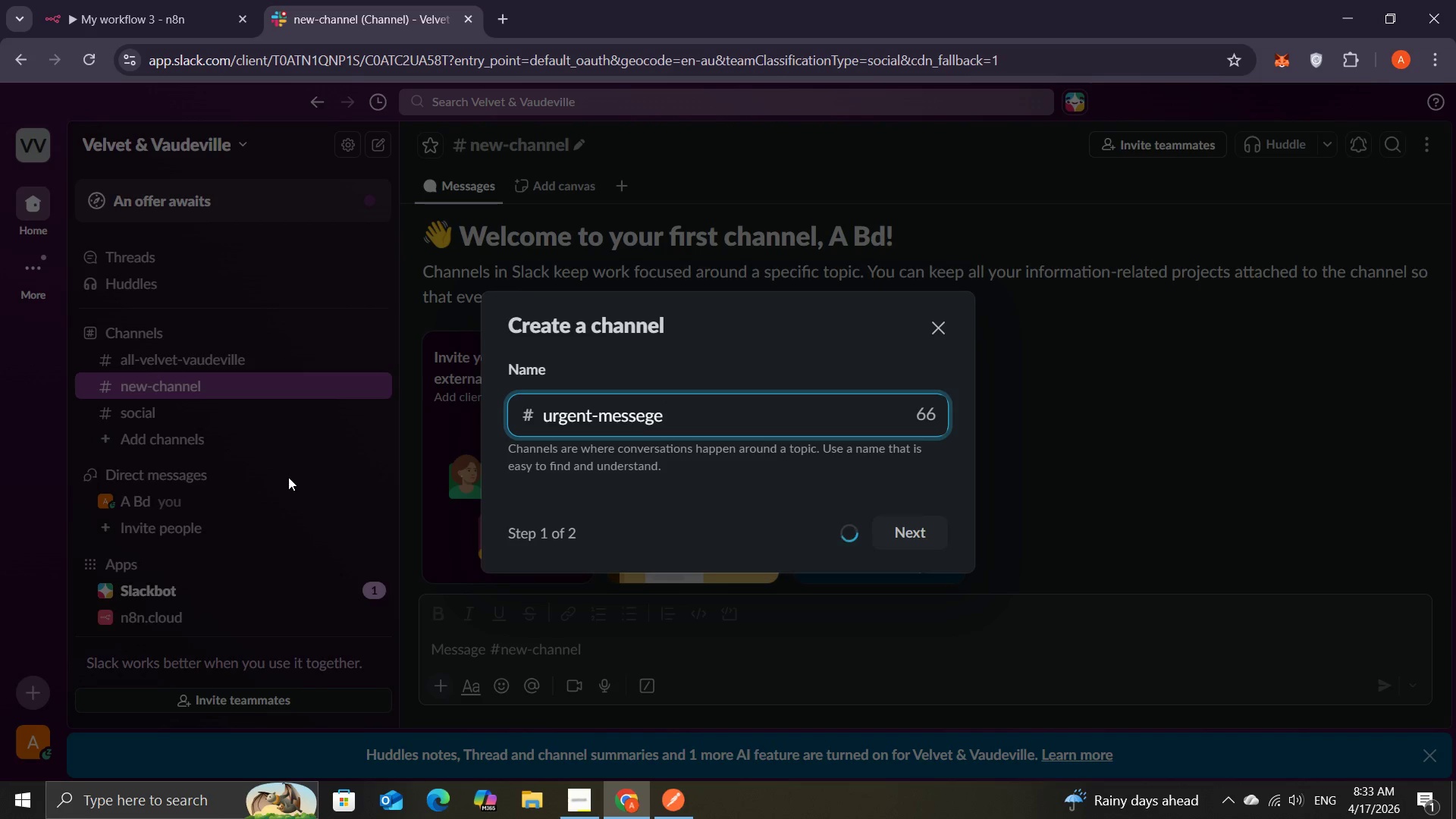 
key(ArrowLeft)
 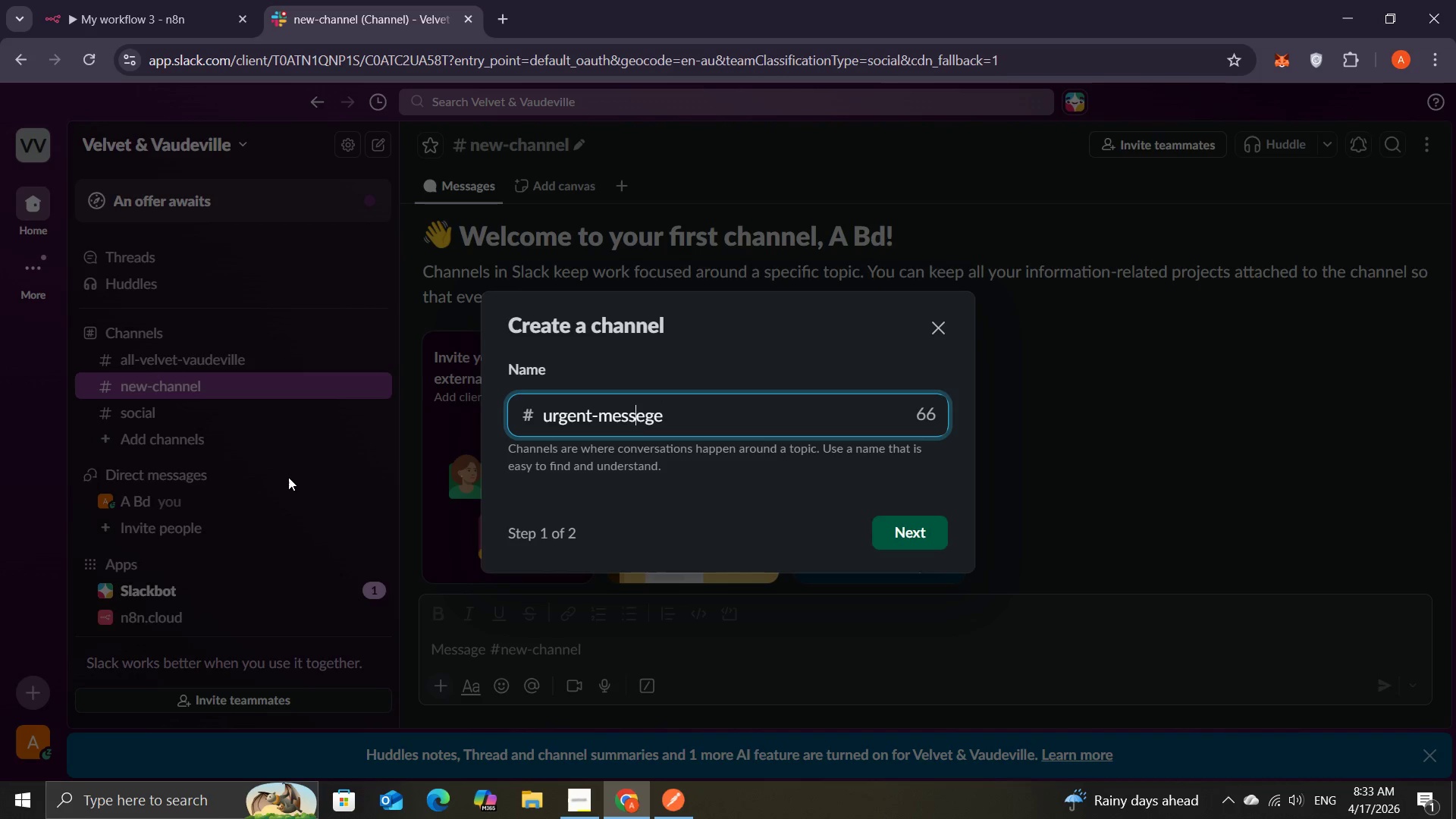 
key(ArrowLeft)
 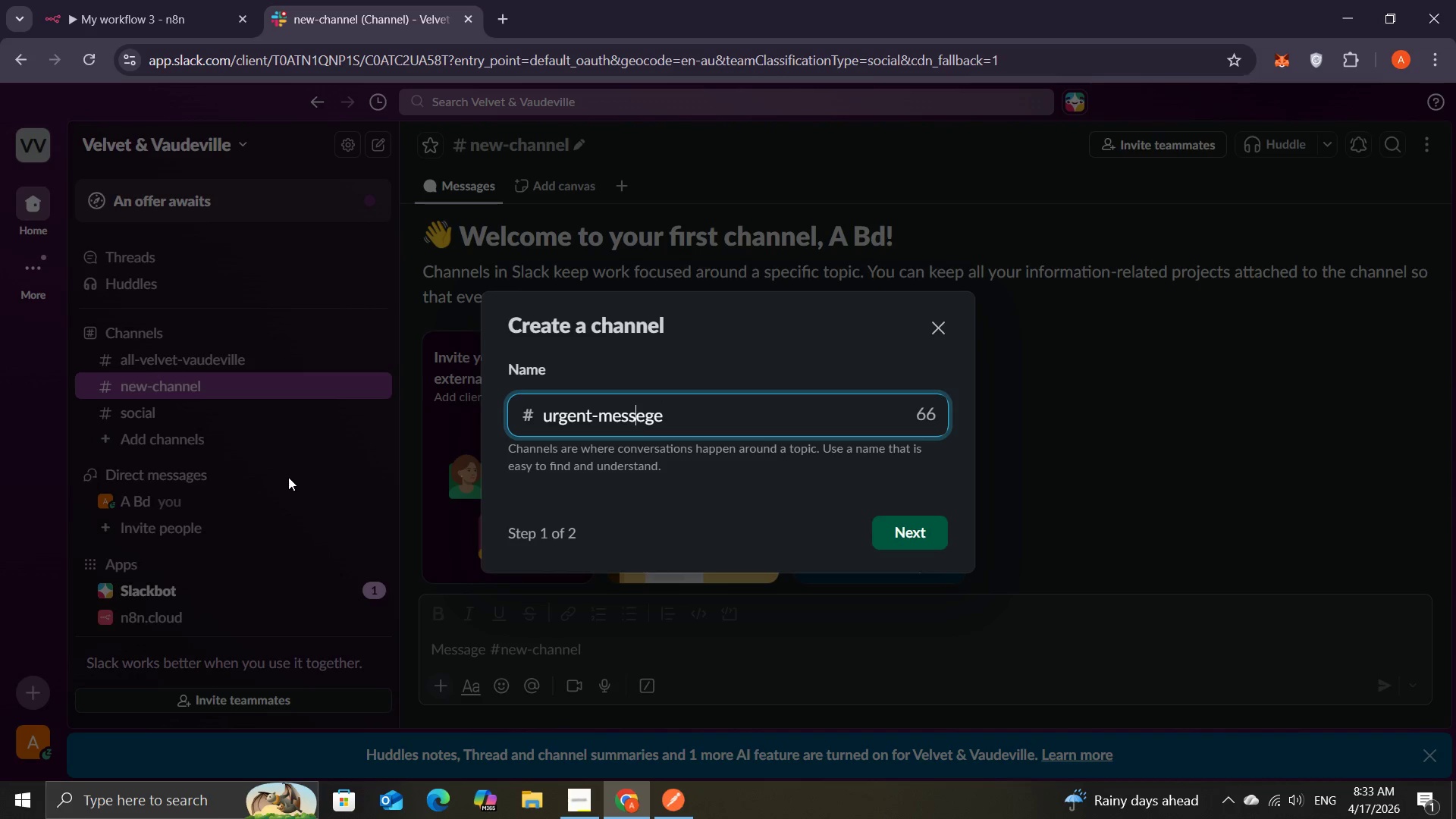 
key(ArrowLeft)
 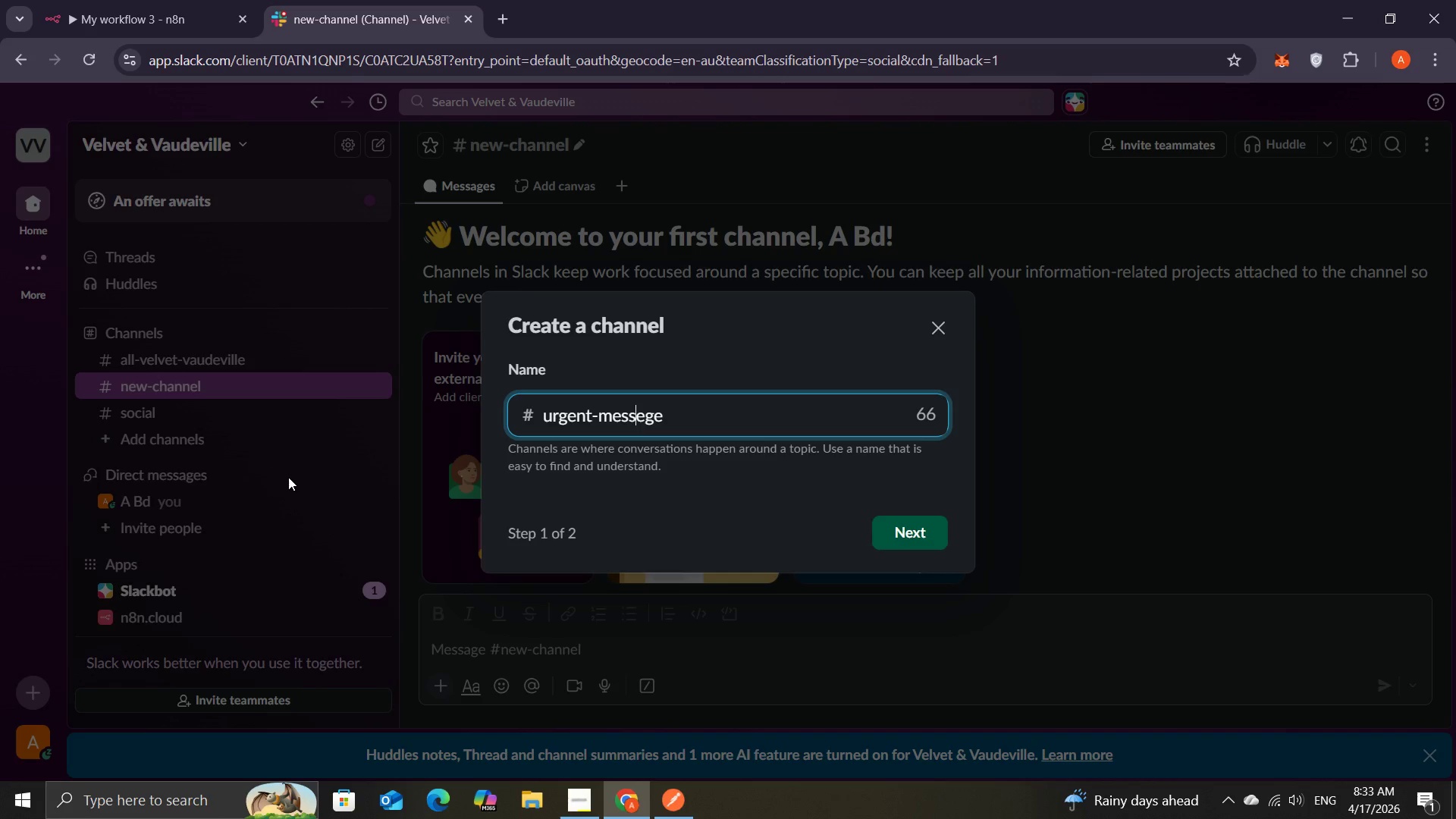 
key(ArrowRight)
 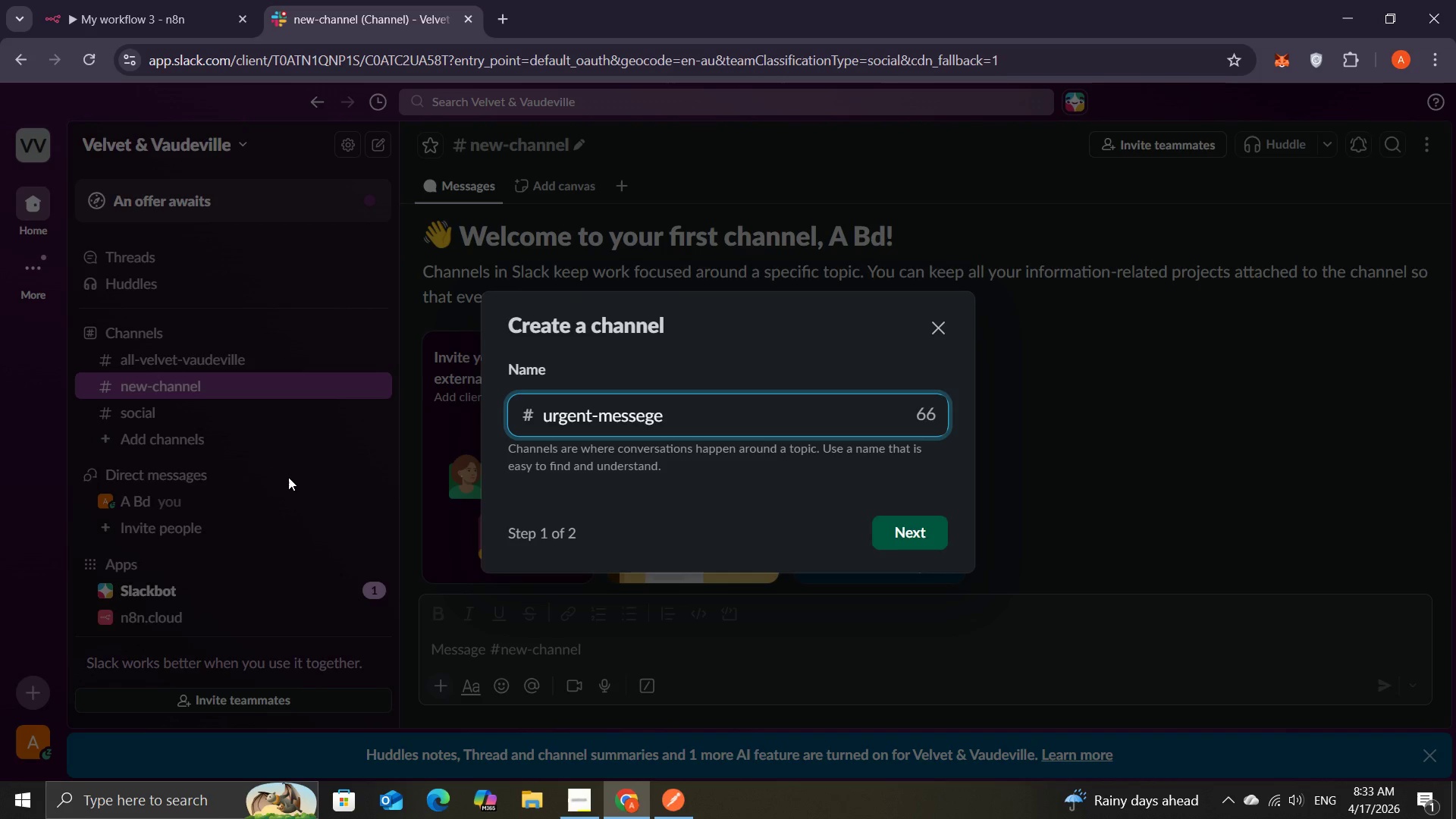 
key(Backspace)
 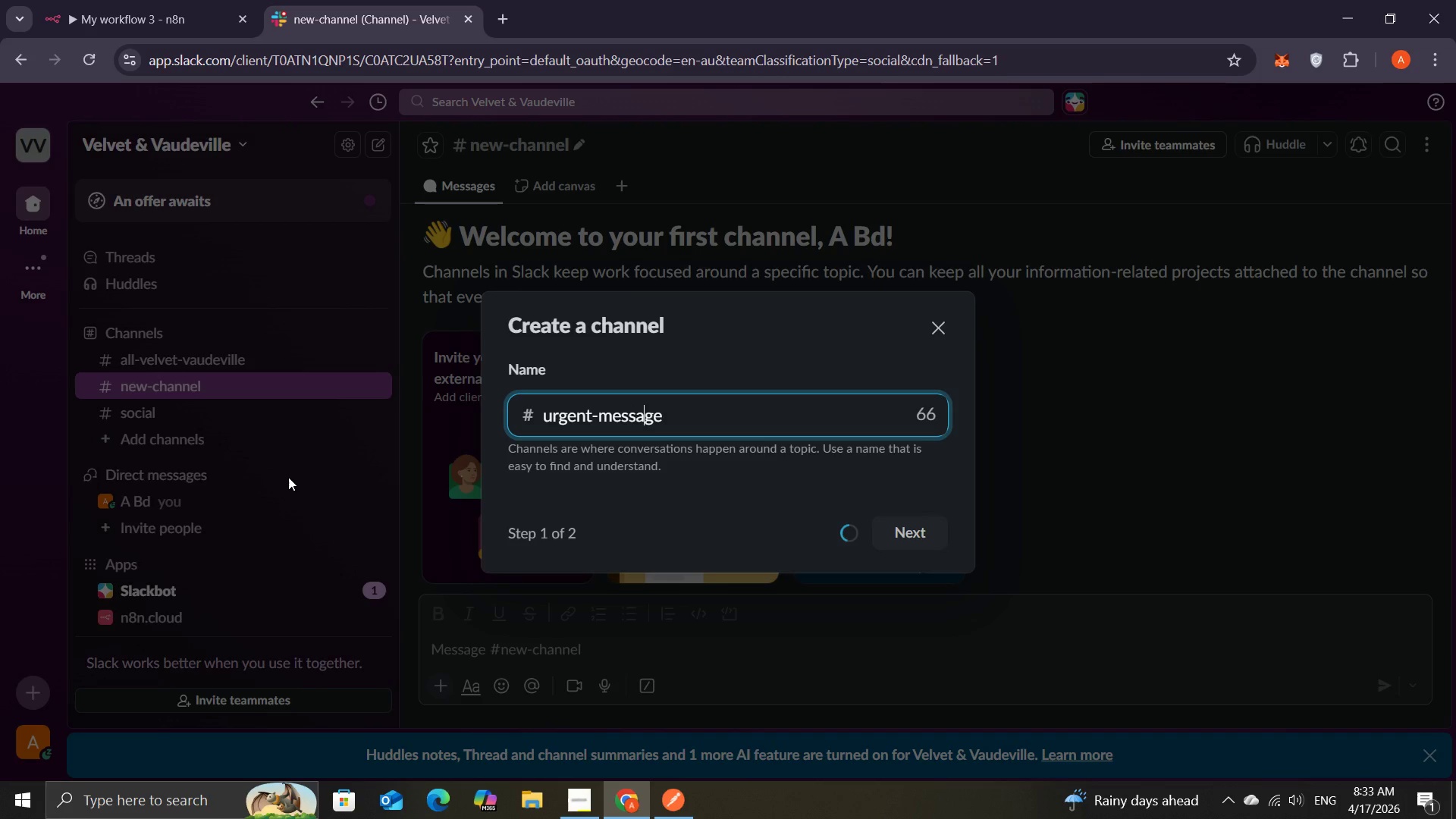 
key(A)
 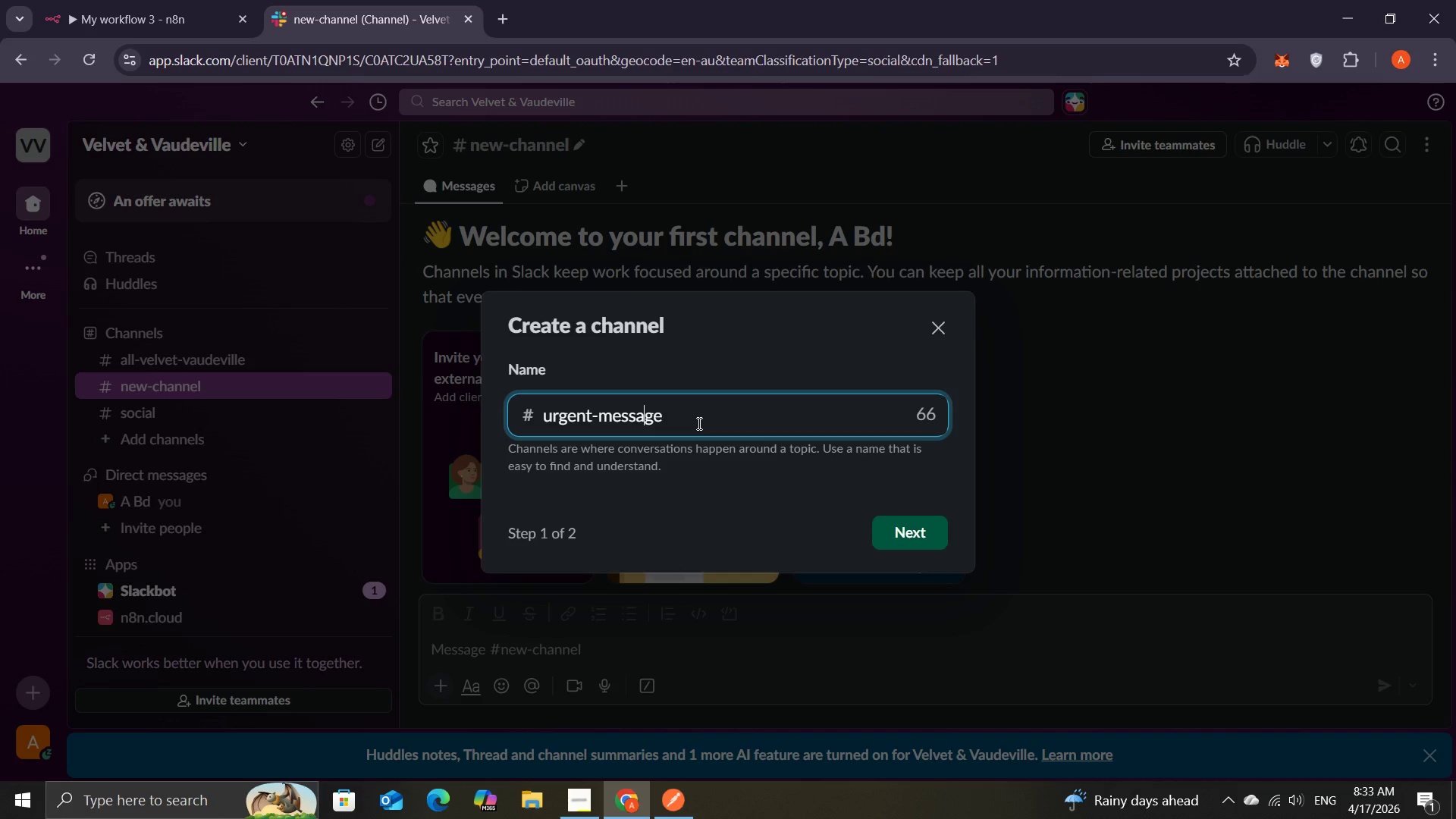 
left_click([698, 423])
 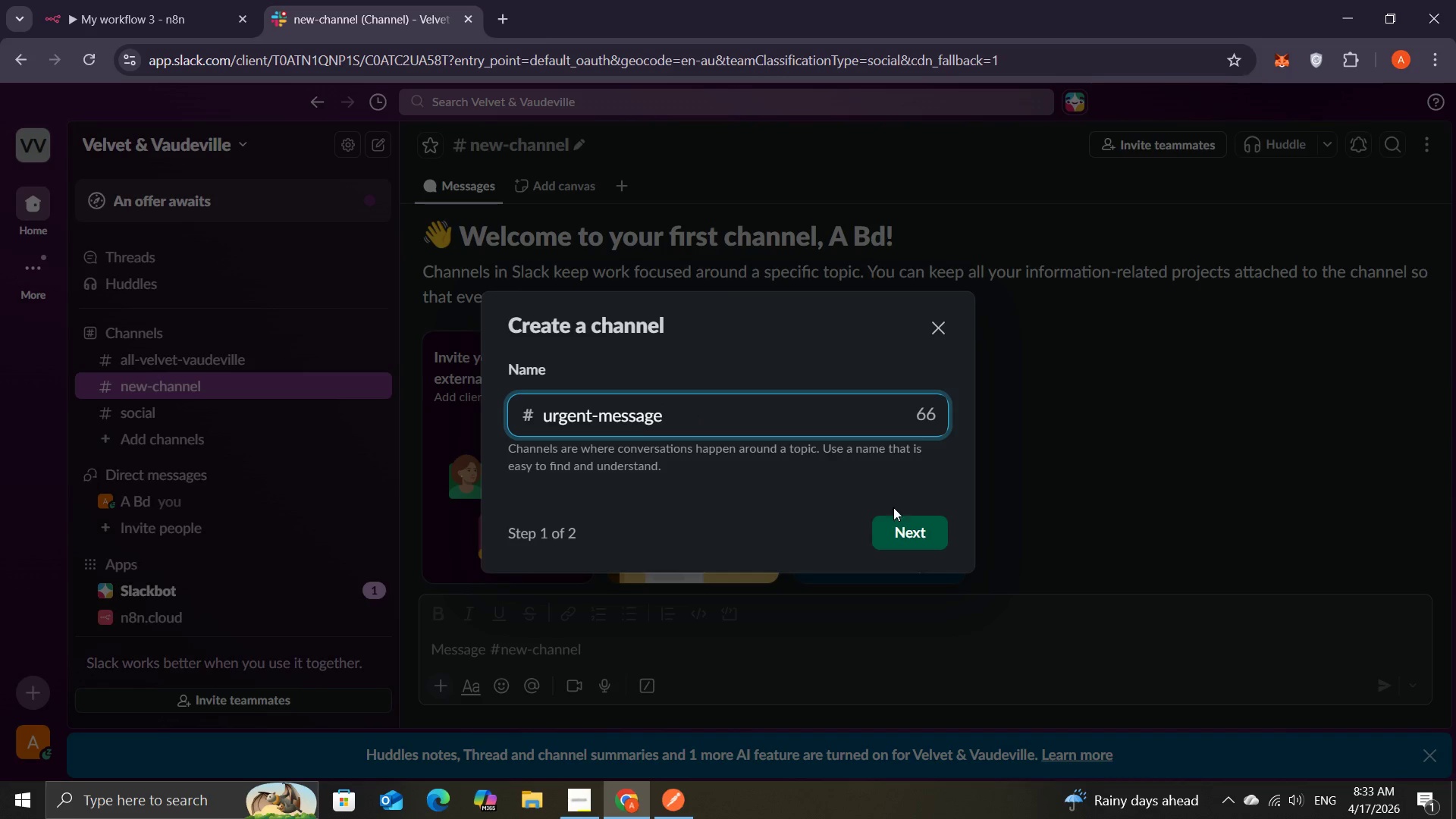 
left_click([901, 530])
 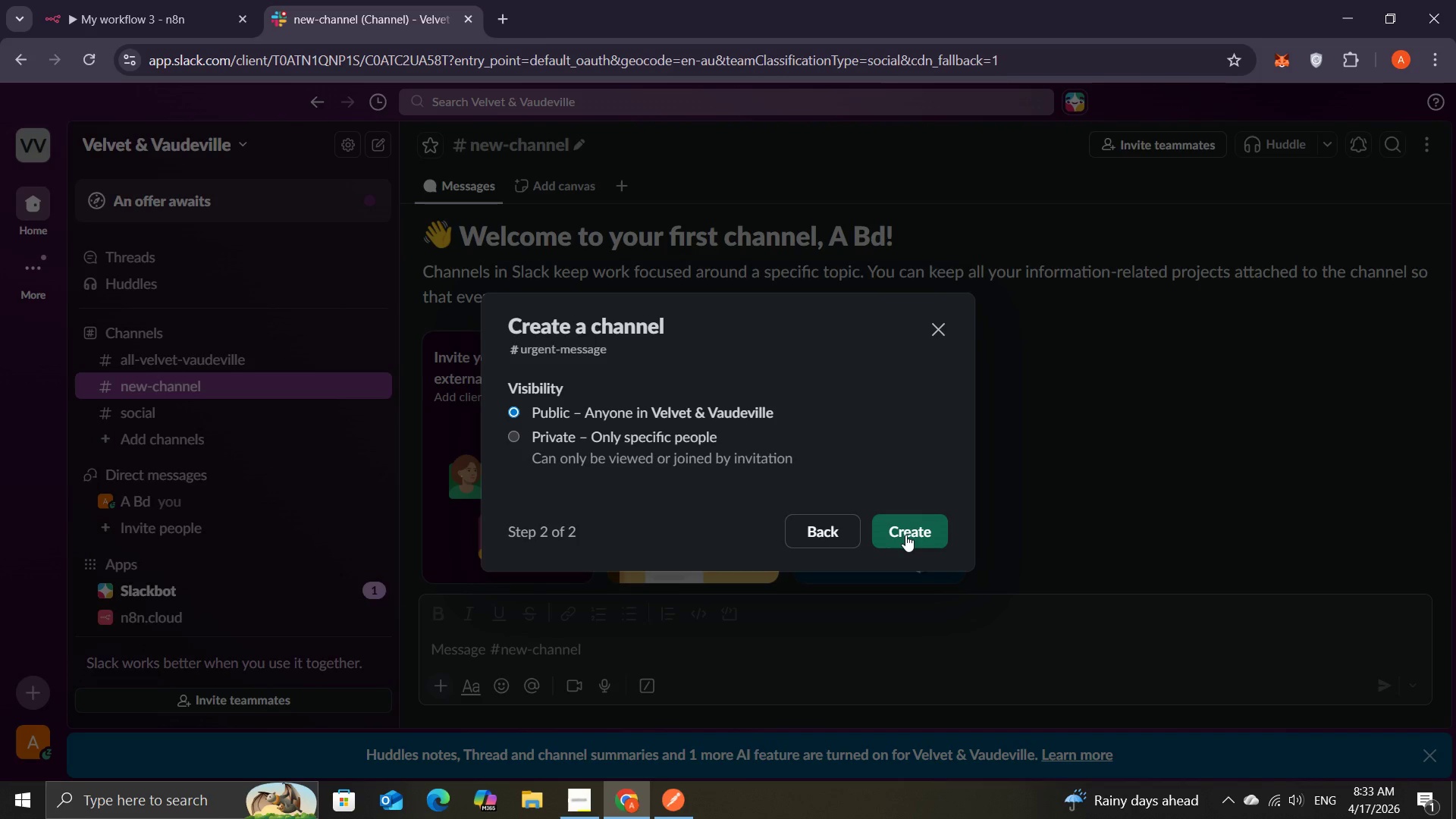 
left_click([905, 535])
 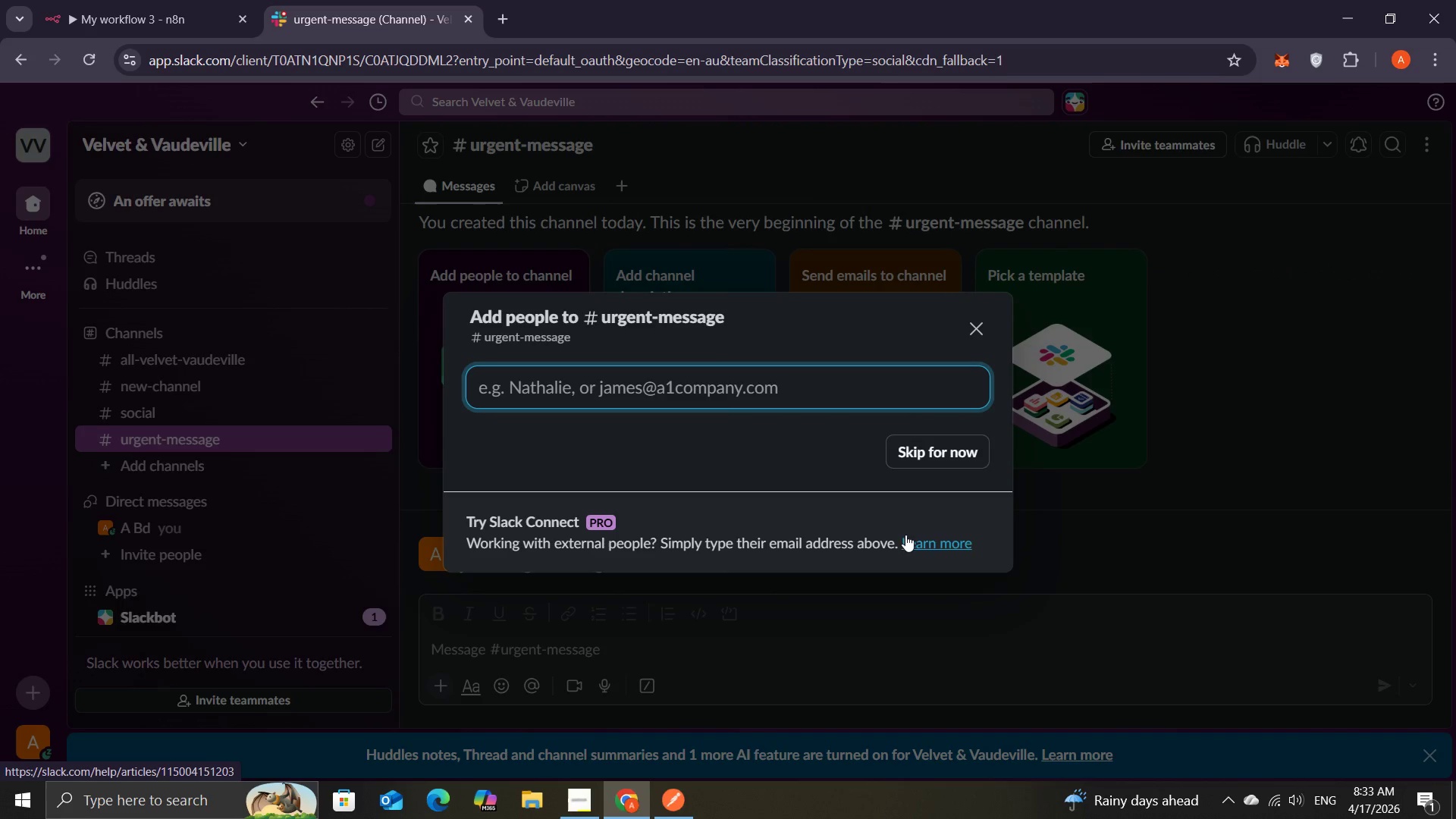 
wait(8.16)
 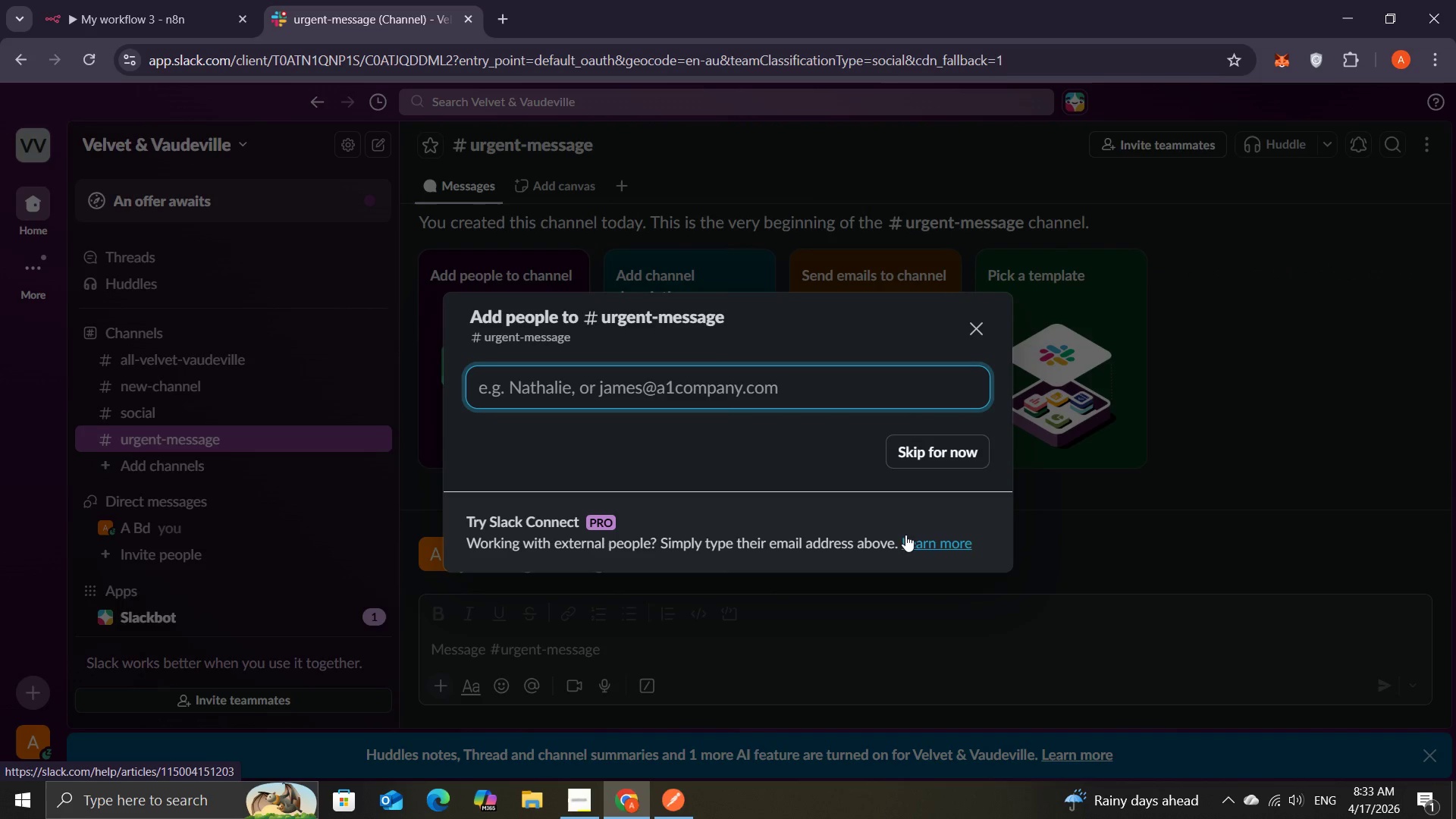 
left_click([933, 454])
 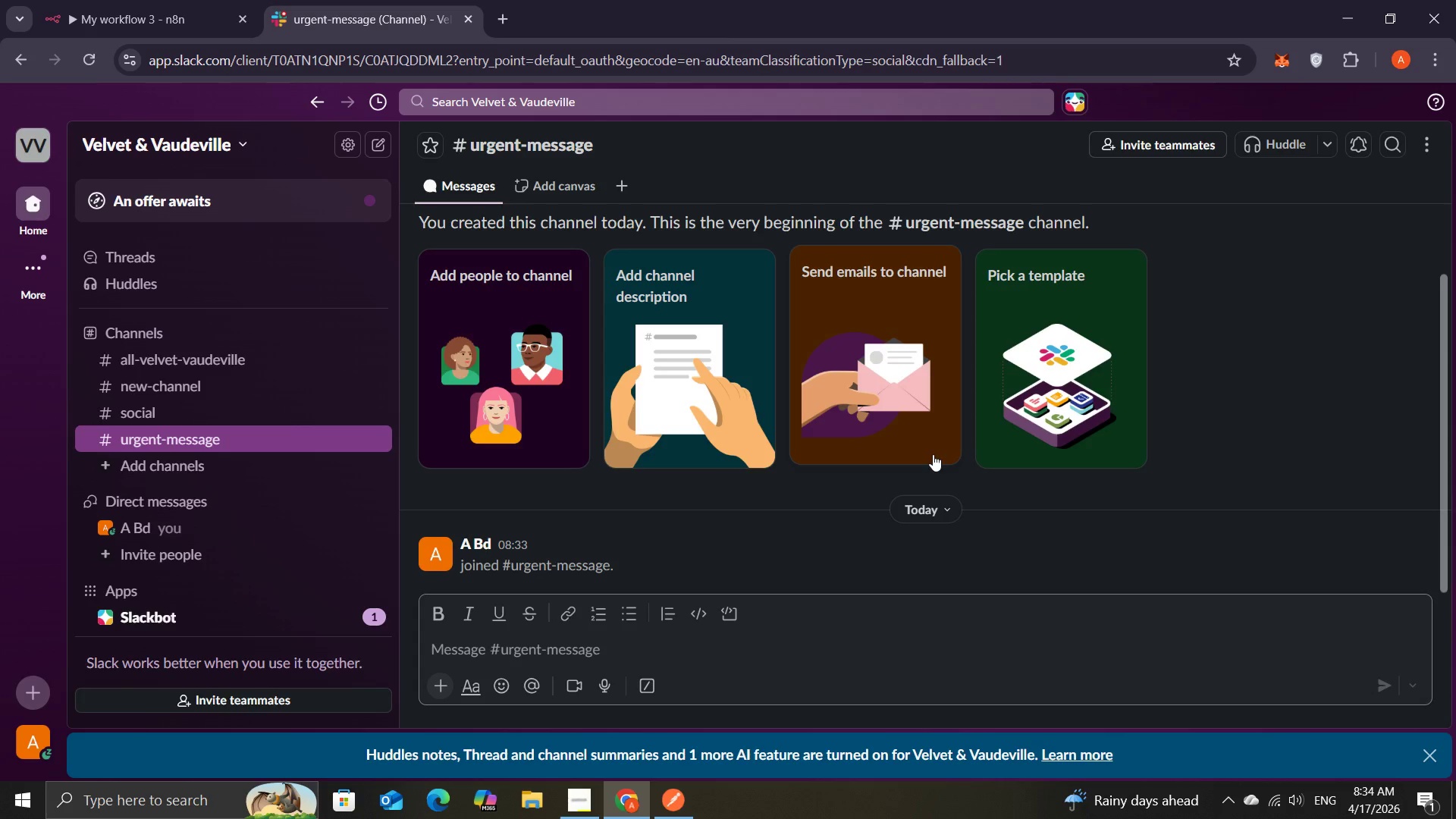 
wait(8.17)
 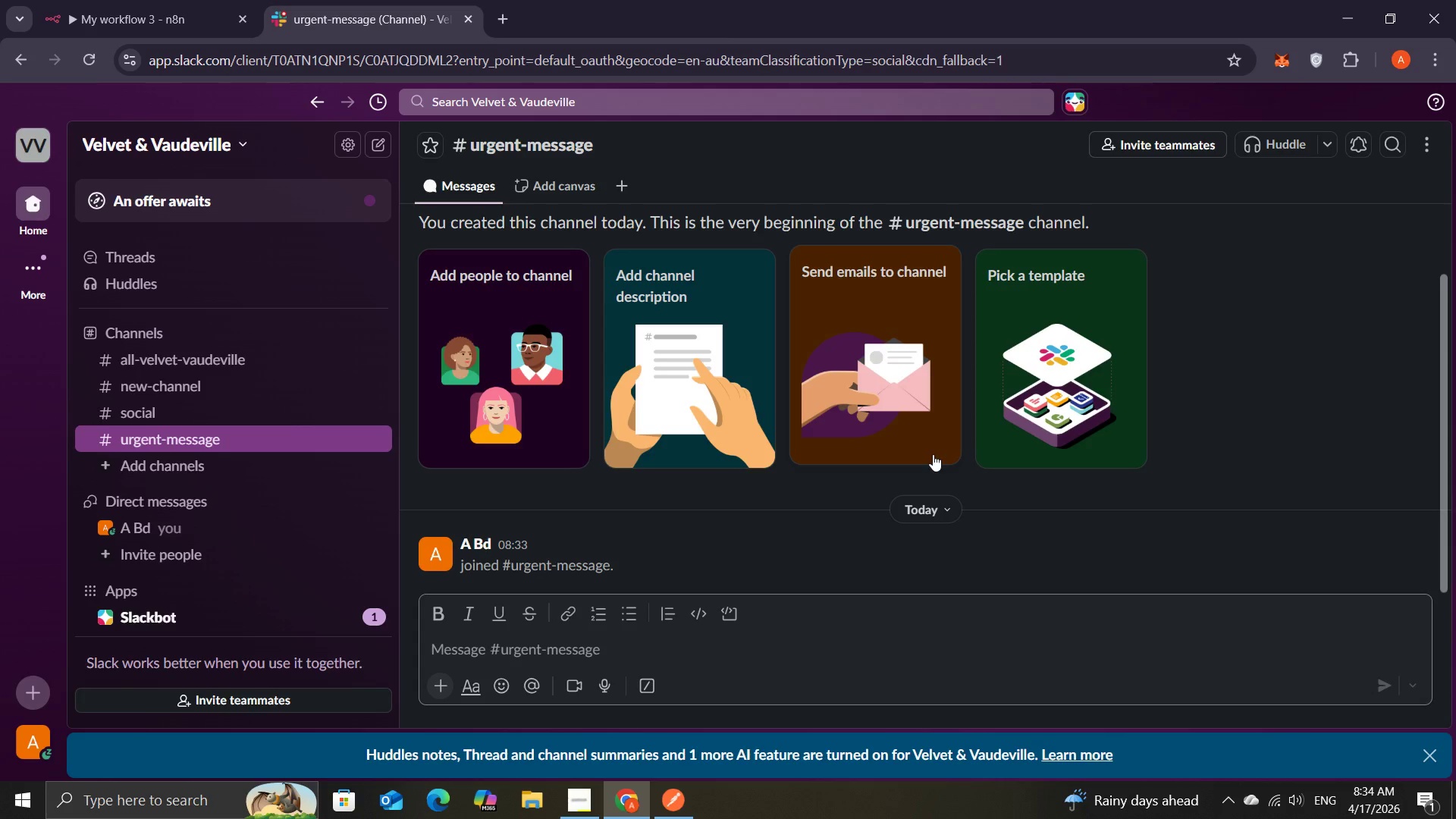 
left_click([55, 11])
 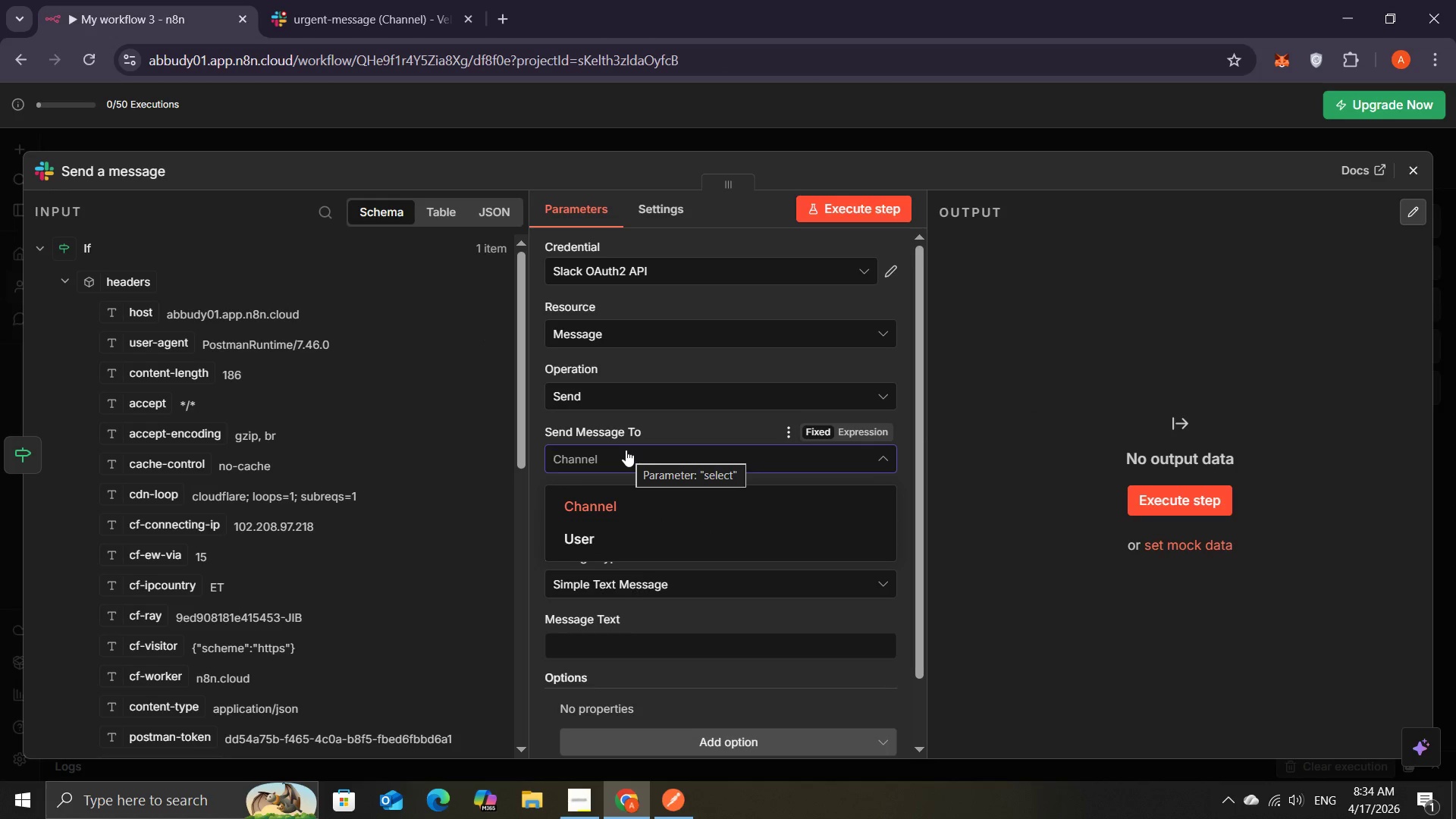 
wait(6.41)
 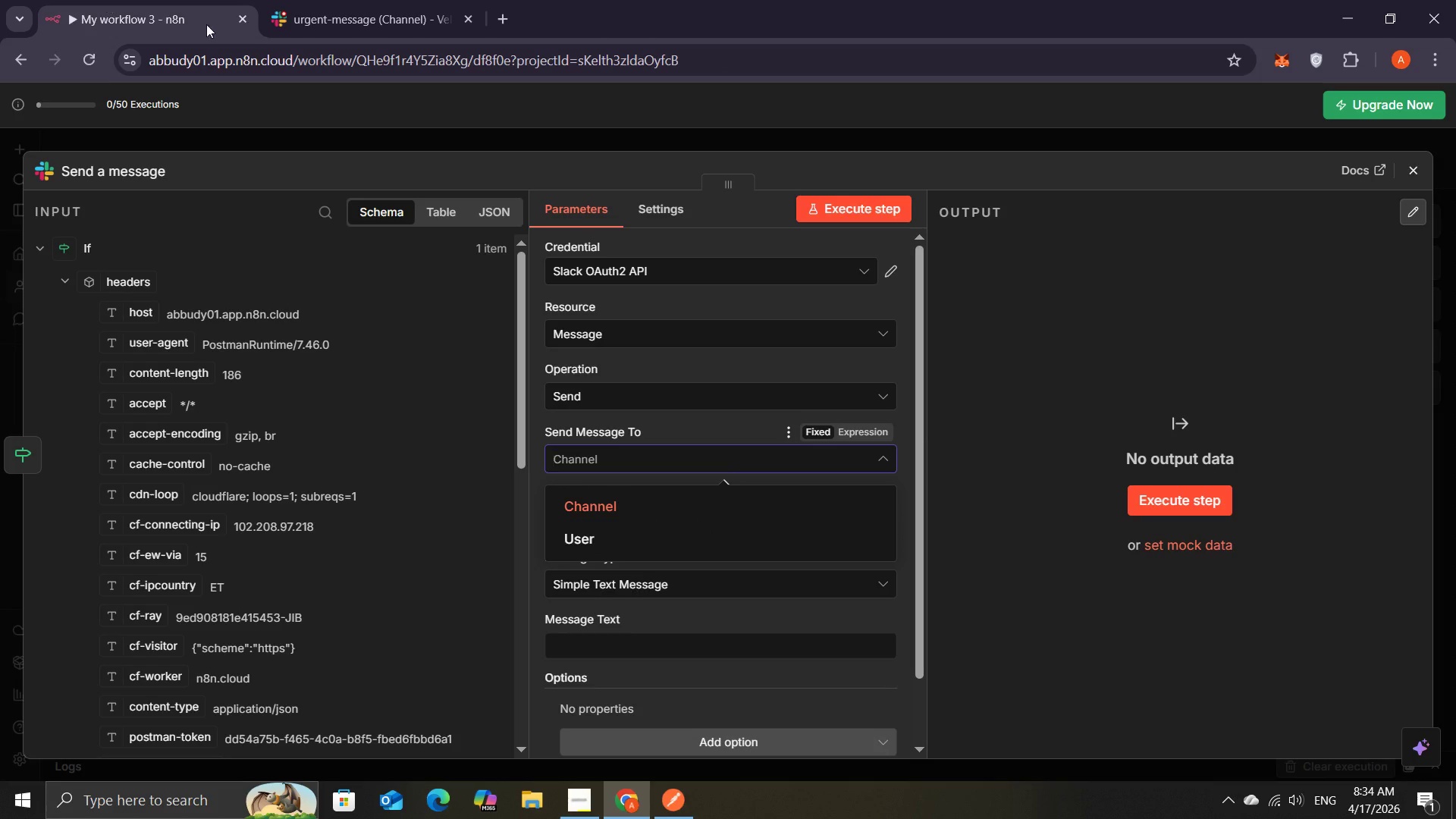 
left_click([620, 457])
 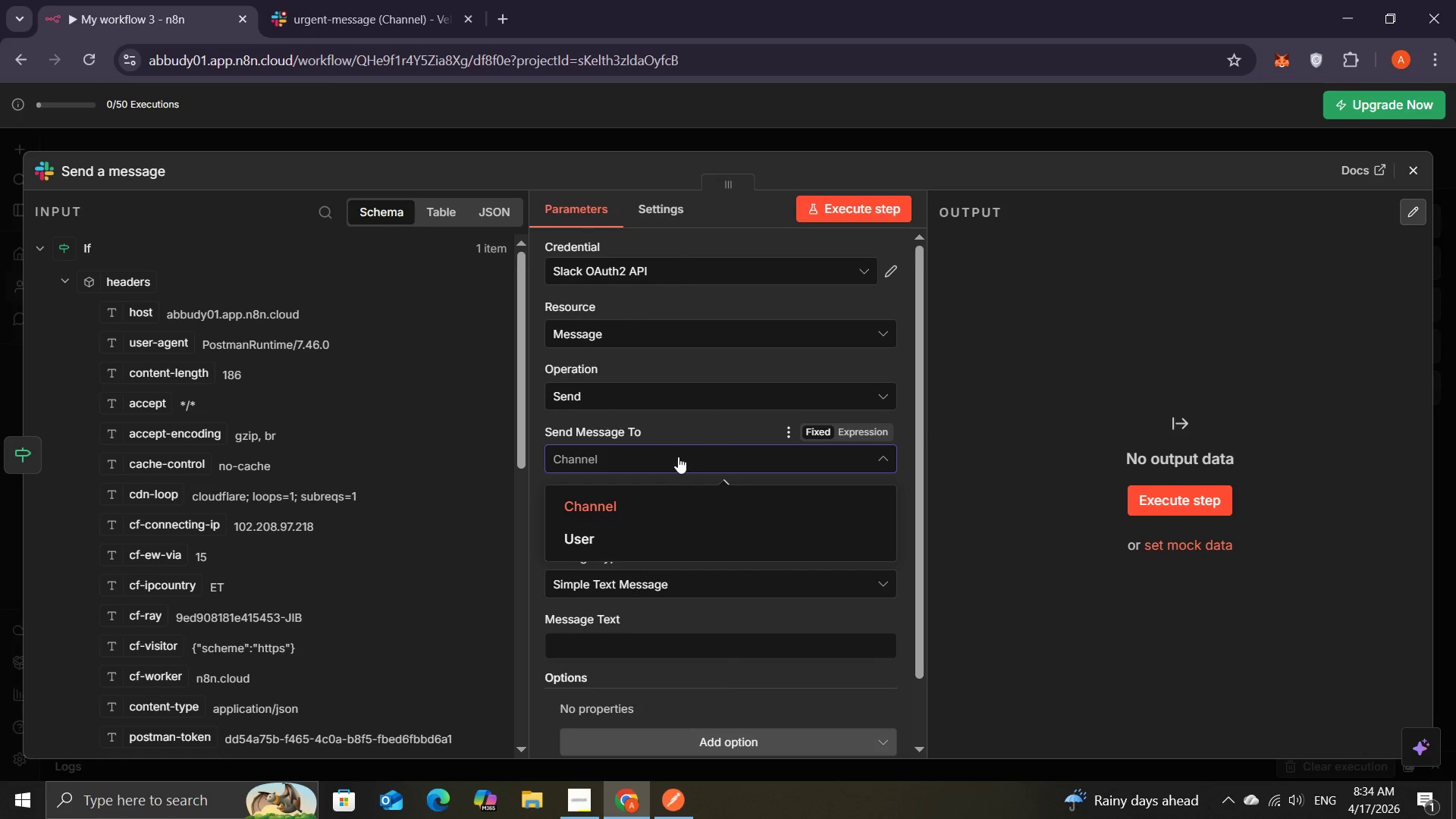 
left_click([638, 462])
 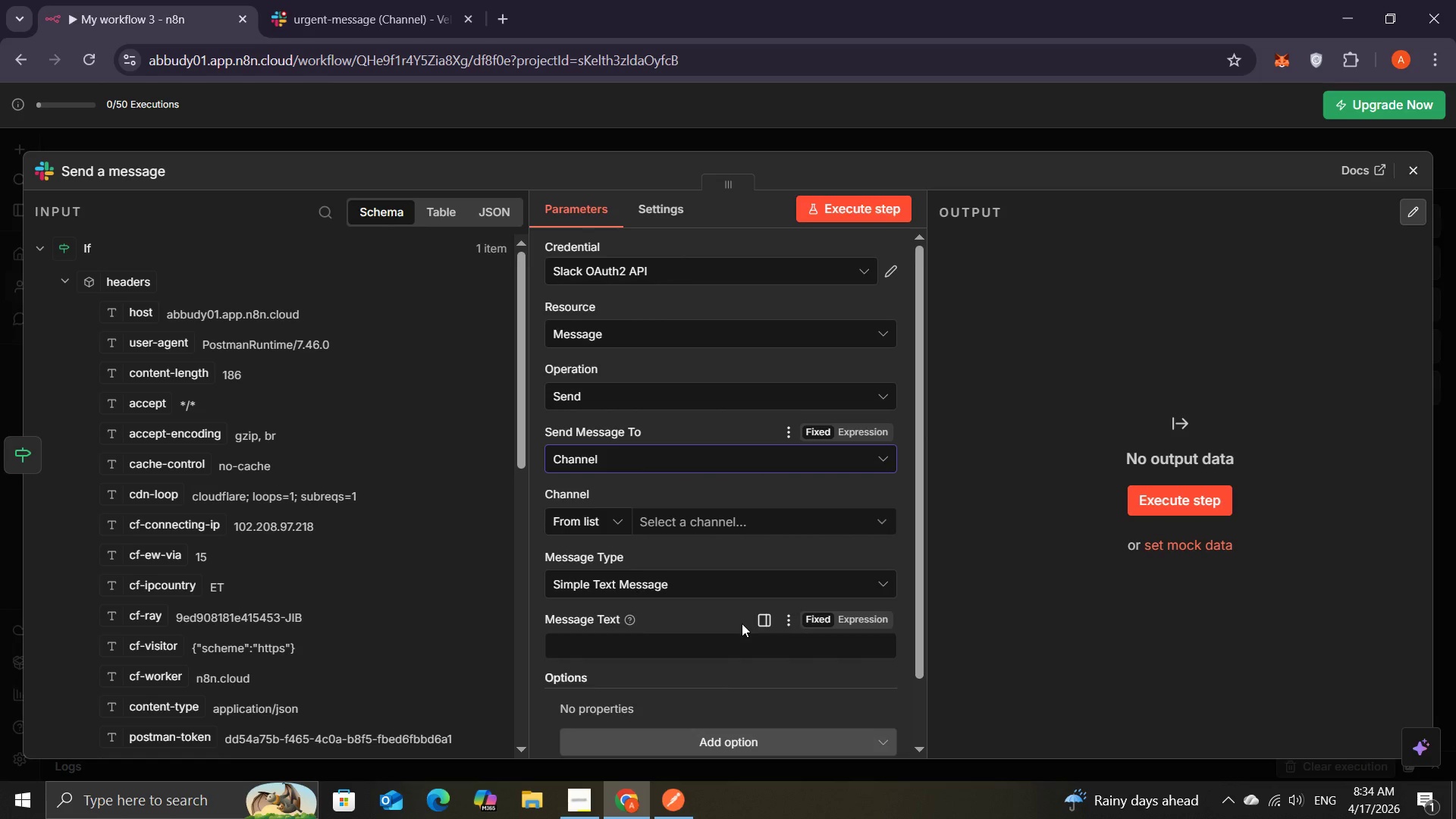 
wait(6.06)
 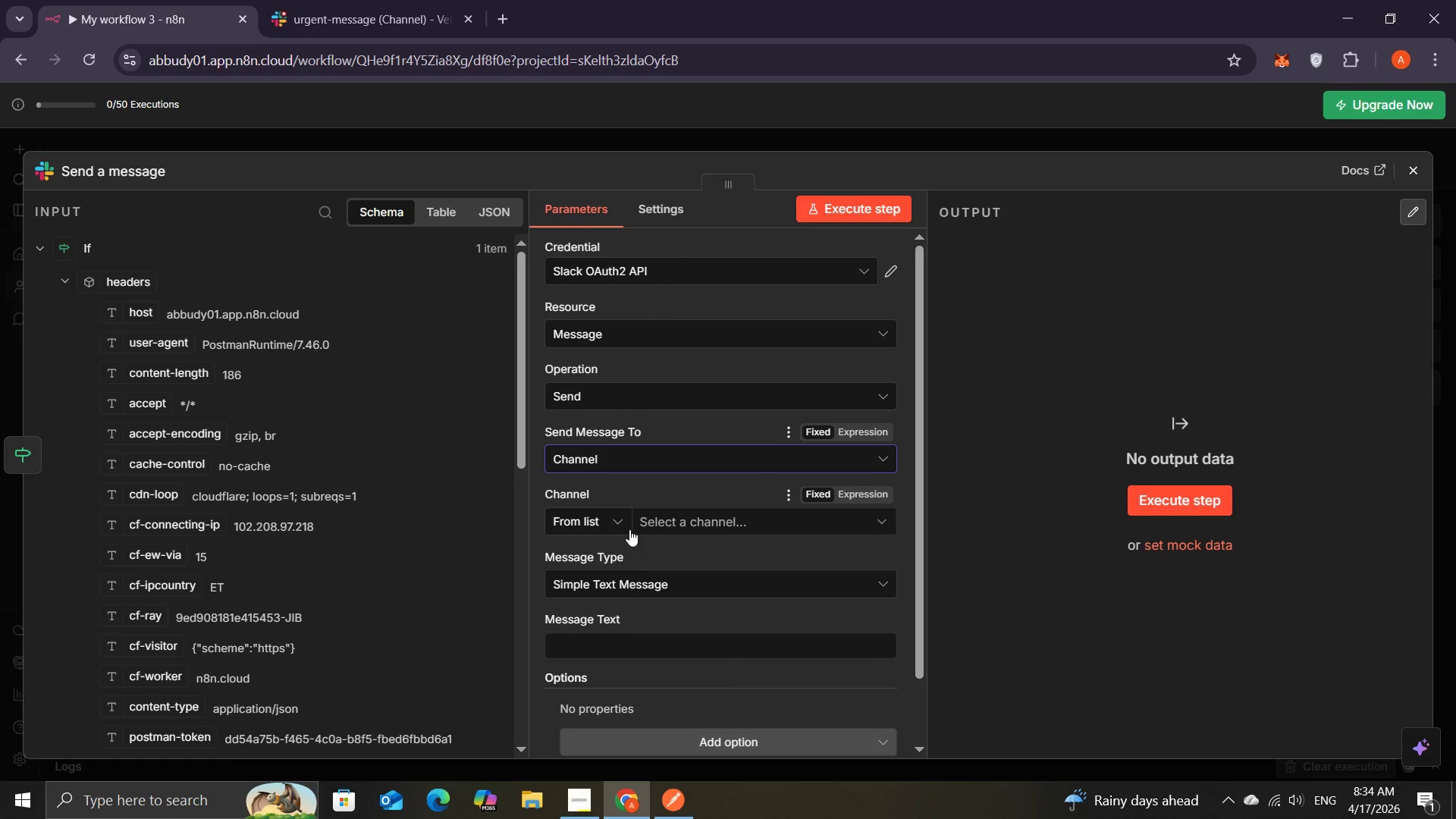 
left_click([698, 516])
 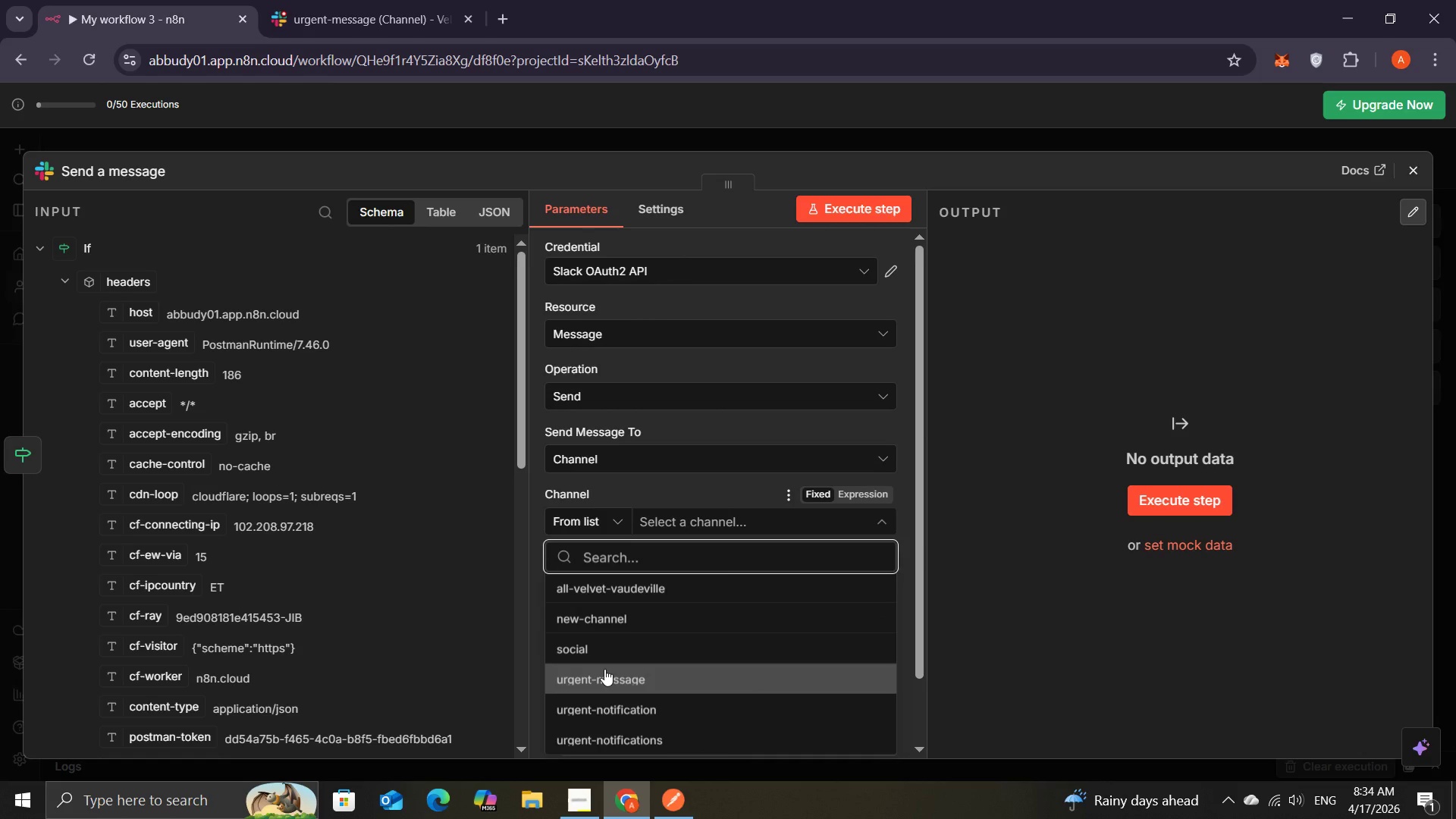 
wait(6.94)
 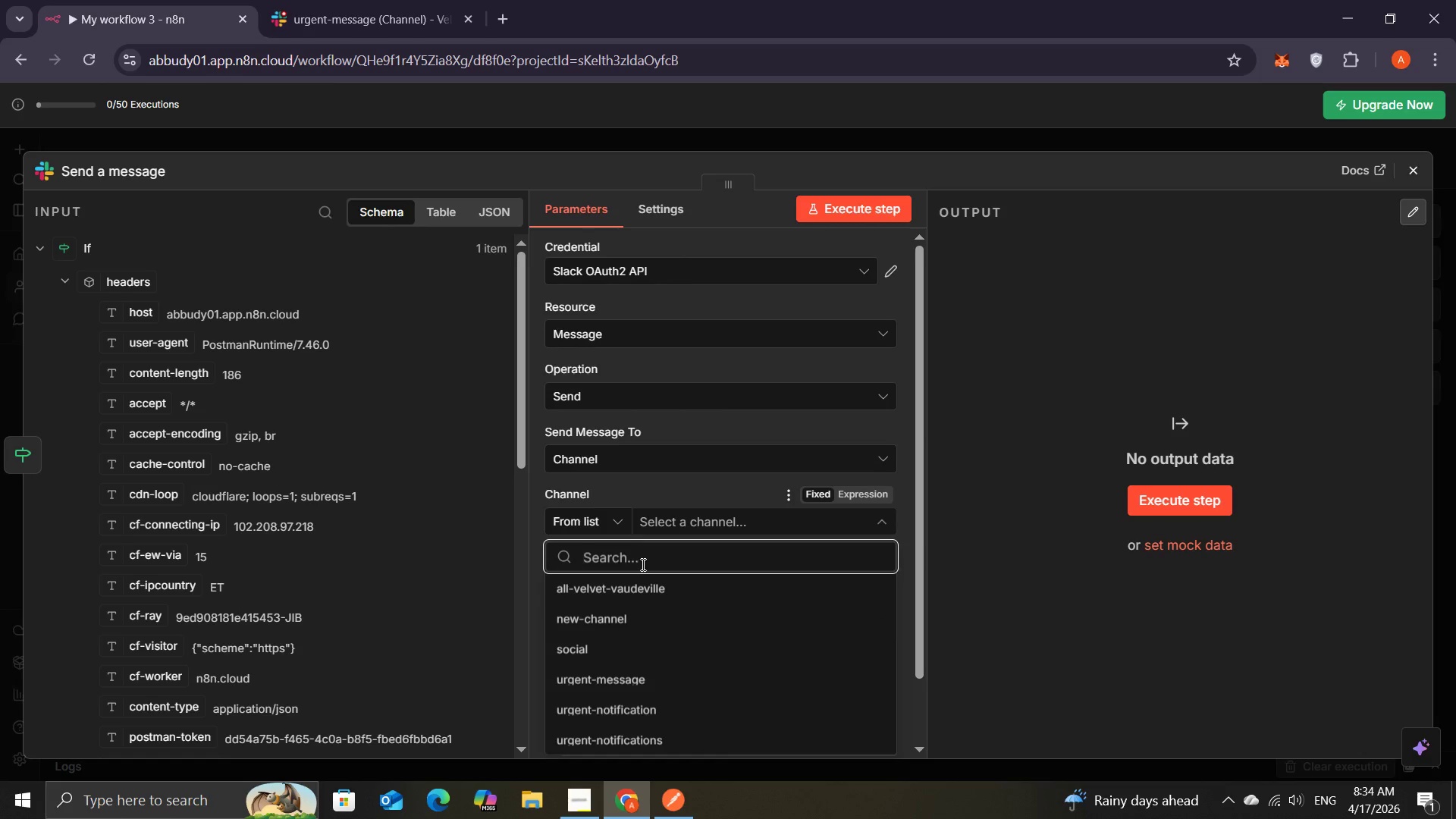 
left_click([604, 669])
 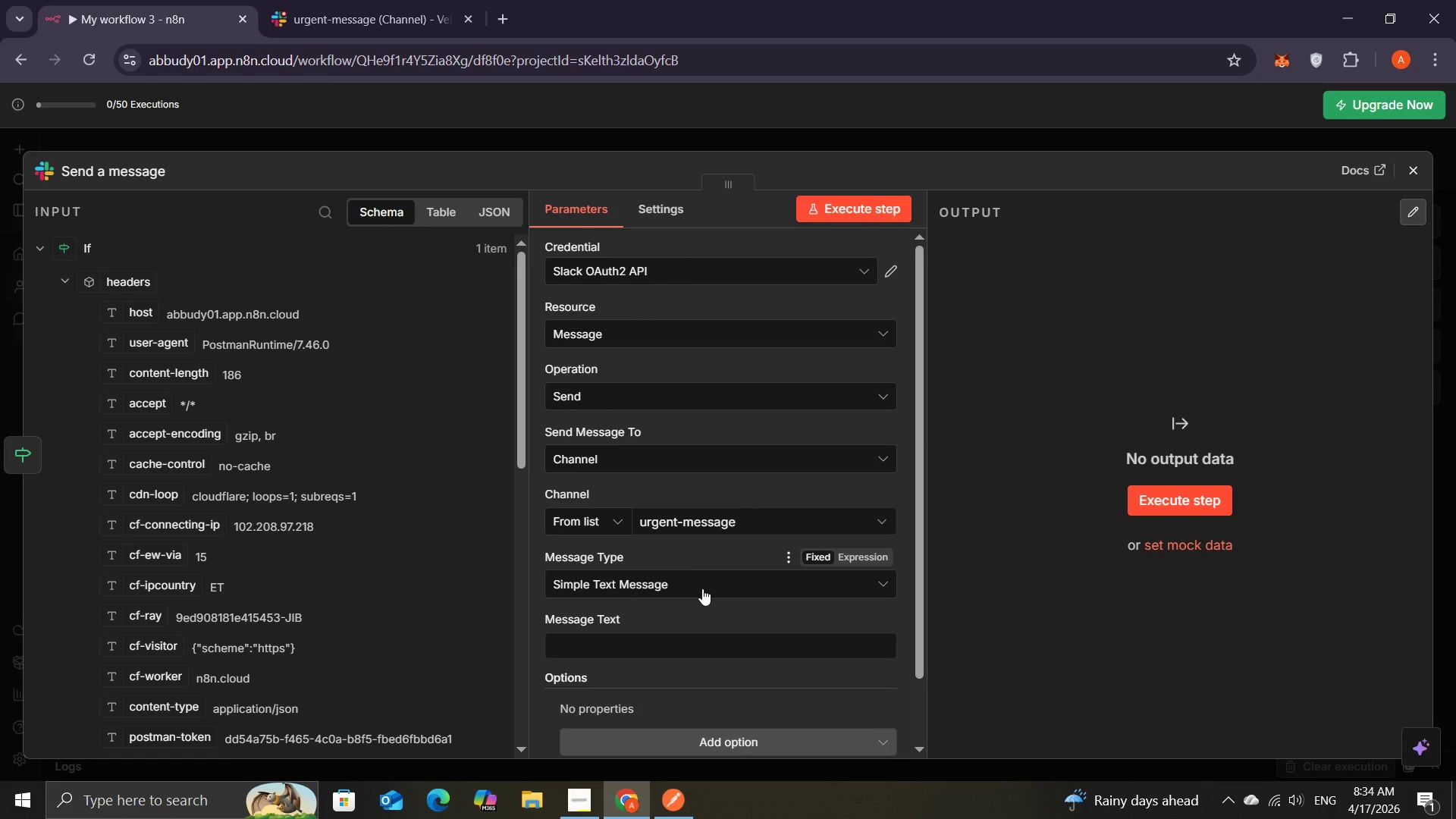 
mouse_move([661, 602])
 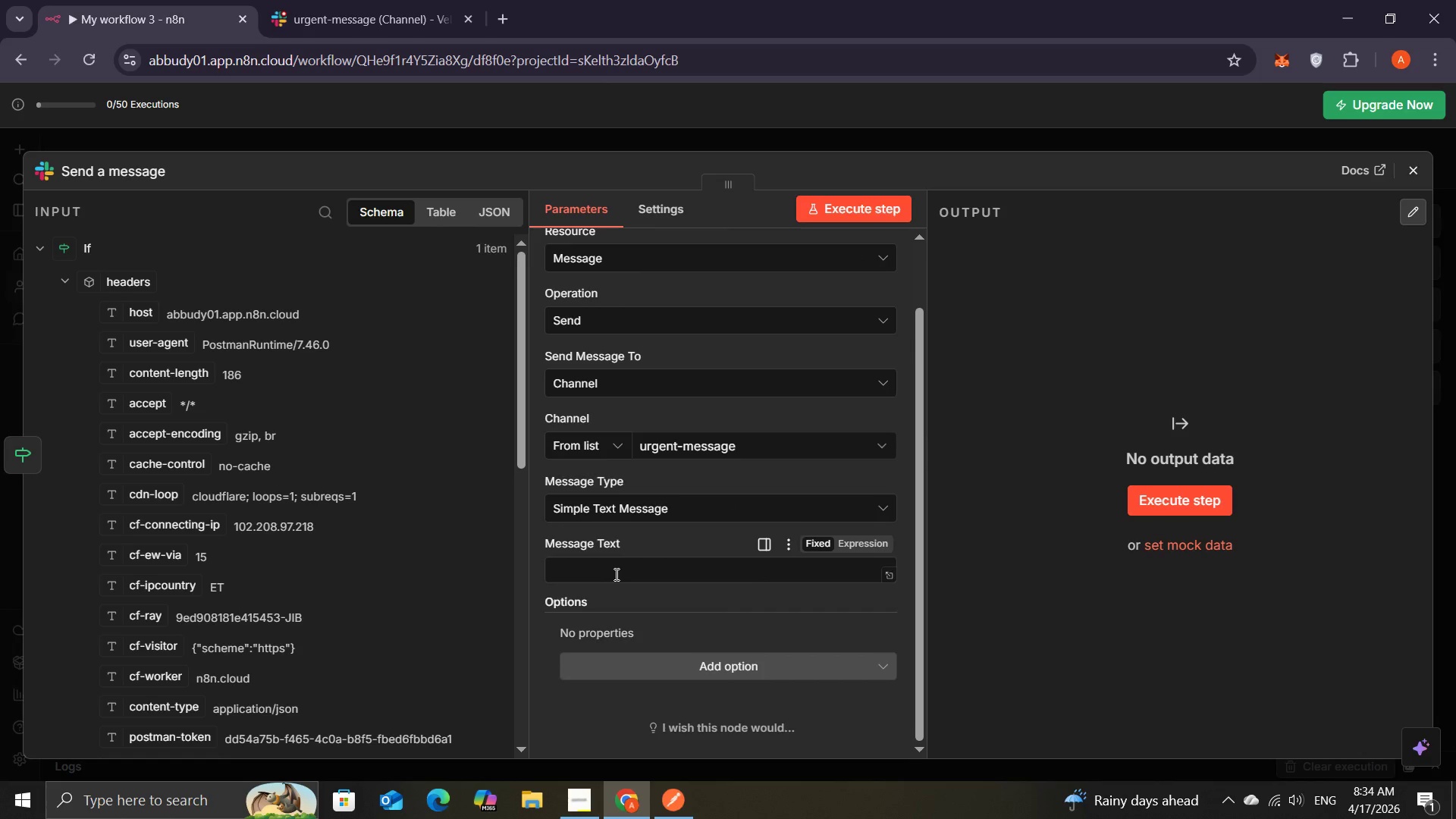 
left_click([616, 573])
 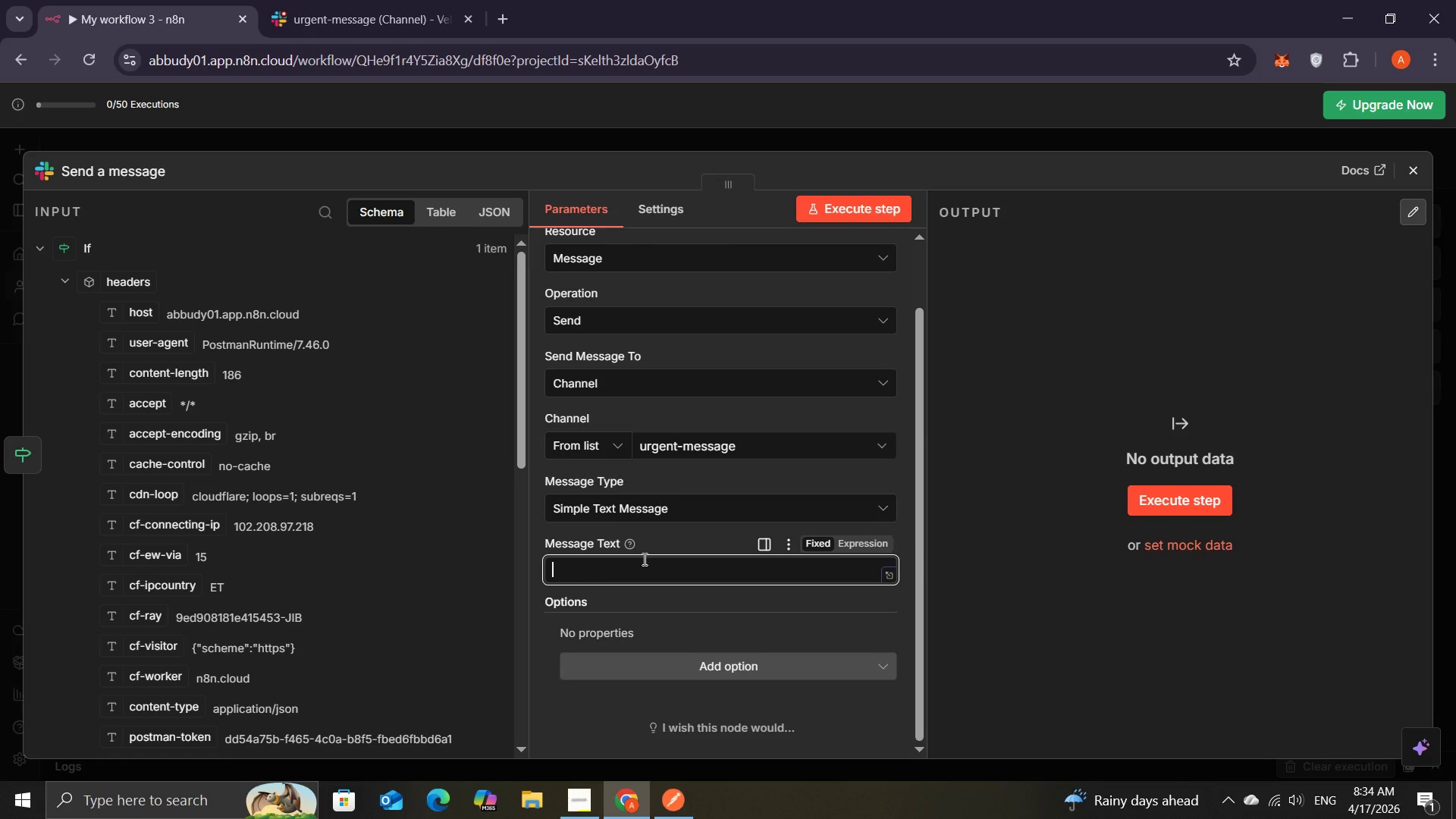 
wait(5.81)
 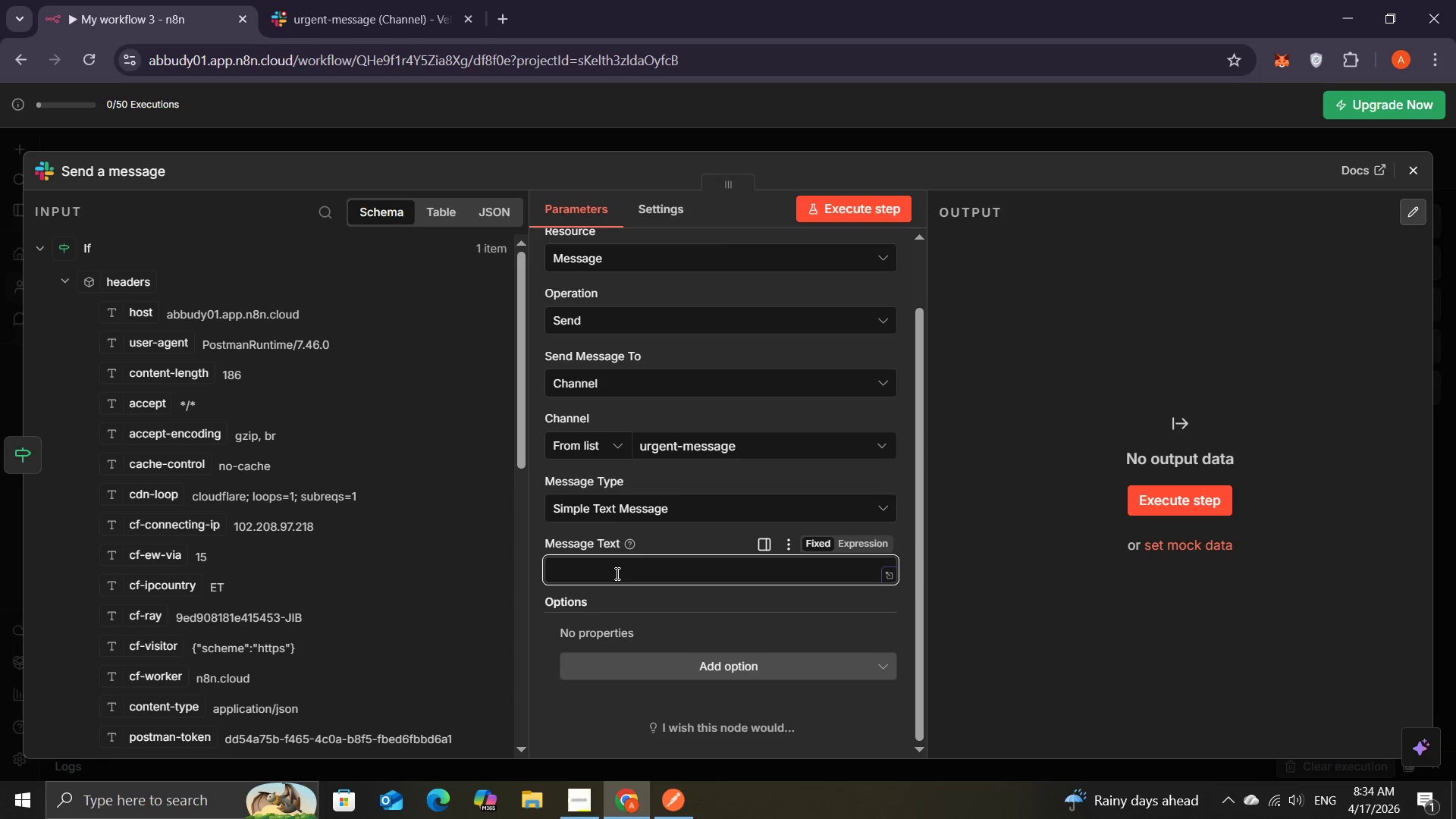 
left_click([871, 545])
 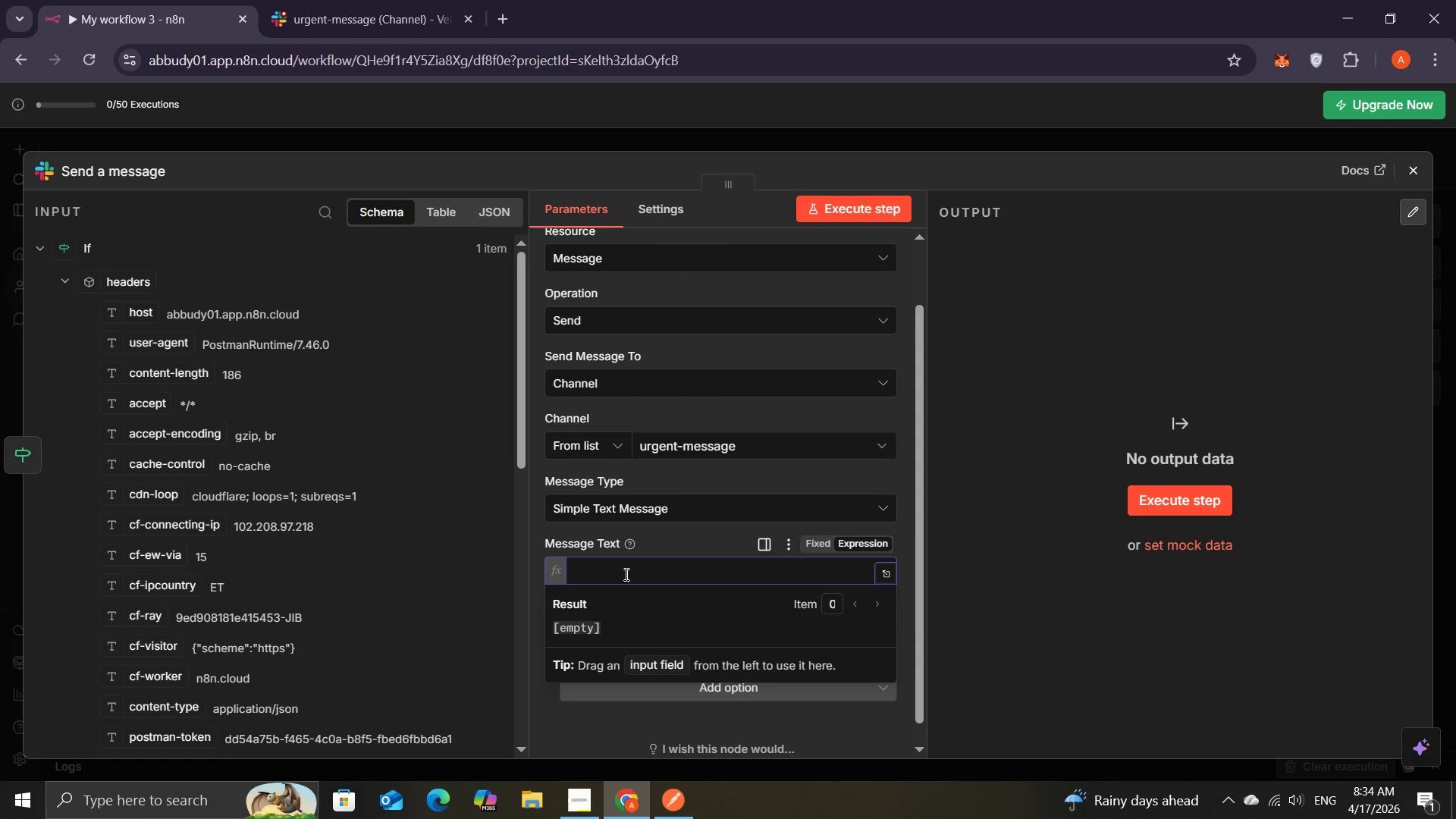 
wait(14.19)
 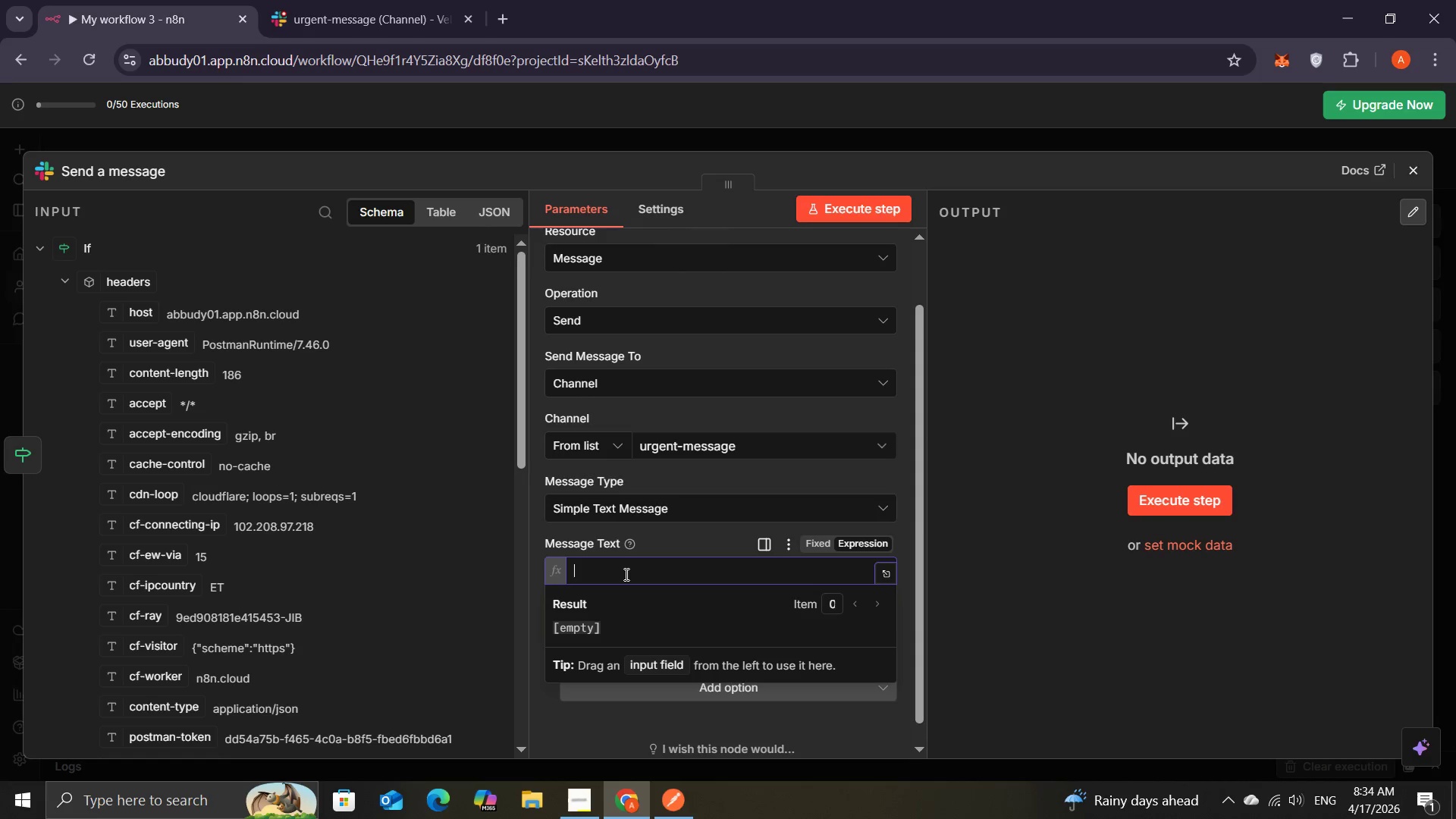 
type(**)
 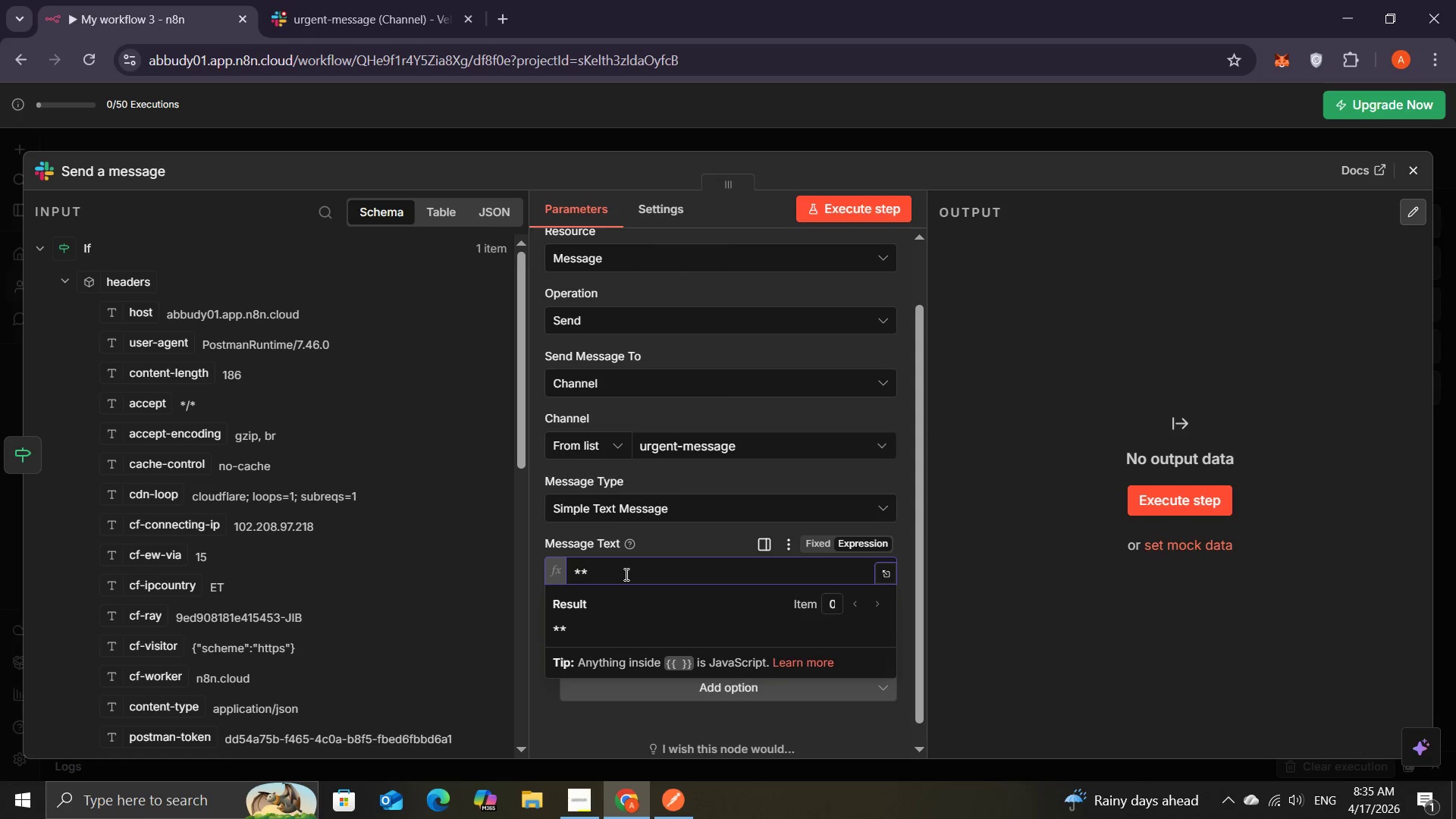 
key(ArrowLeft)
 